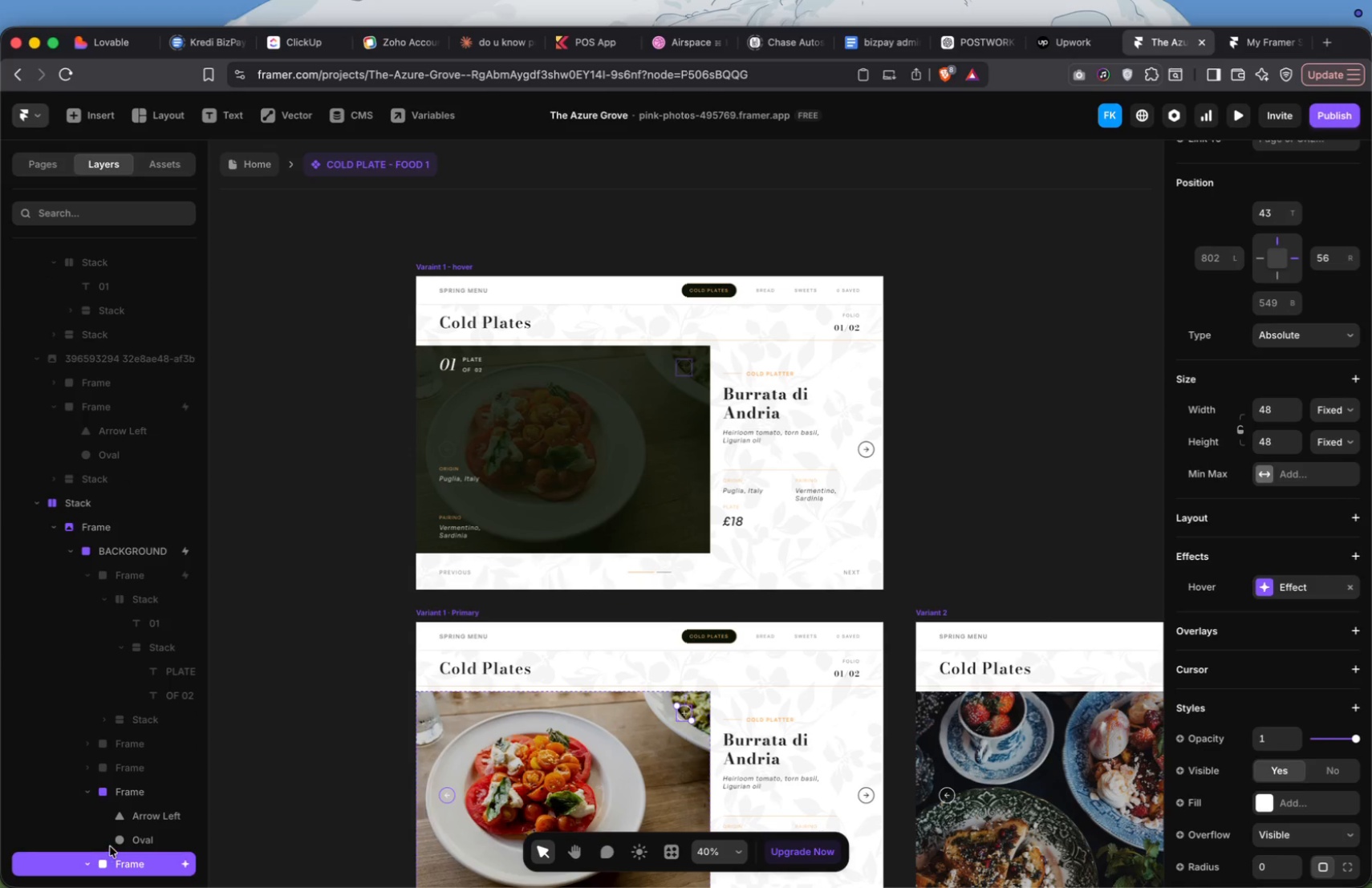 
scroll: coordinate [133, 835], scroll_direction: down, amount: 12.0
 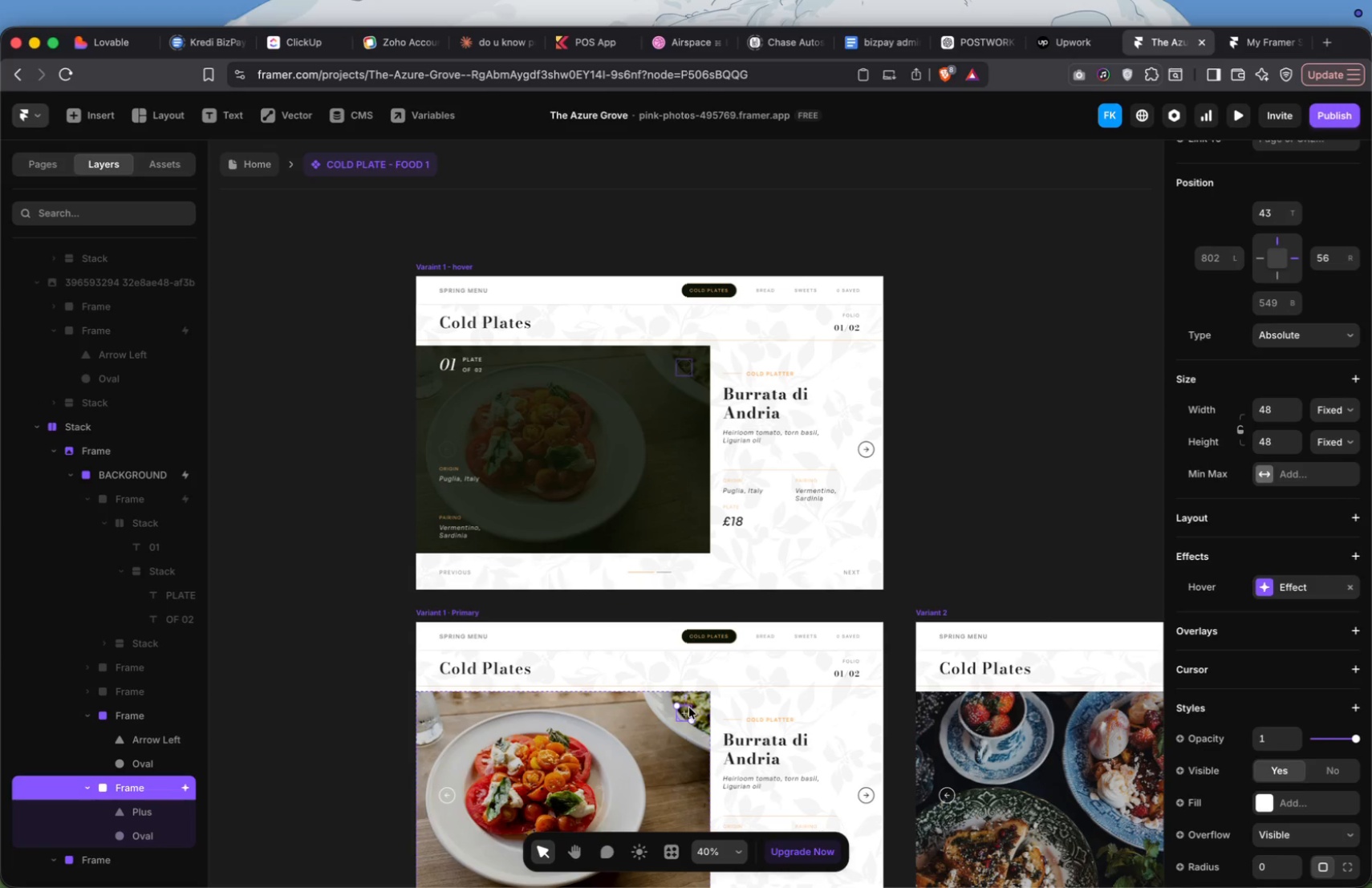 
hold_key(key=OptionLeft, duration=2.15)
left_click_drag(start_coordinate=[688, 708], to_coordinate=[689, 363])
 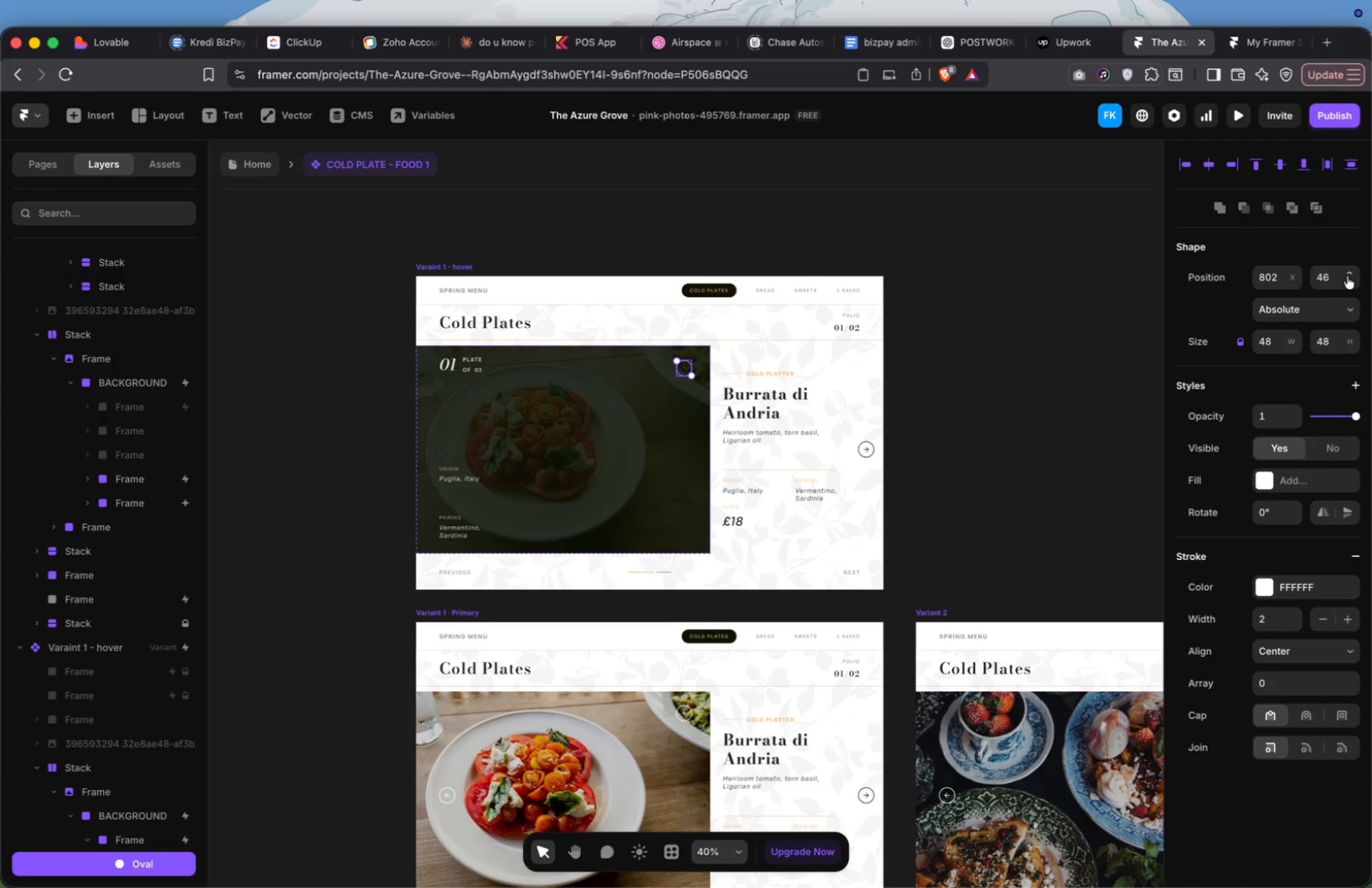 
double_click([1351, 280])
 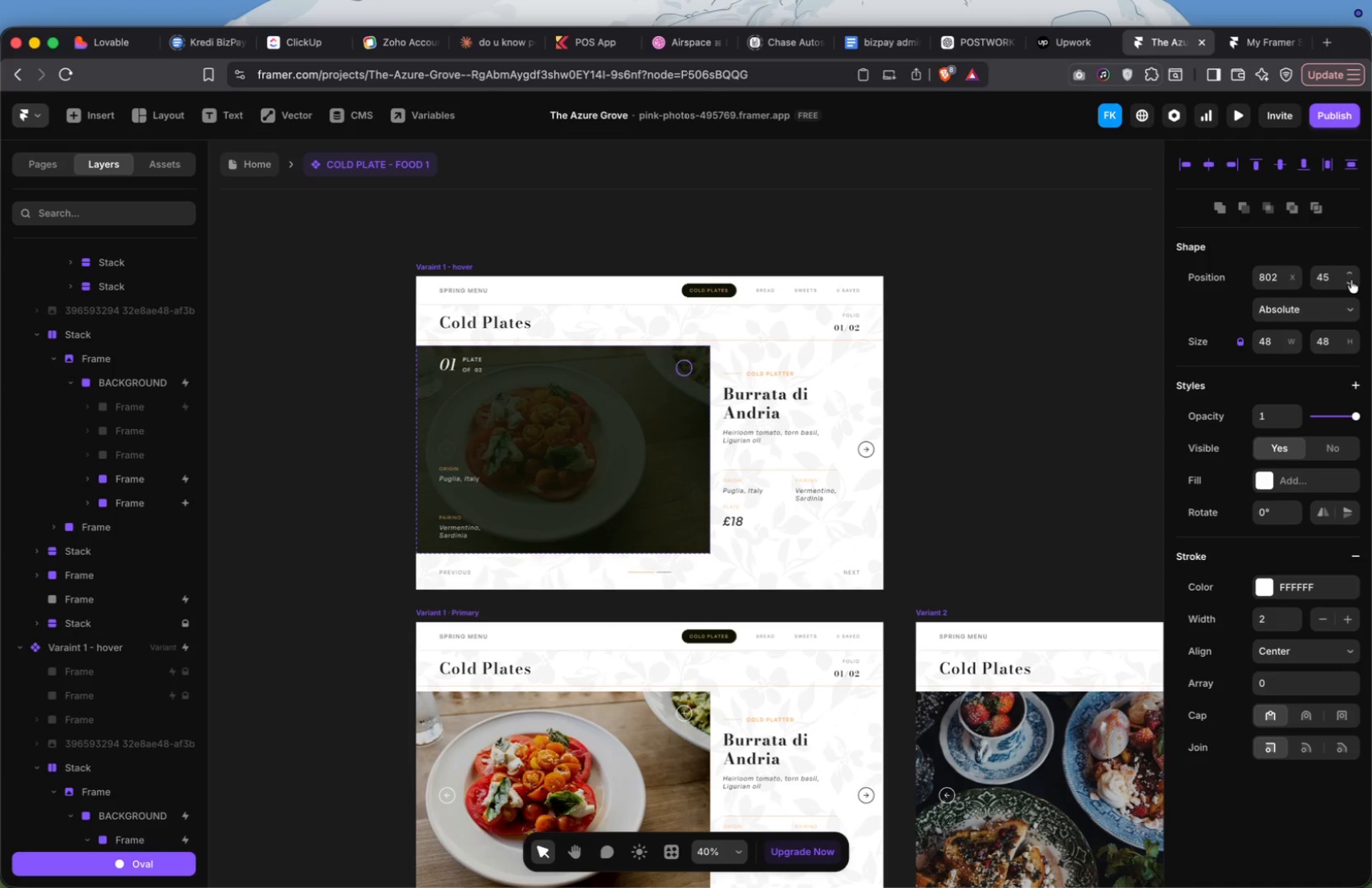 
triple_click([1351, 280])
 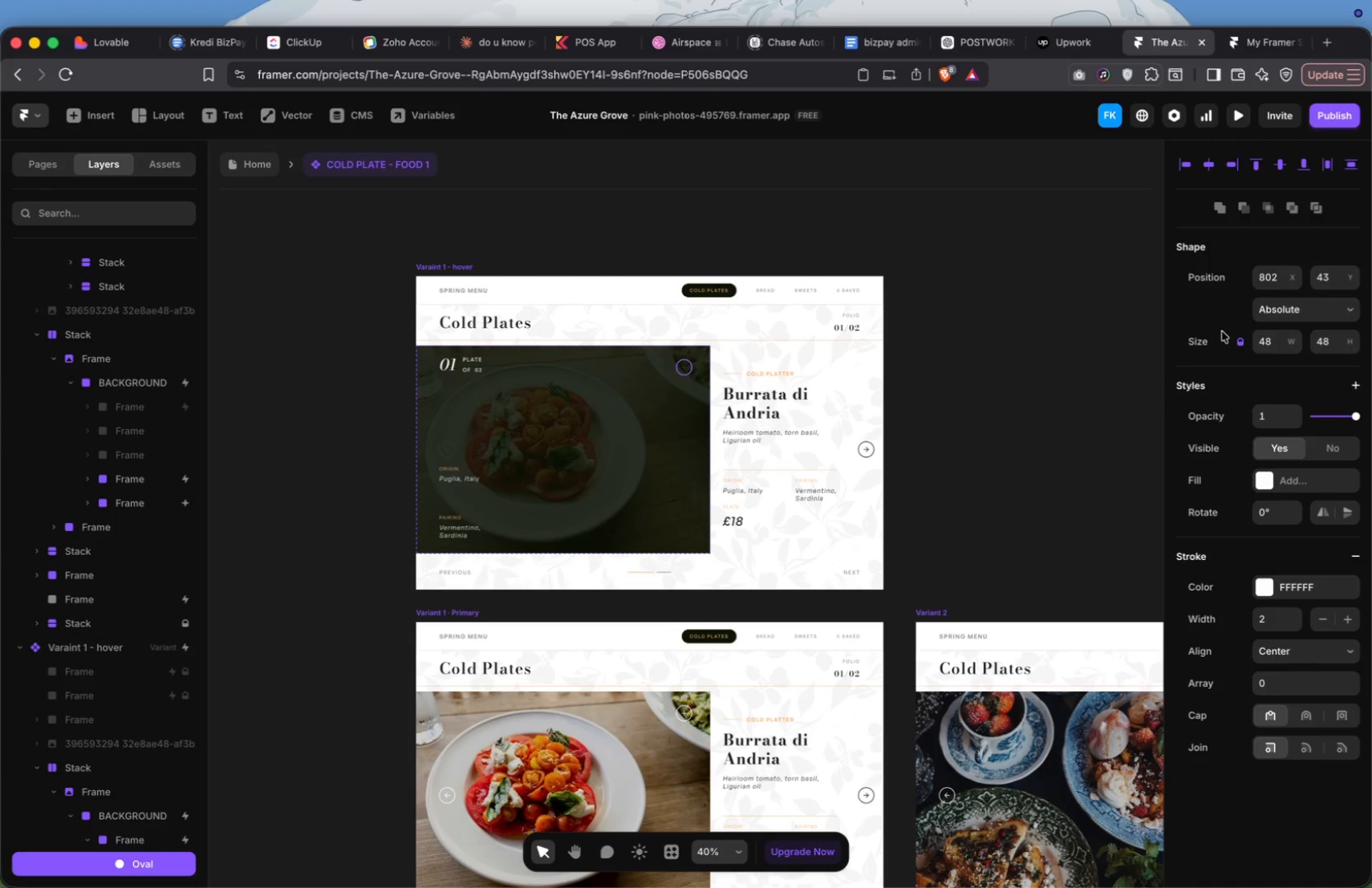 
left_click([971, 369])
 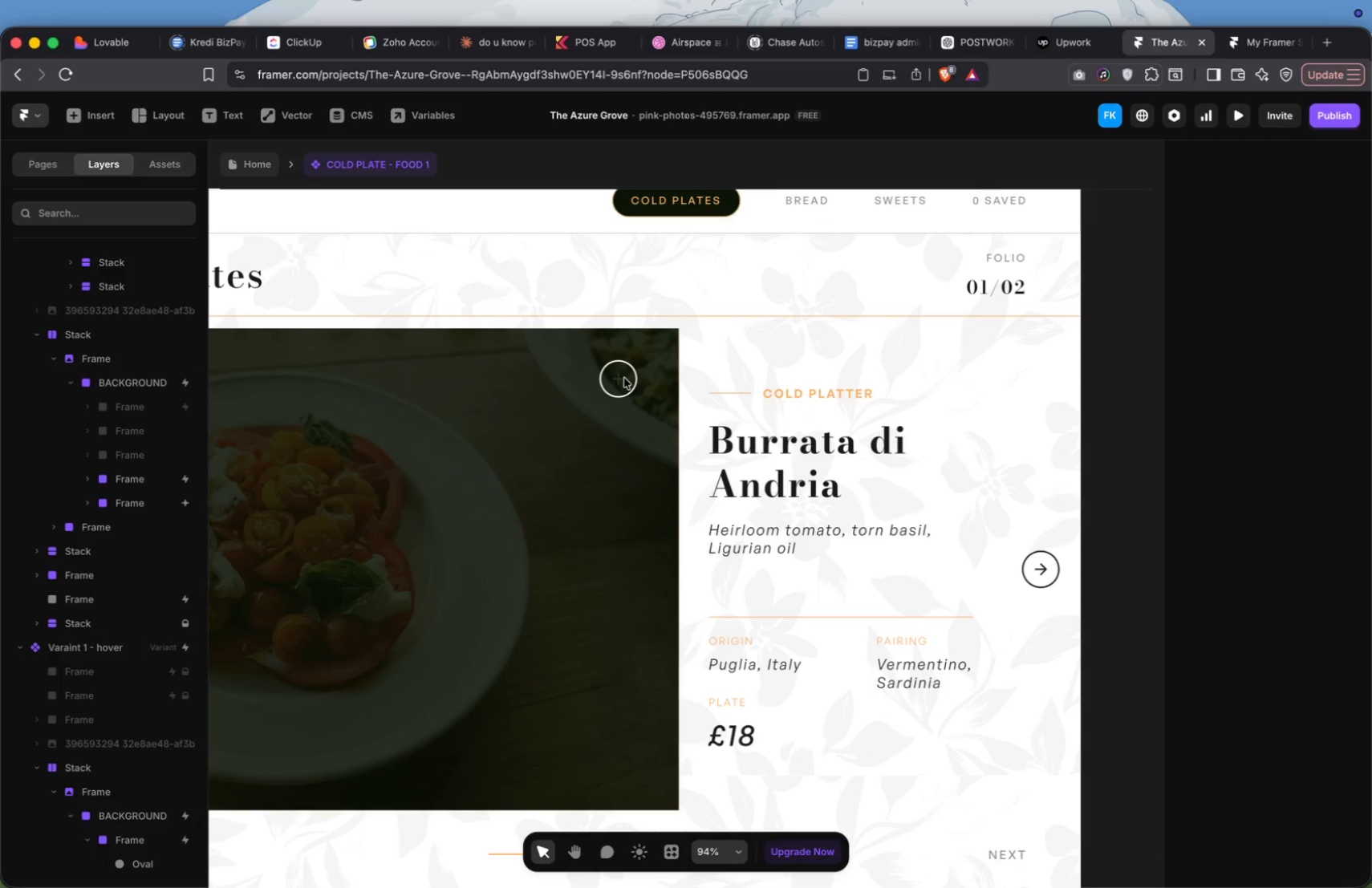 
key(Meta+Z)
 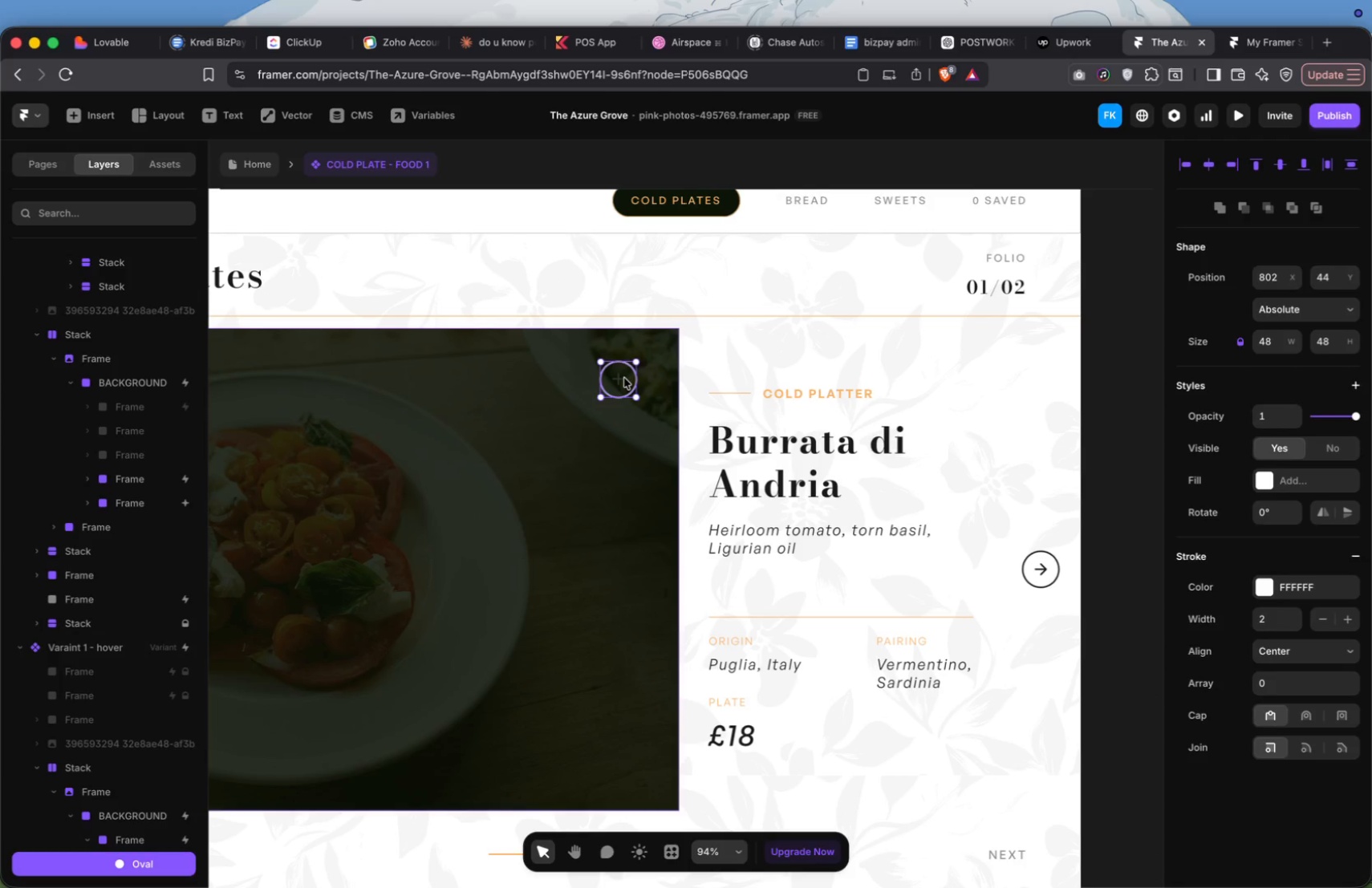 
key(Meta+Z)
 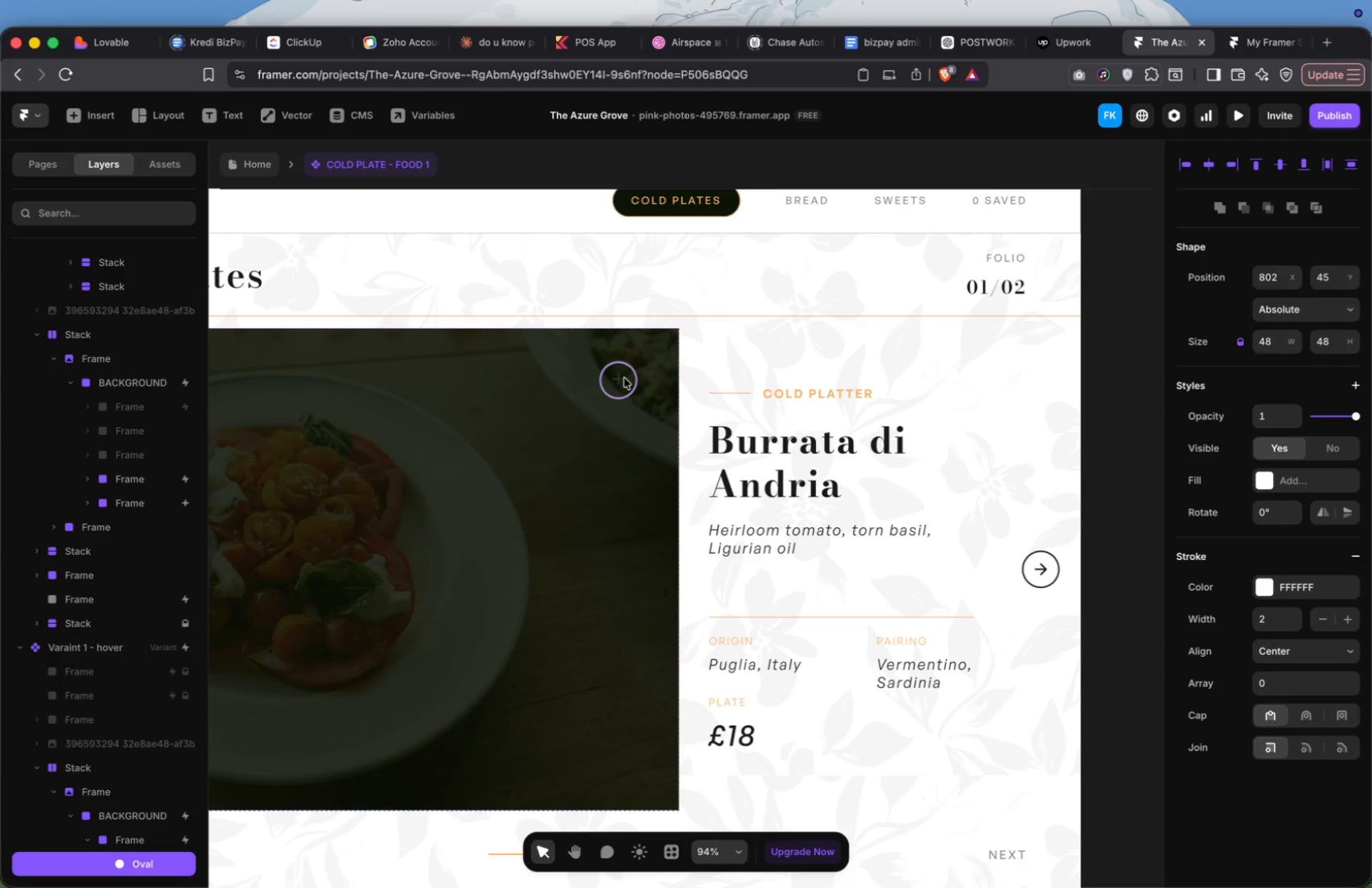 
key(Meta+Z)
 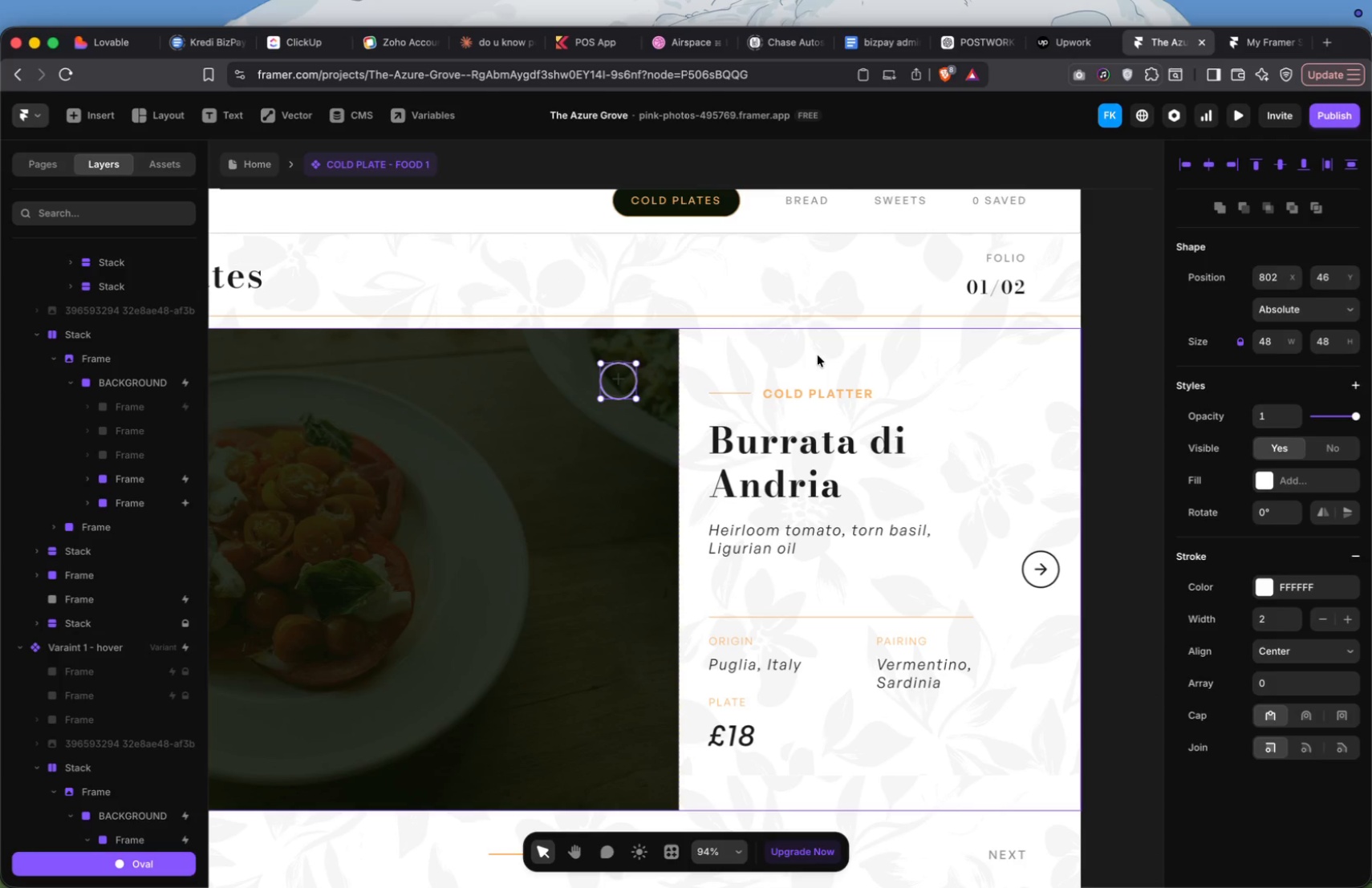 
key(Meta+Z)
 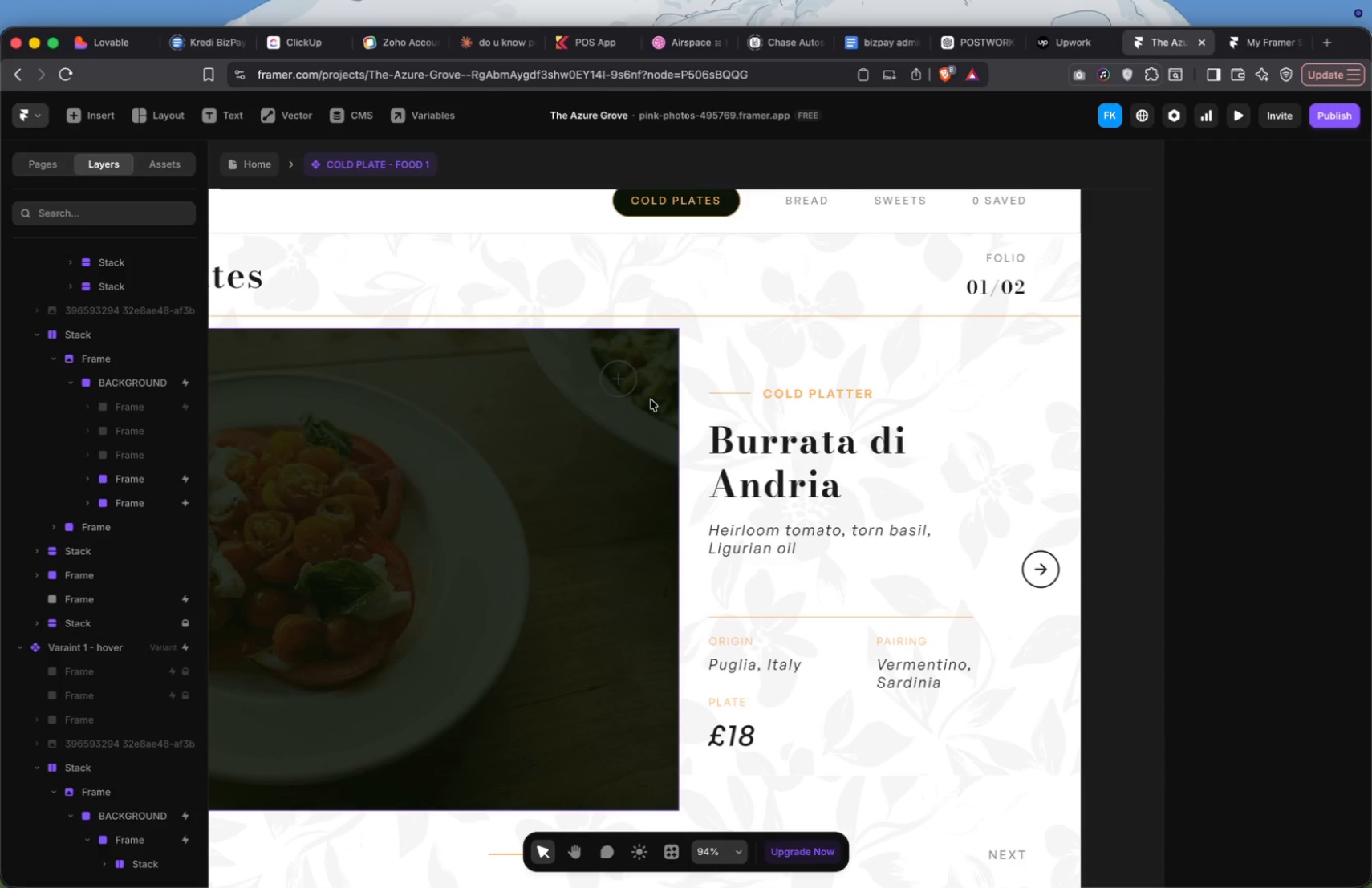 
left_click([619, 383])
 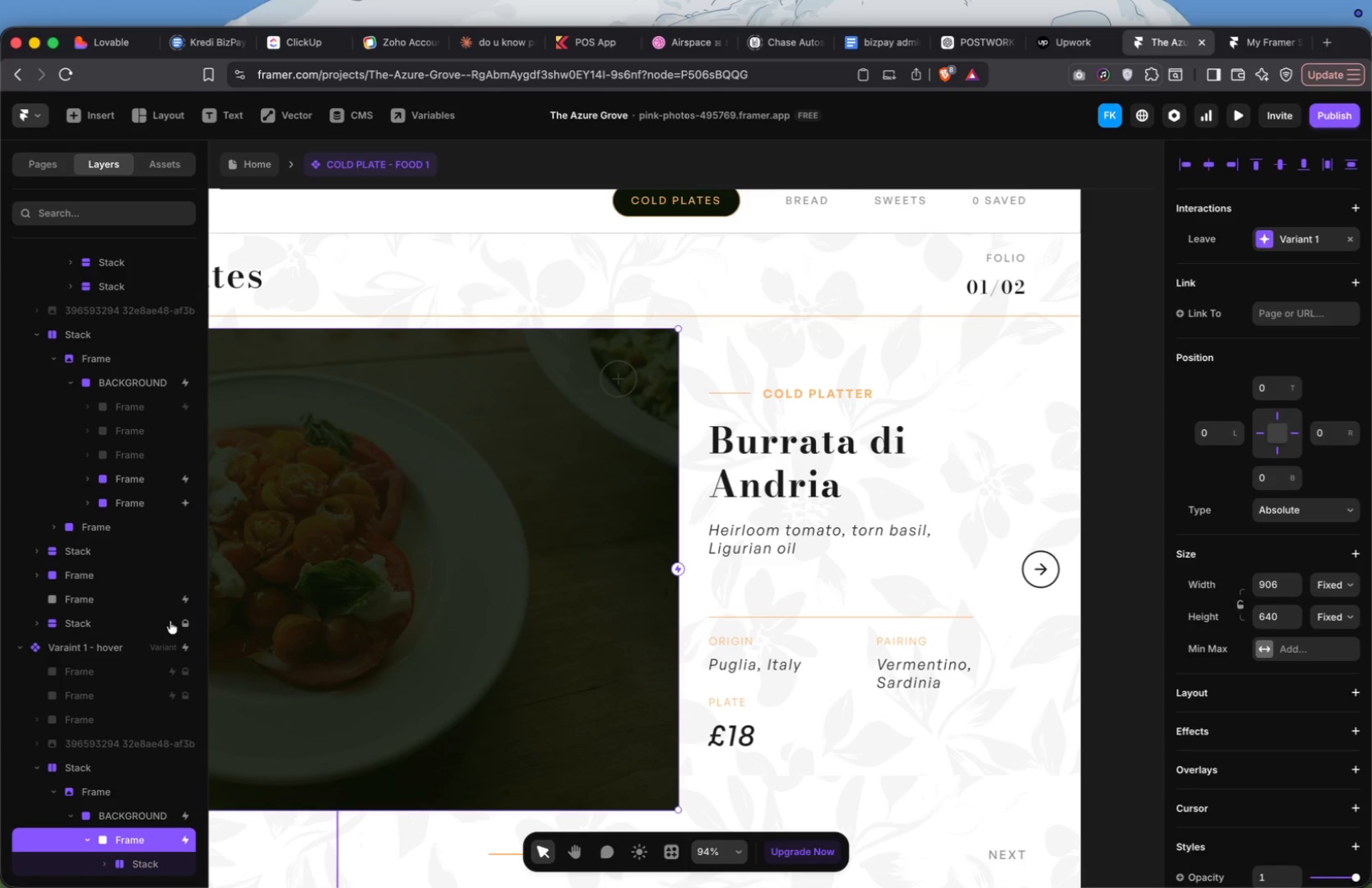 
scroll: coordinate [131, 635], scroll_direction: down, amount: 30.0
 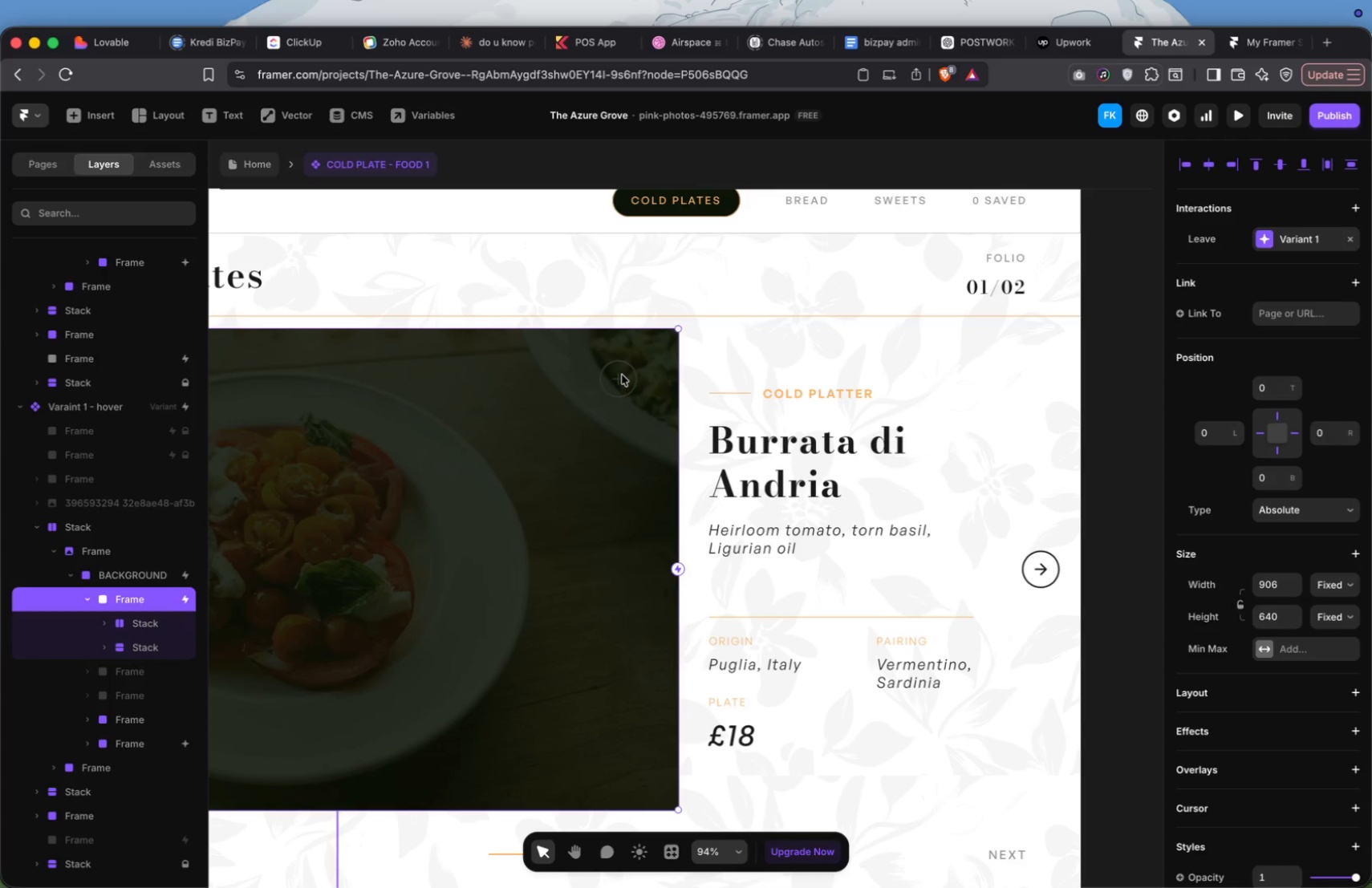 
double_click([623, 375])
 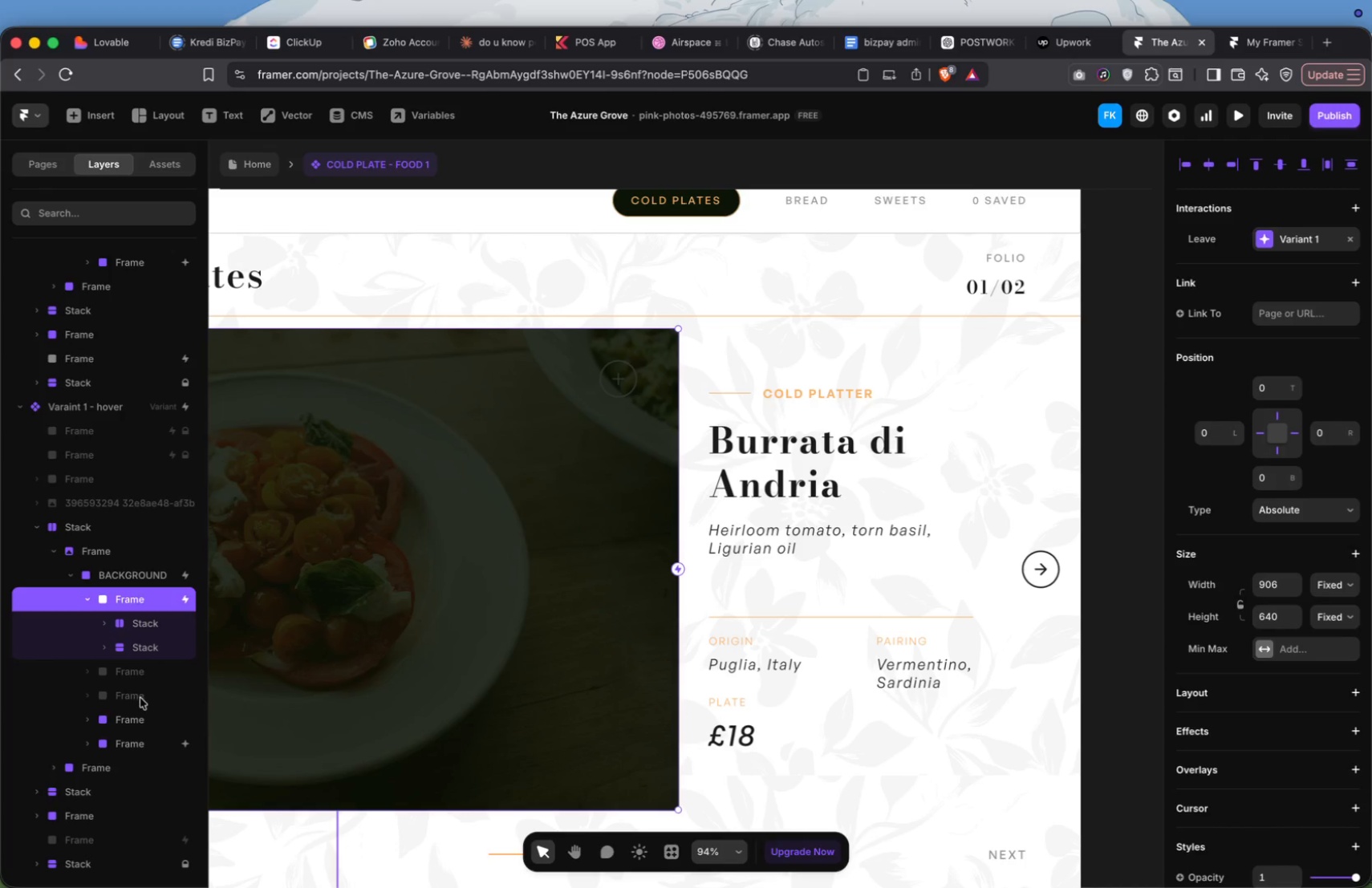 
left_click([136, 718])
 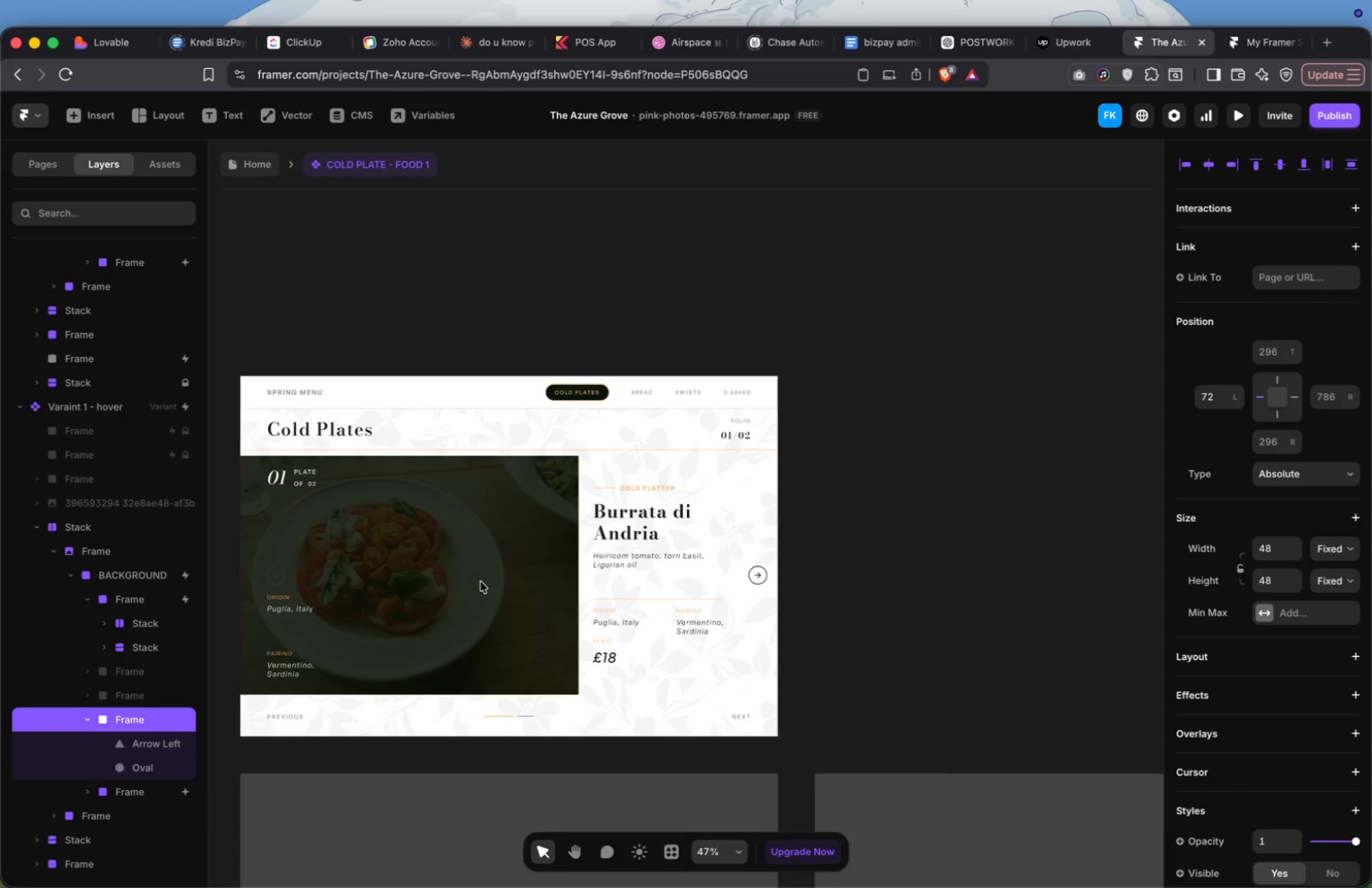 
scroll: coordinate [481, 582], scroll_direction: up, amount: 4.0
 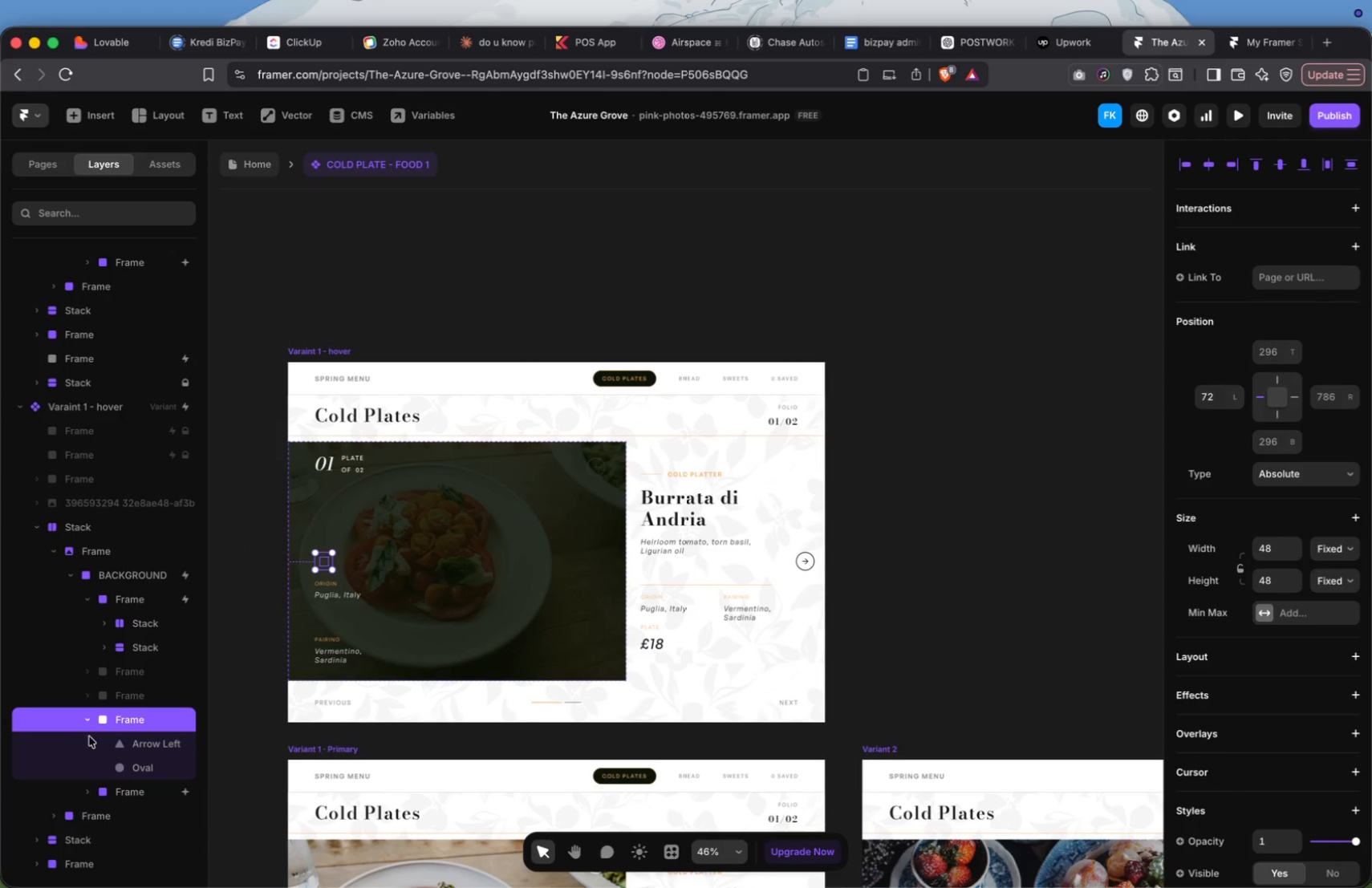 
left_click([86, 720])
 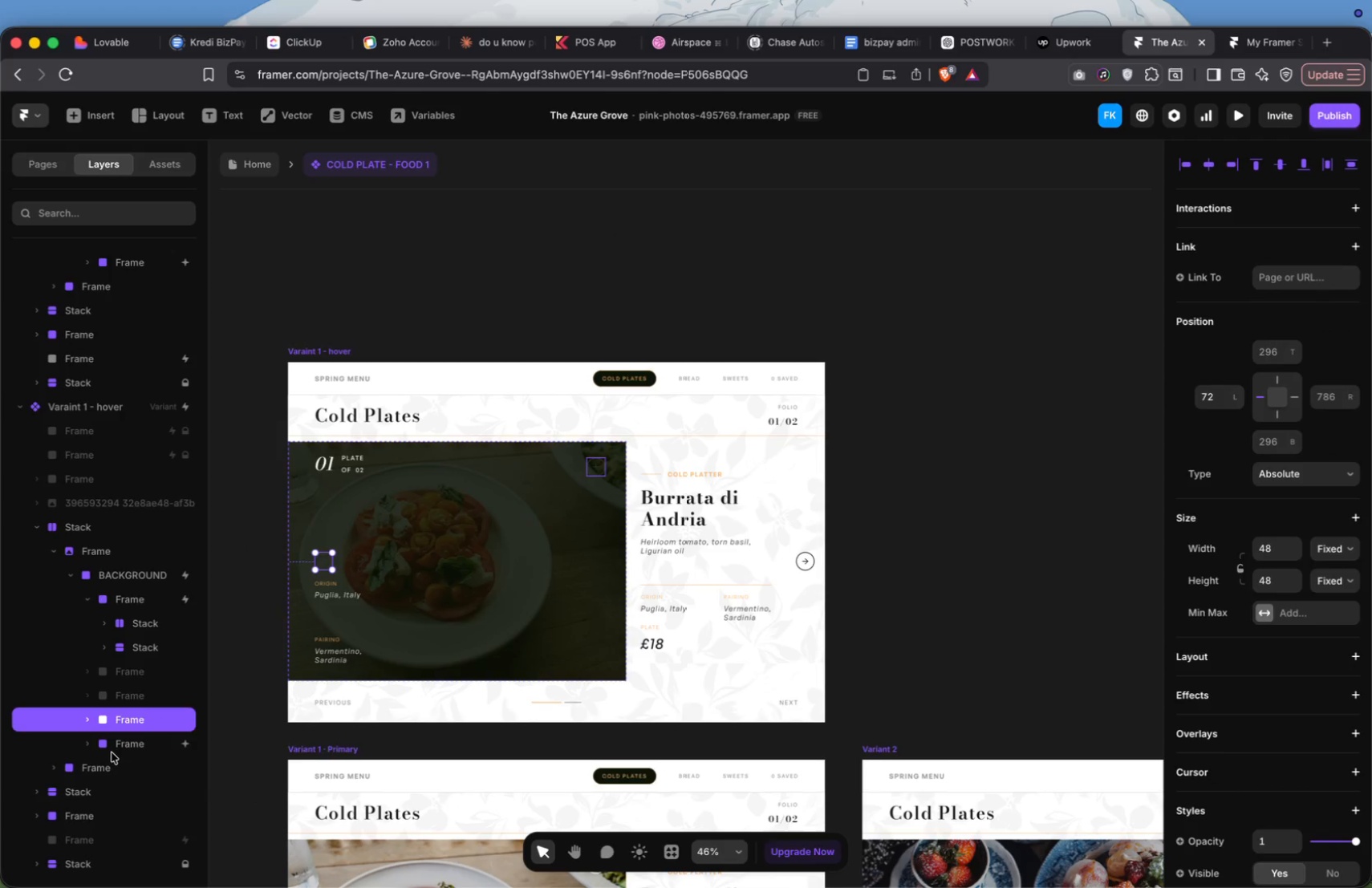 
left_click([112, 750])
 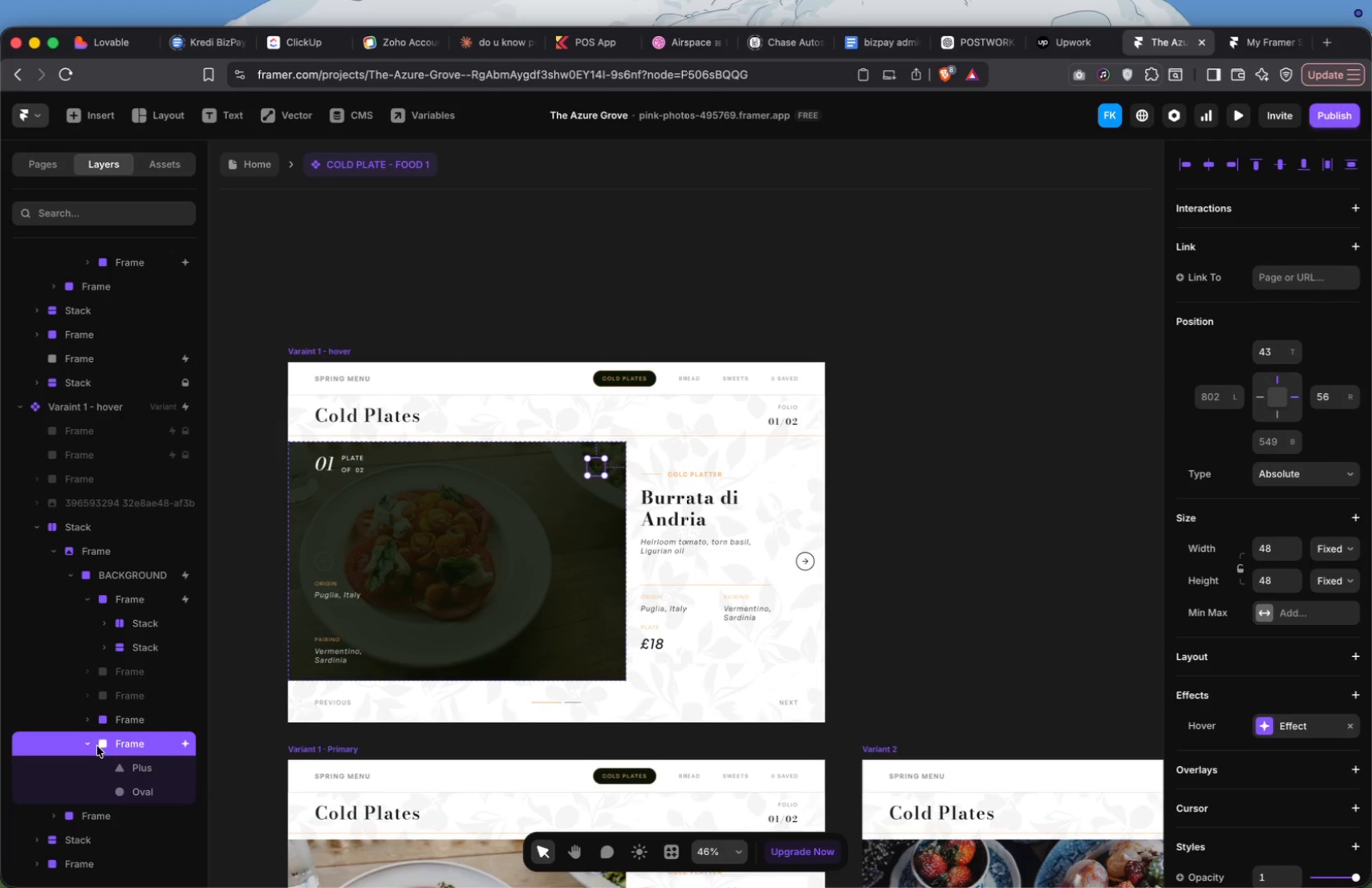 
left_click([87, 742])
 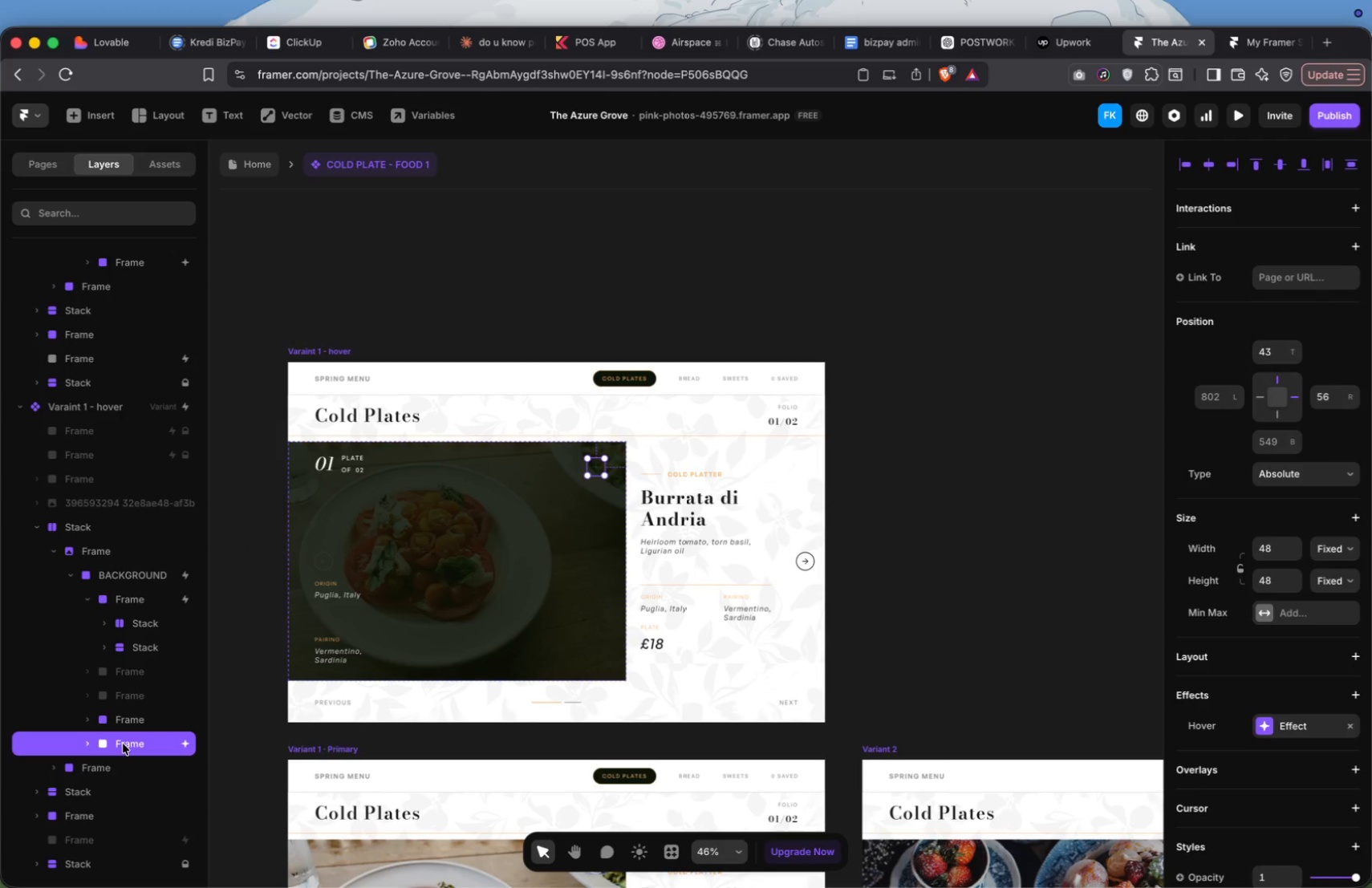 
left_click_drag(start_coordinate=[123, 744], to_coordinate=[139, 613])
 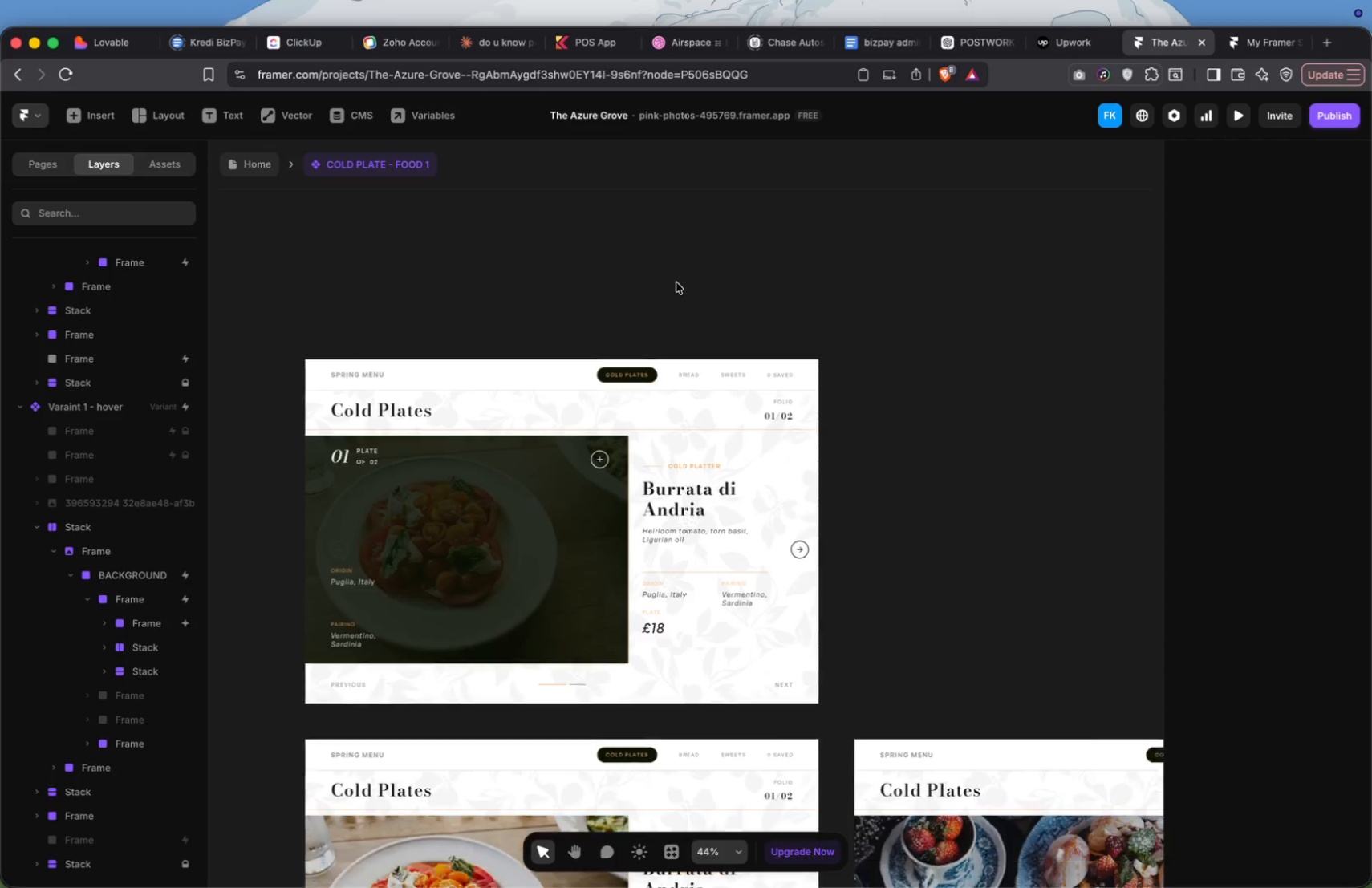 
scroll: coordinate [670, 282], scroll_direction: down, amount: 19.0
 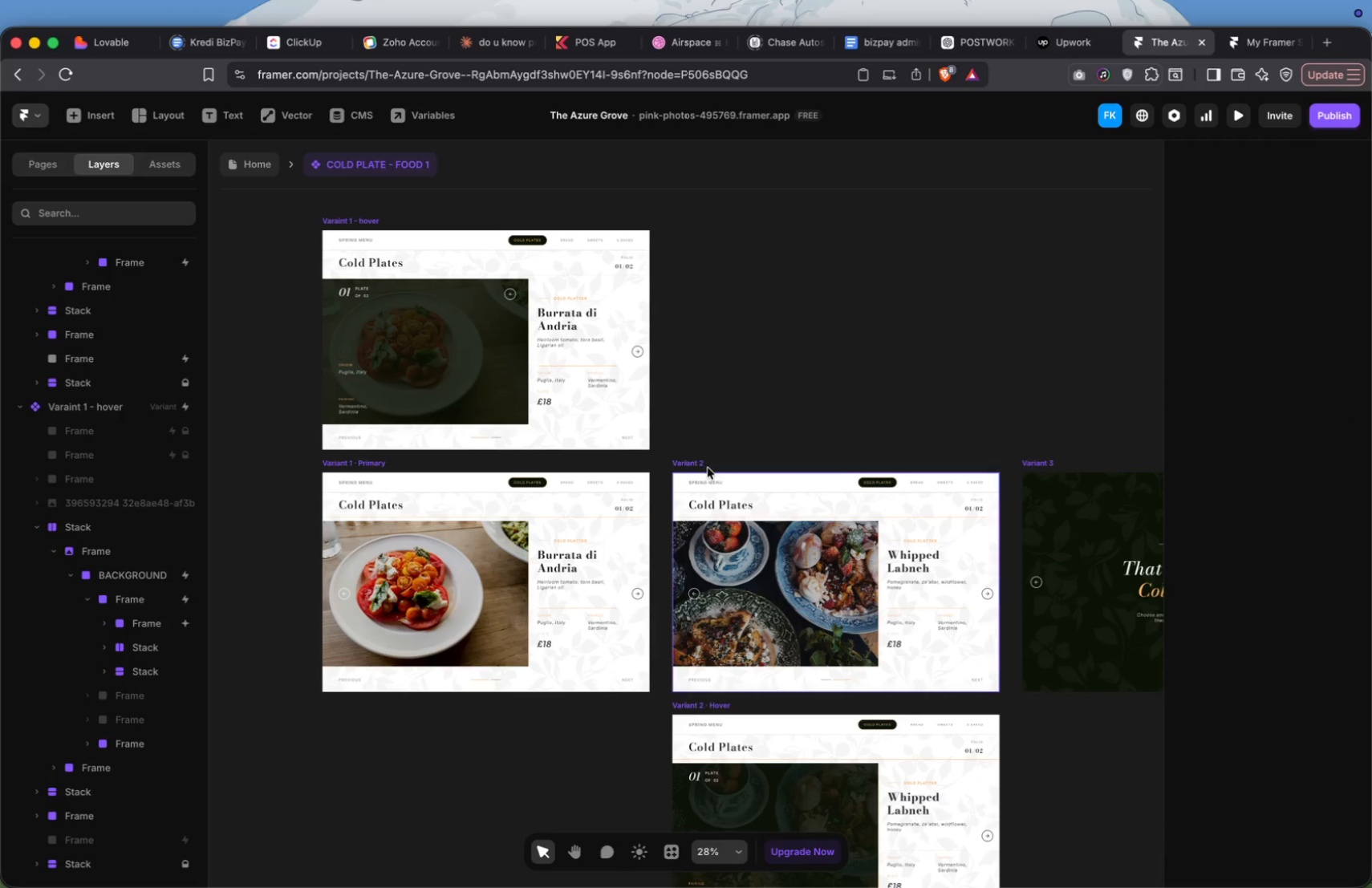 
left_click([705, 465])
 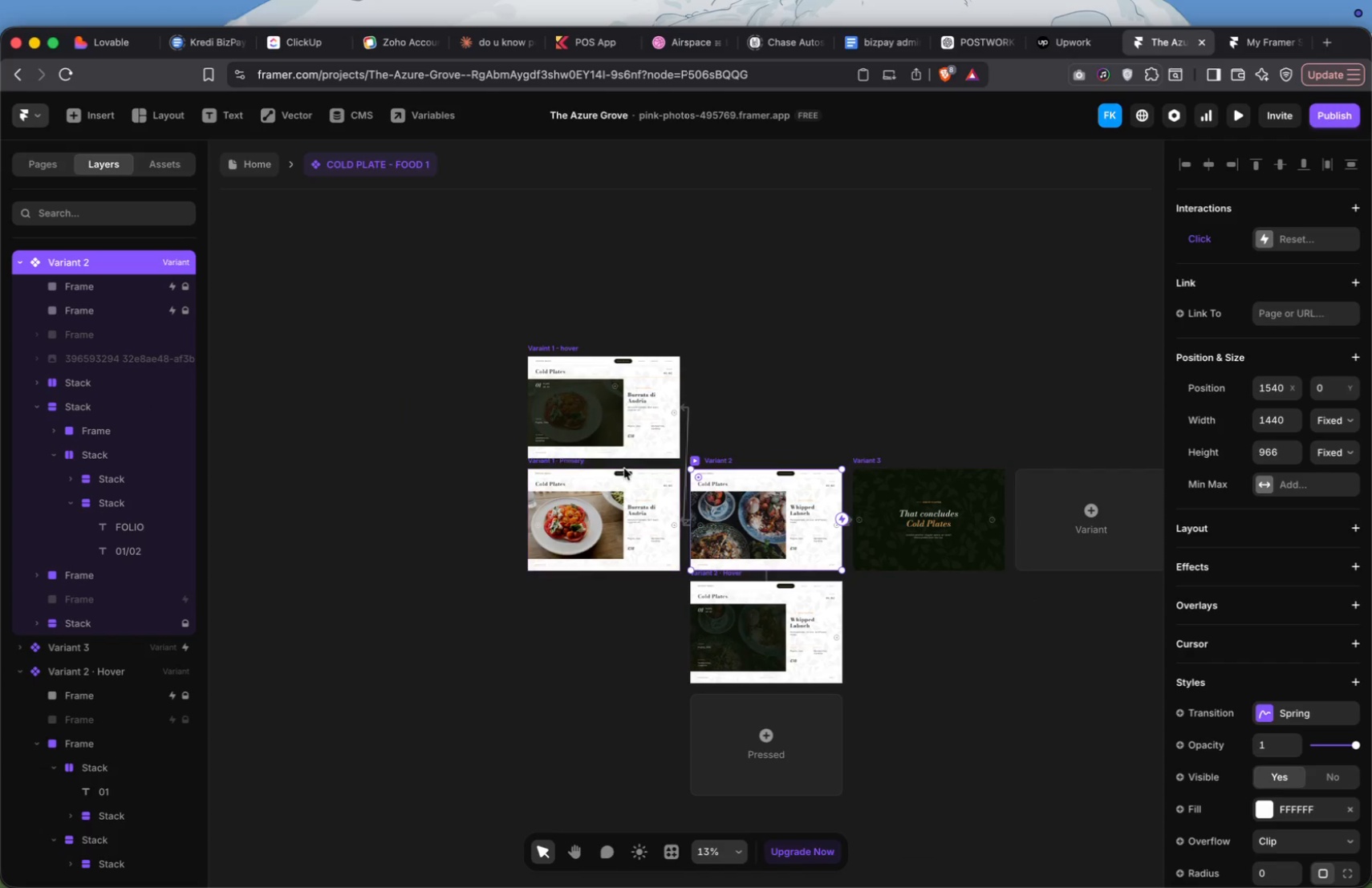 
scroll: coordinate [840, 517], scroll_direction: down, amount: 9.0
 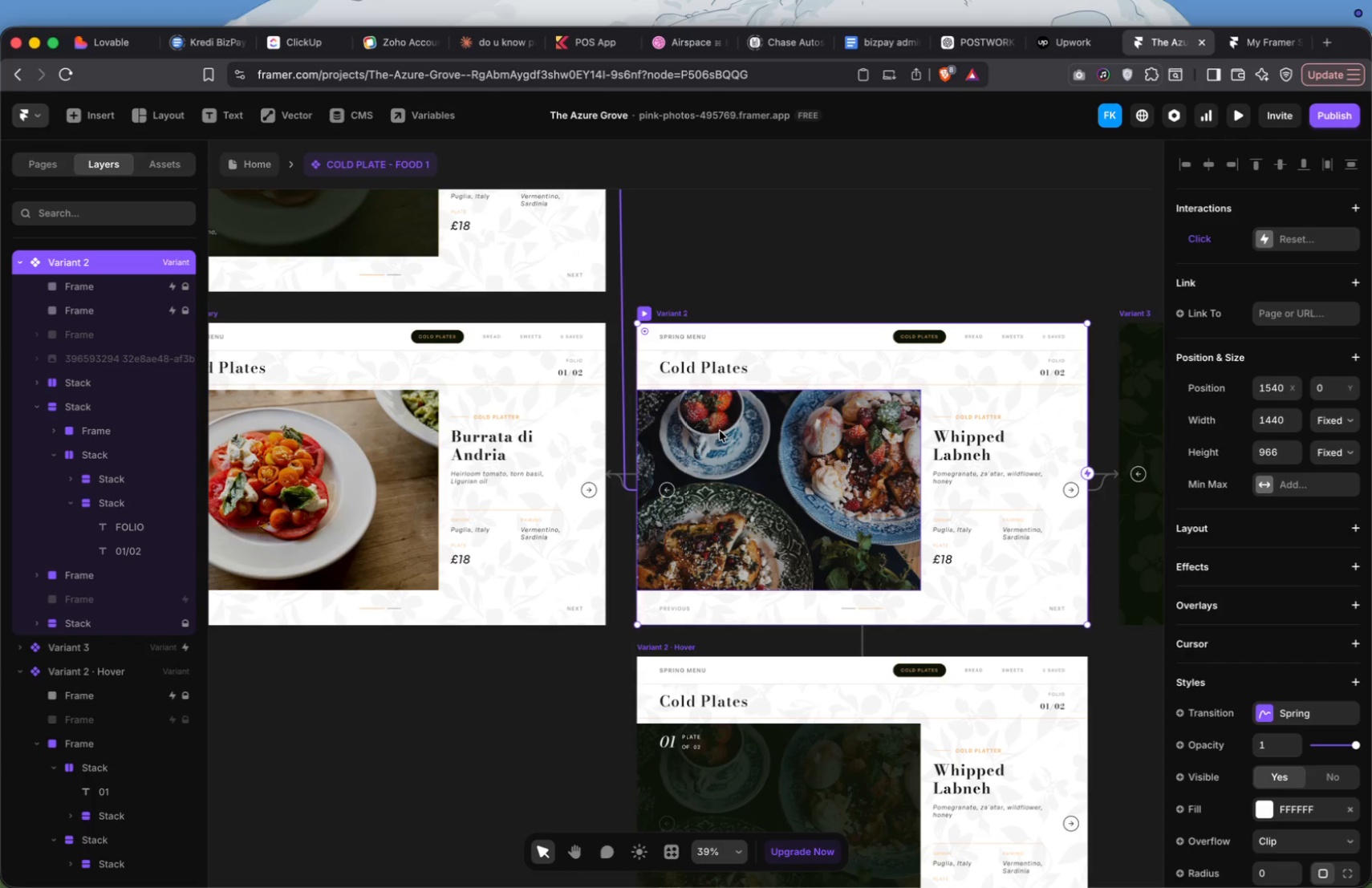 
scroll: coordinate [688, 387], scroll_direction: up, amount: 17.0
 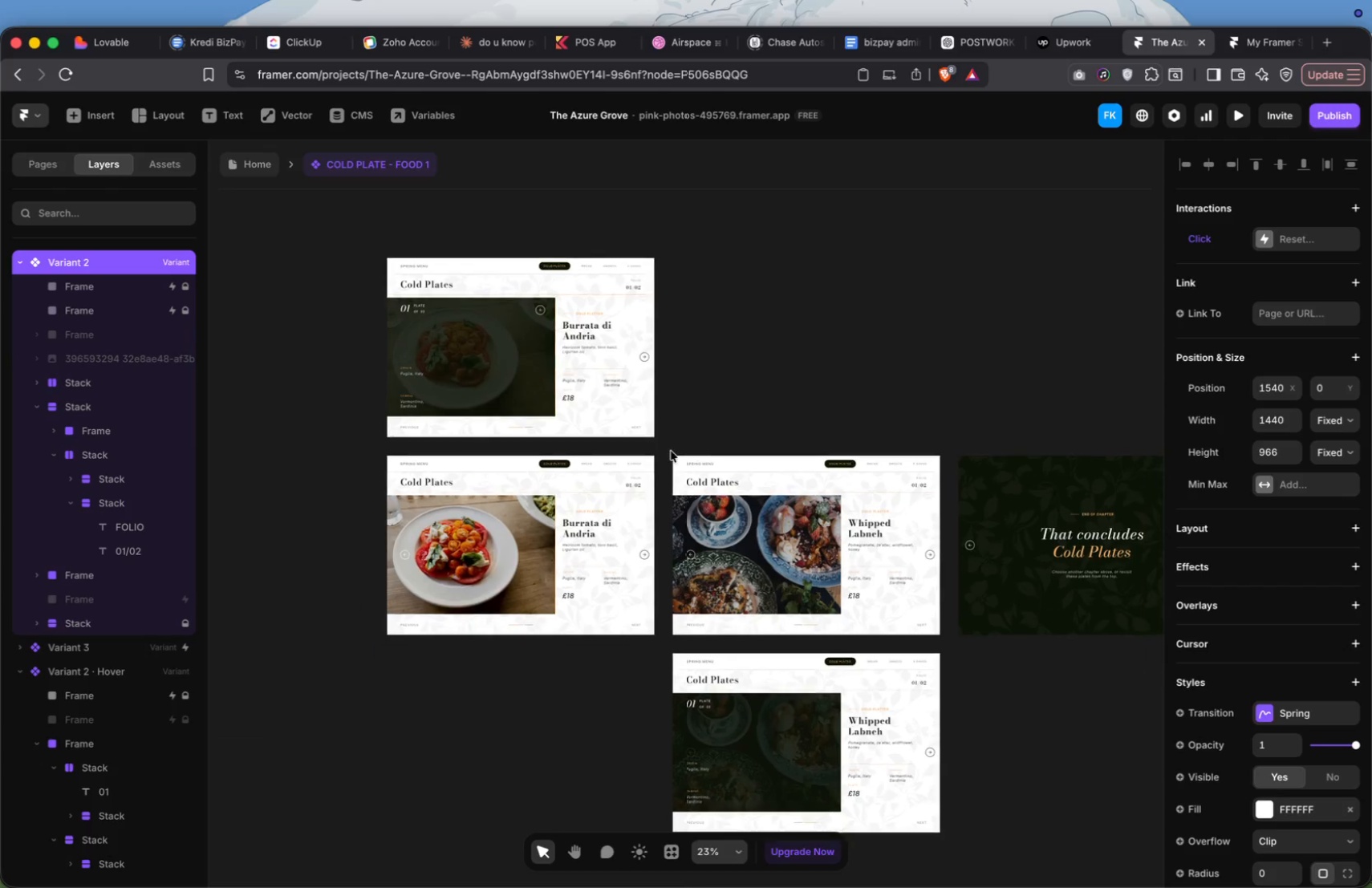 
left_click([436, 448])
 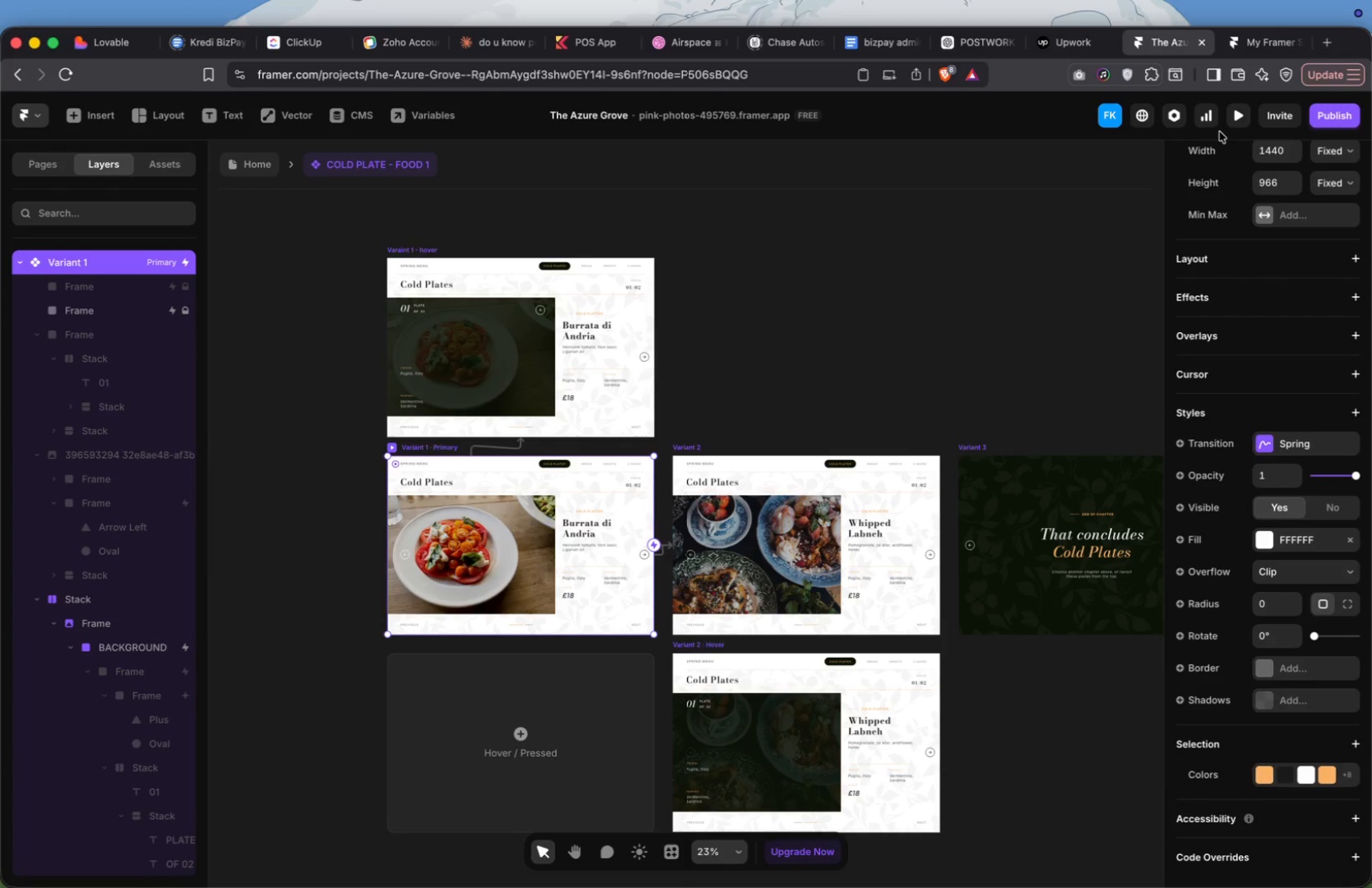 
left_click([1236, 124])
 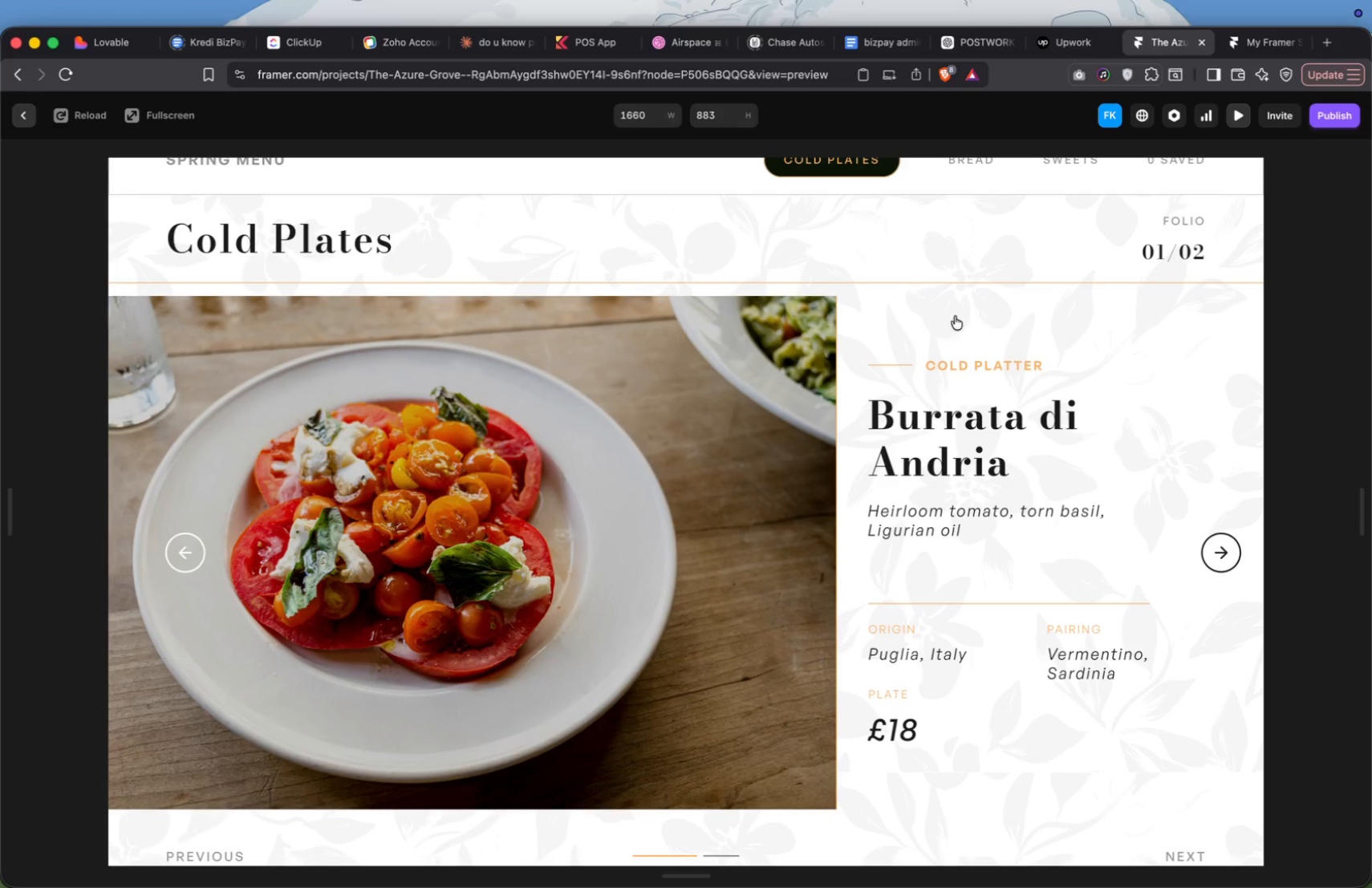 
wait(7.47)
 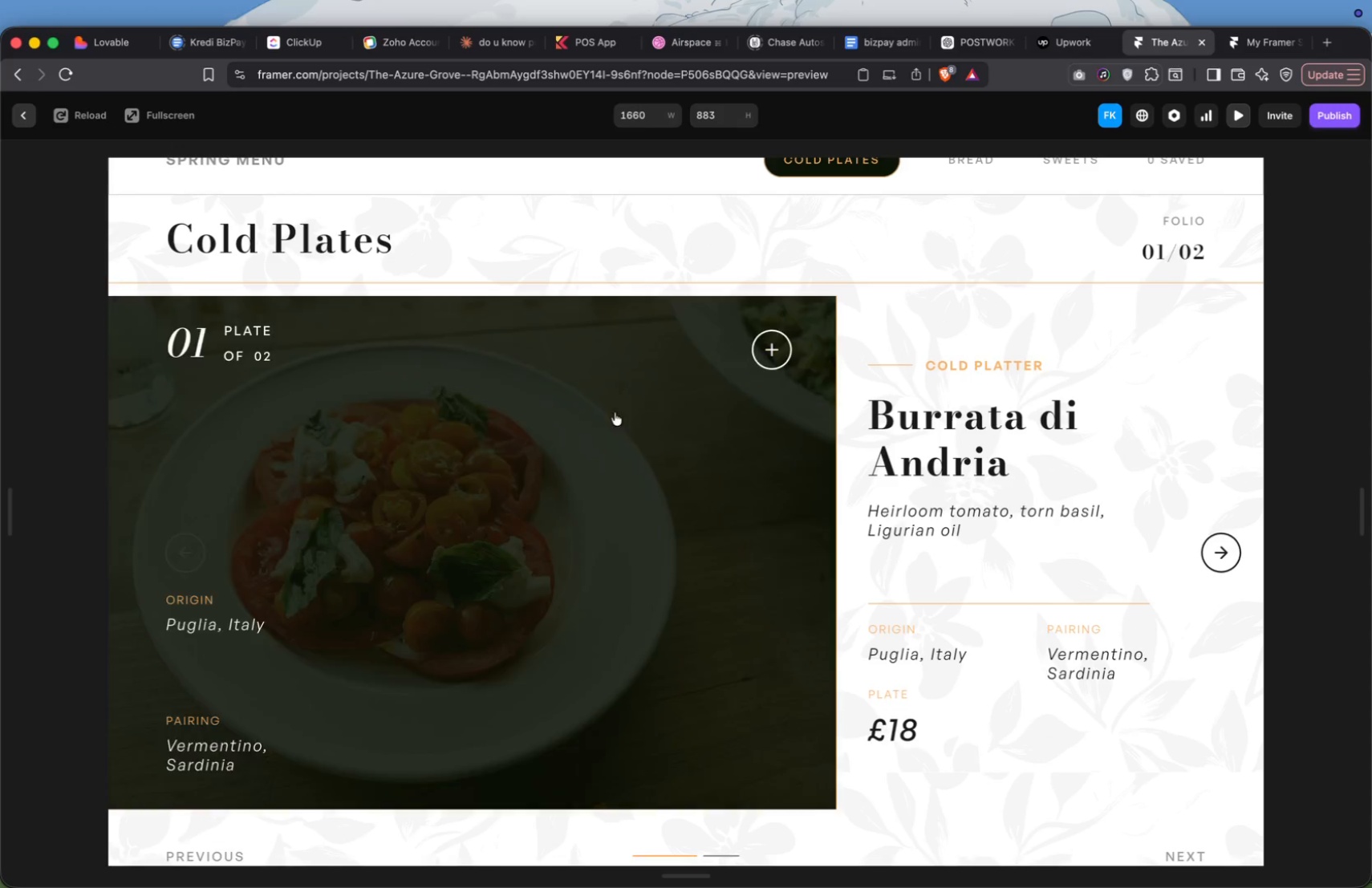 
left_click([1204, 479])
 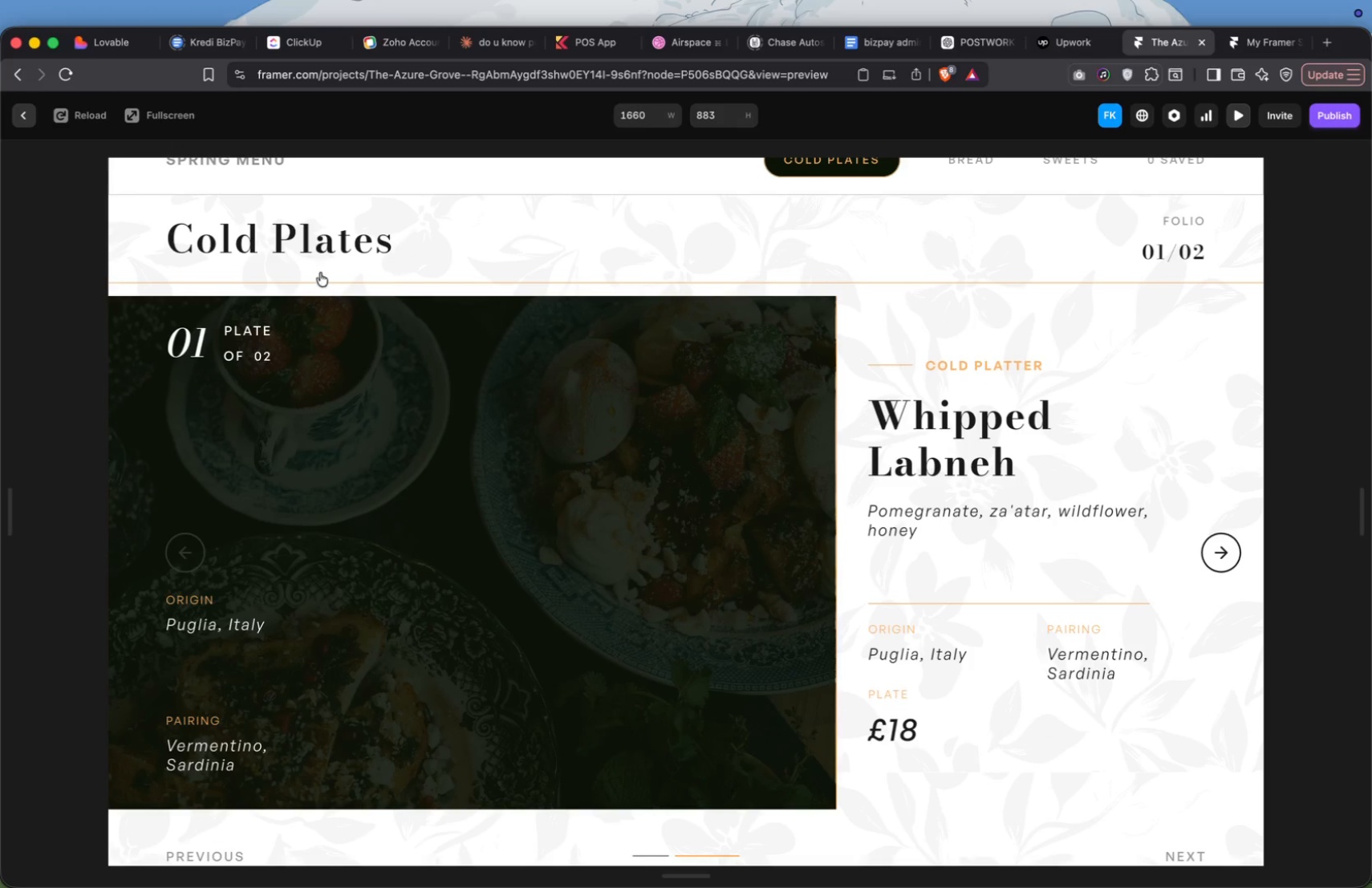 
left_click([22, 114])
 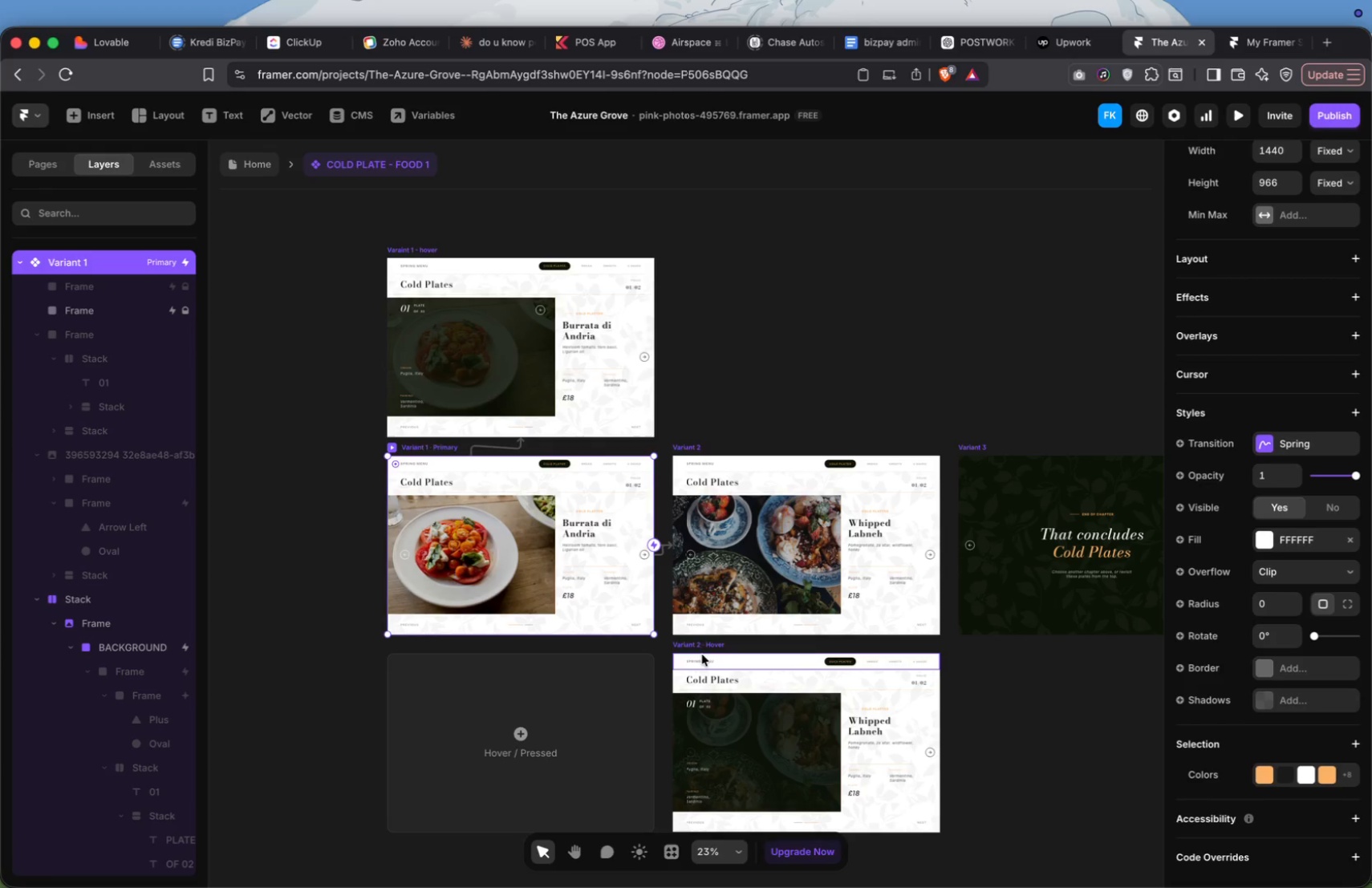 
left_click([706, 643])
 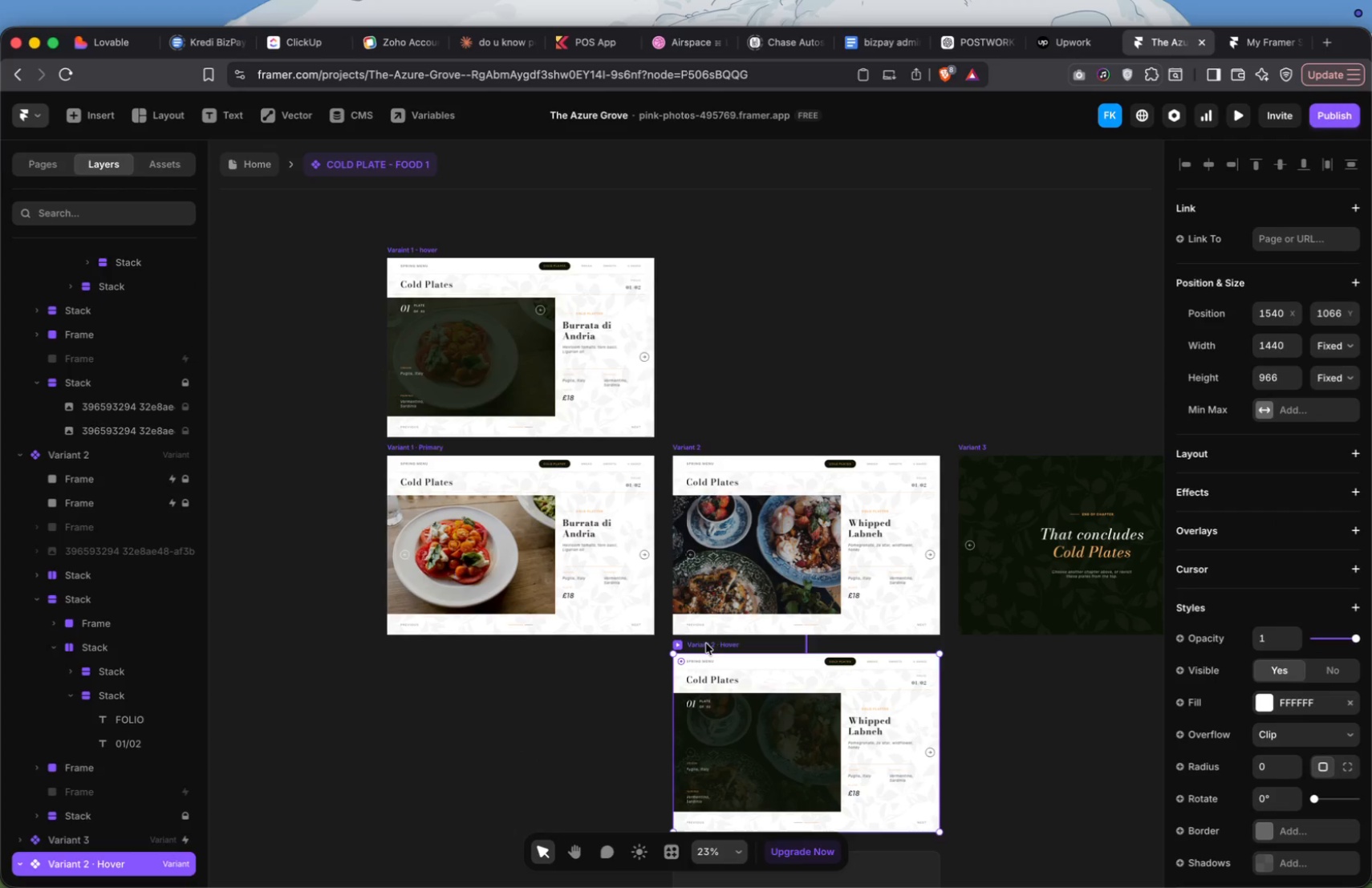 
key(Backspace)
 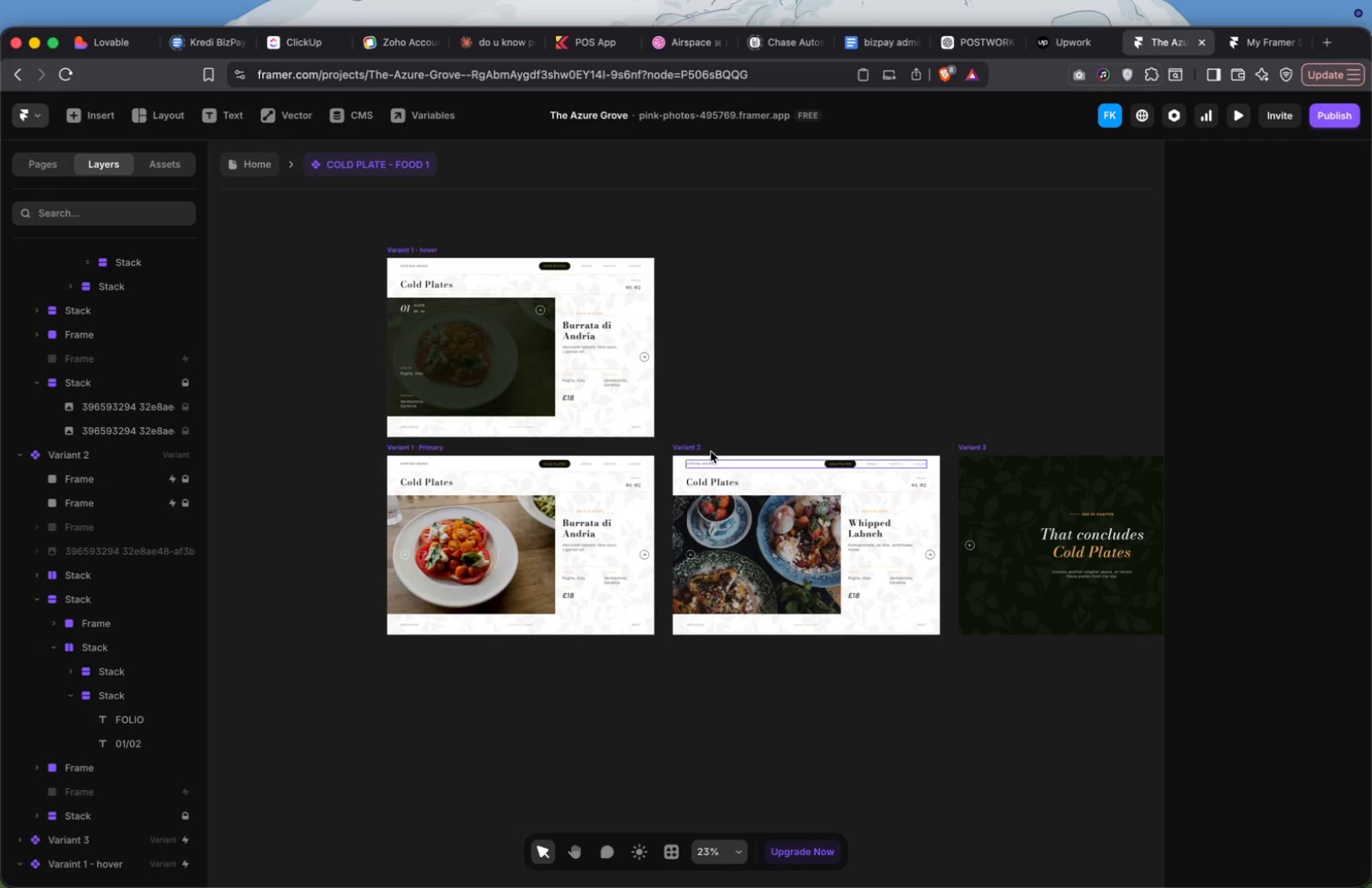 
left_click([696, 447])
 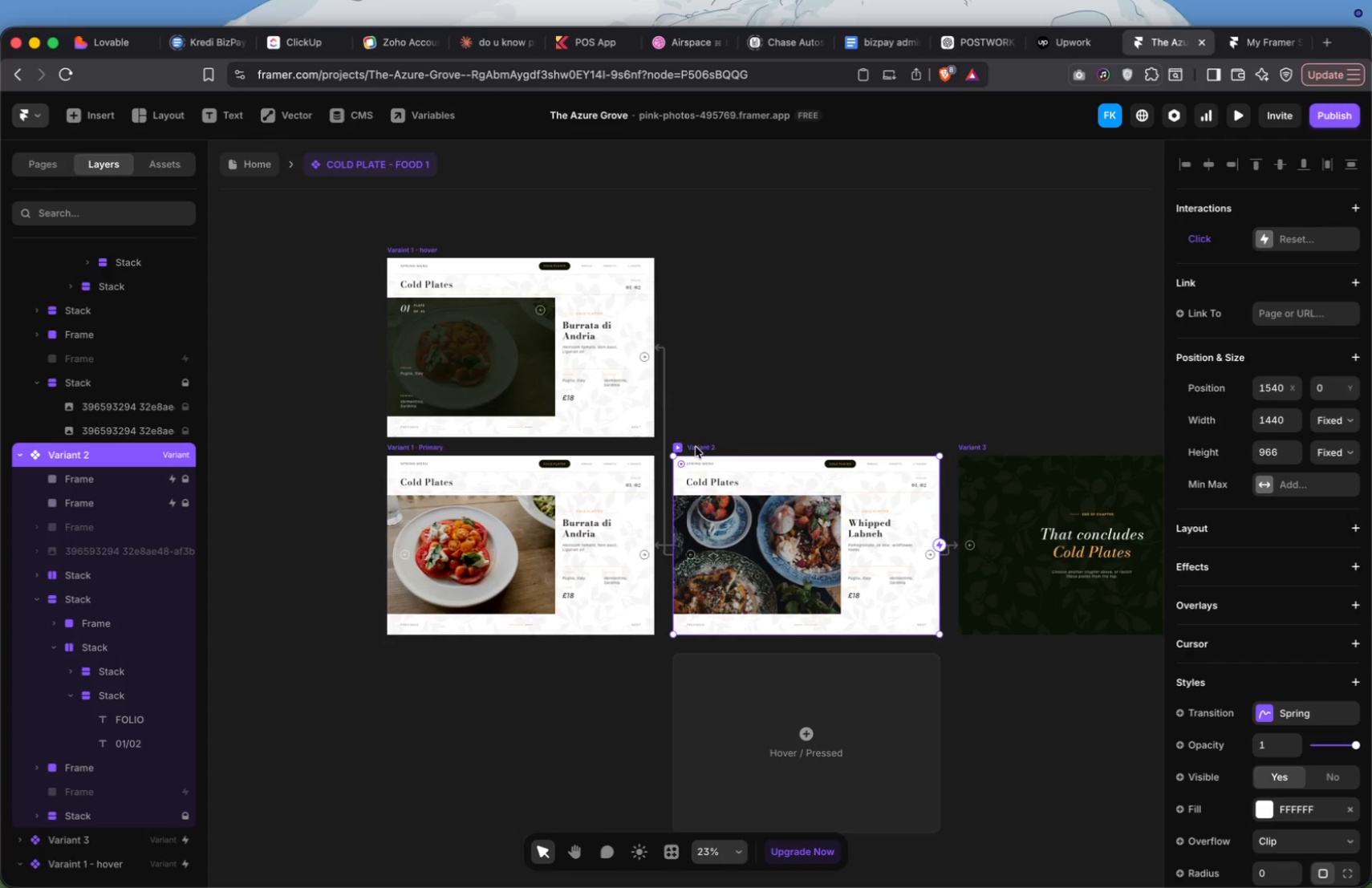 
scroll: coordinate [698, 448], scroll_direction: down, amount: 39.0
 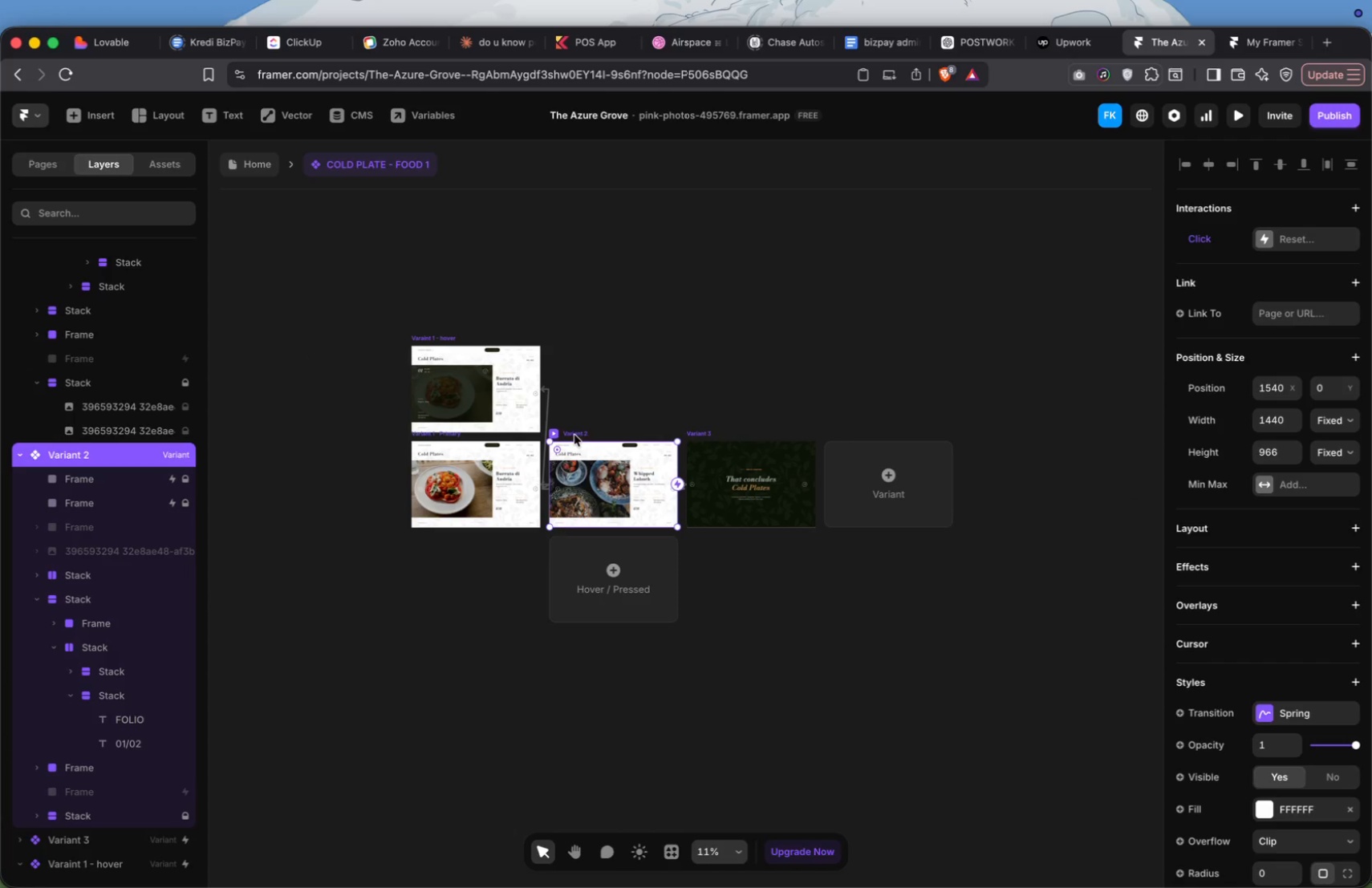 
left_click([575, 434])
 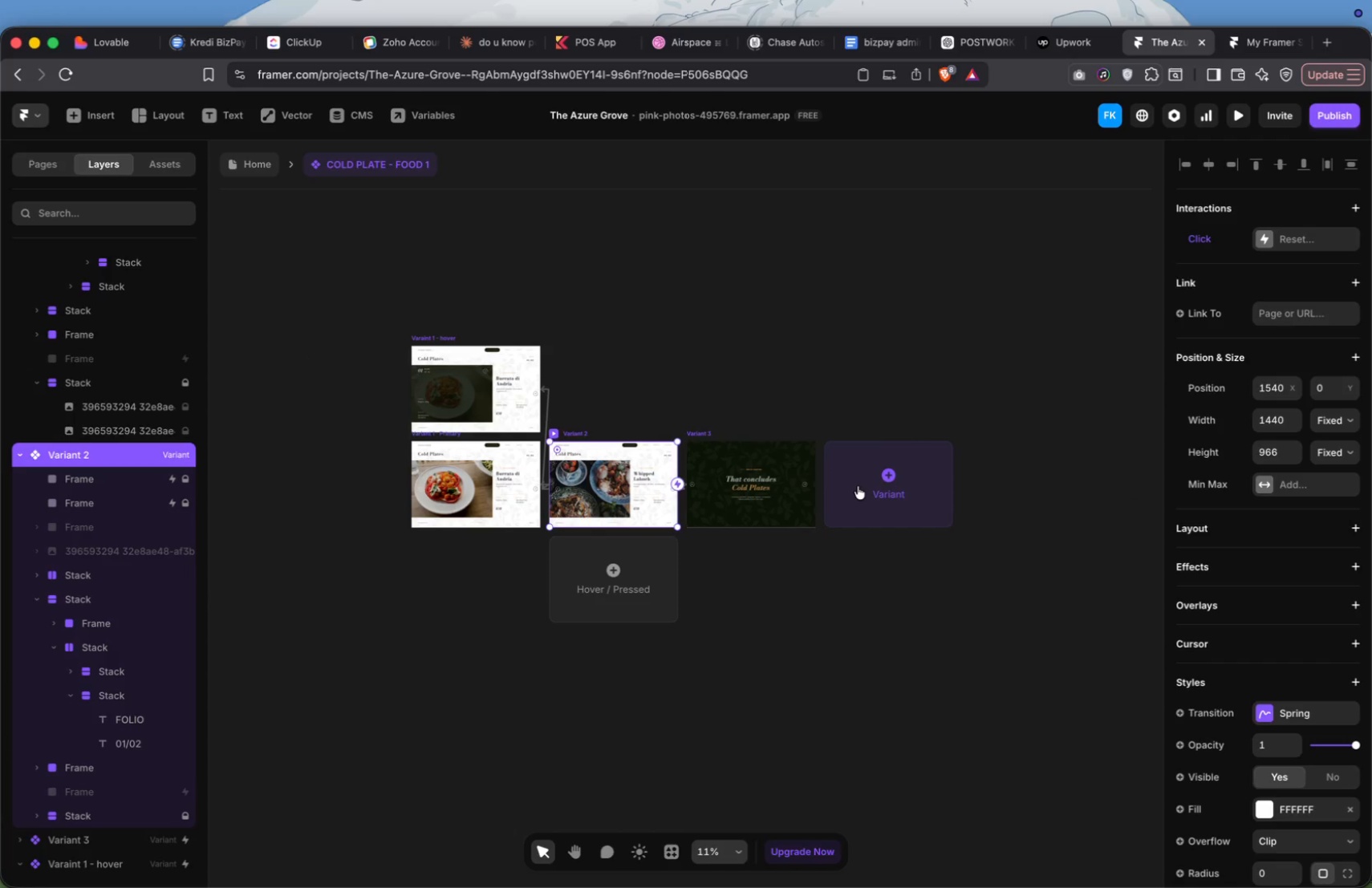 
left_click([861, 487])
 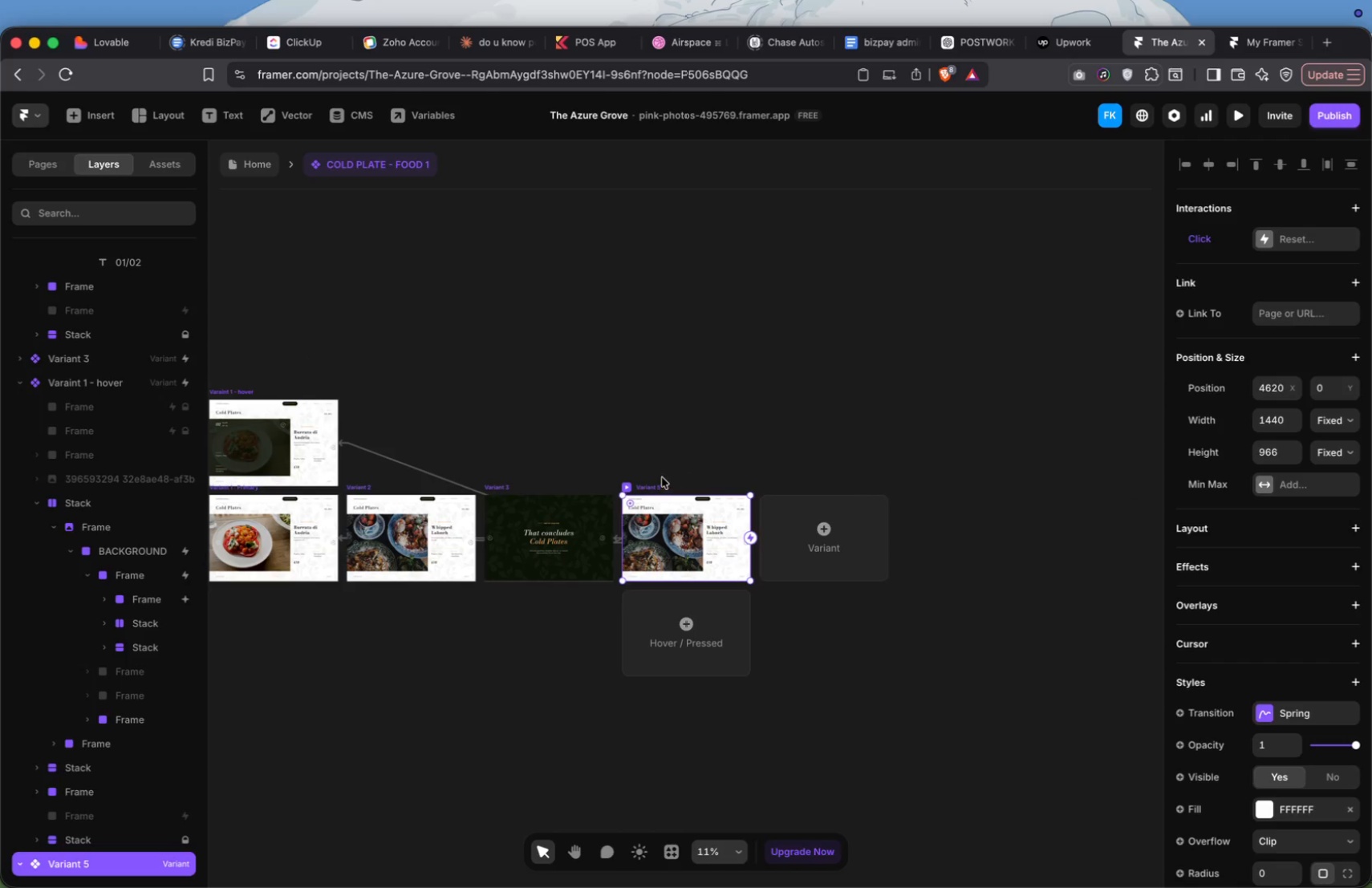 
left_click_drag(start_coordinate=[659, 480], to_coordinate=[385, 385])
 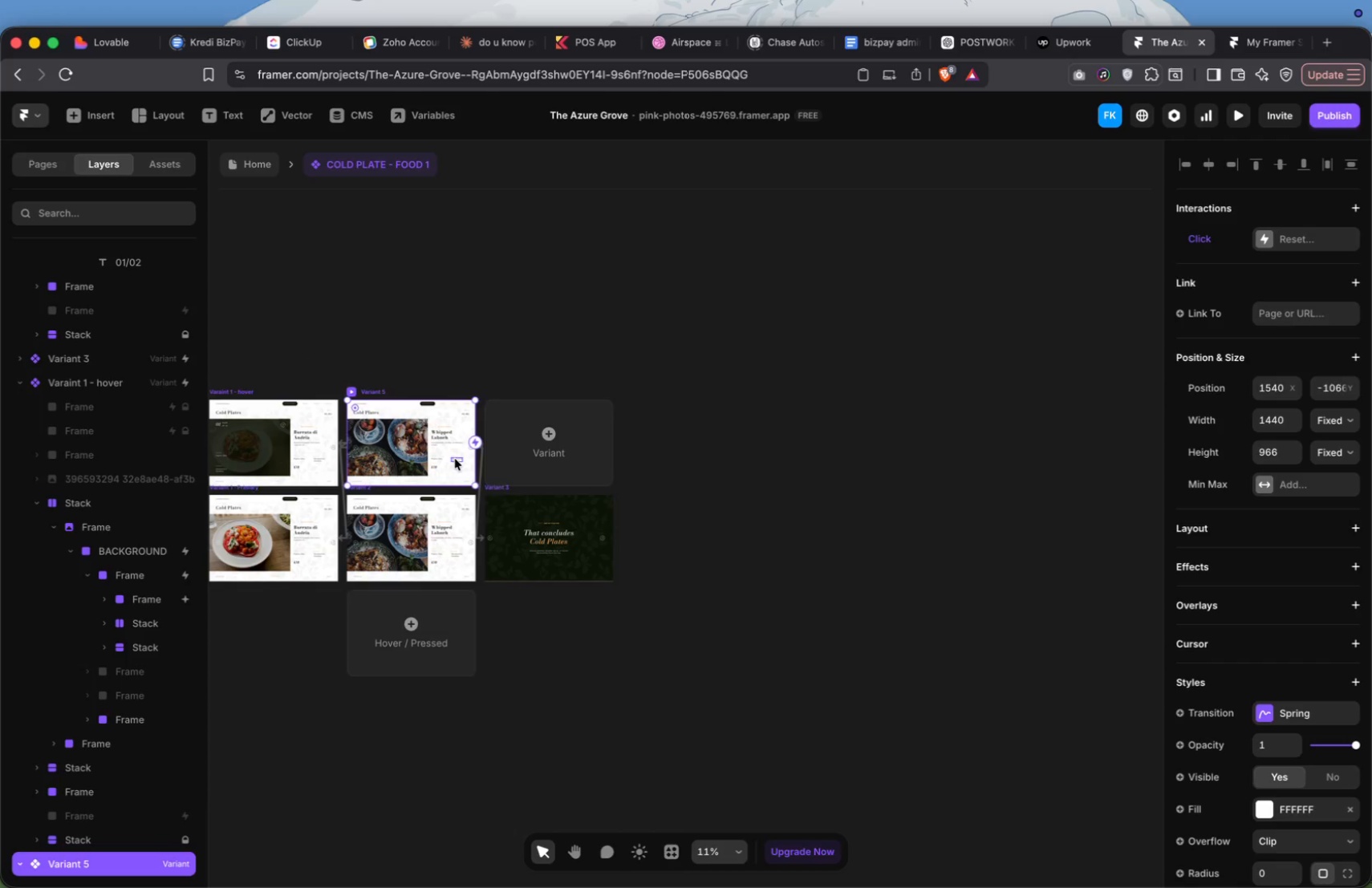 
scroll: coordinate [455, 459], scroll_direction: up, amount: 18.0
 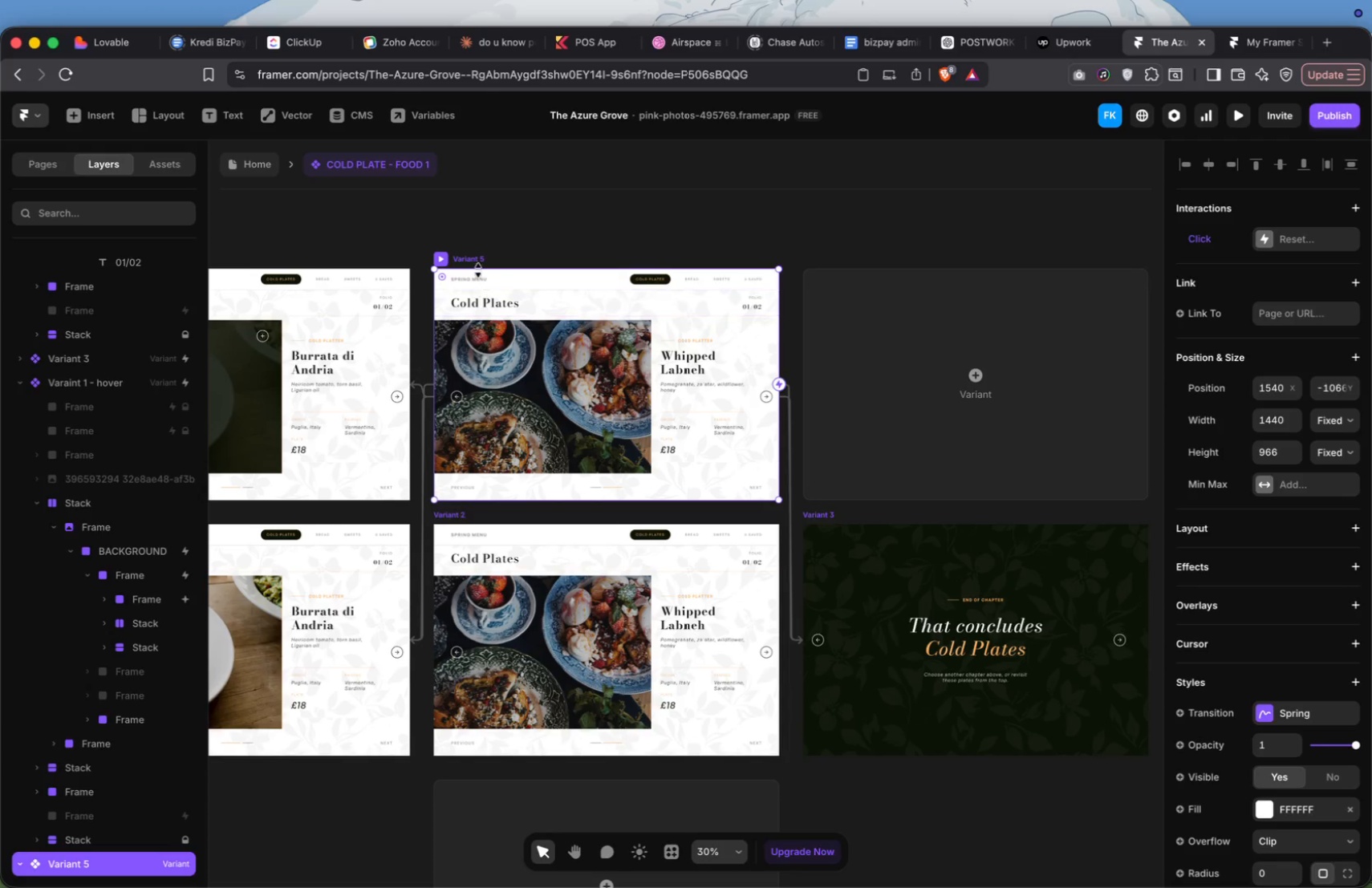 
double_click([474, 259])
 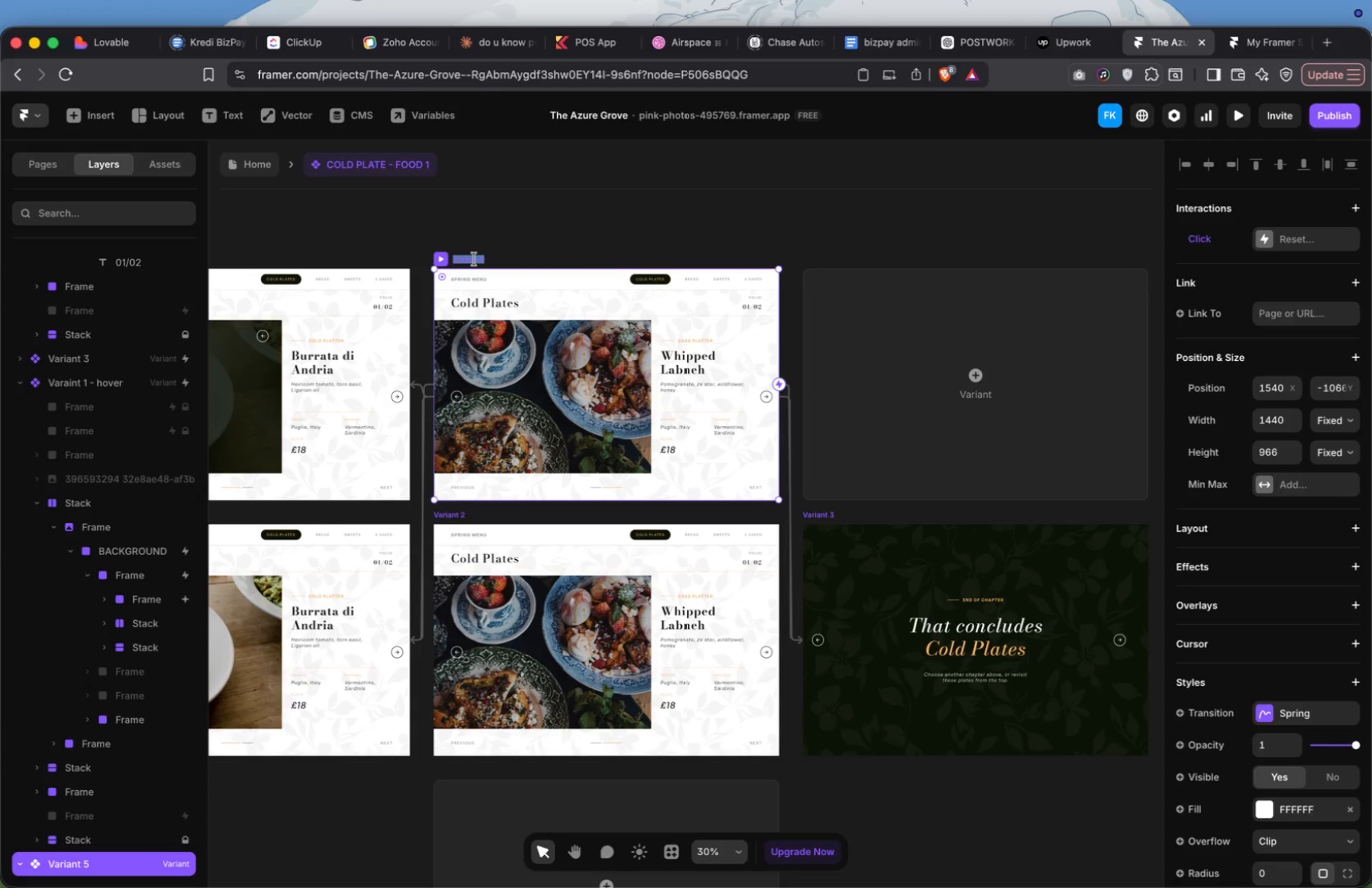 
type(Variant 2  )
key(Backspace)
key(Backspace)
type( - hover)
 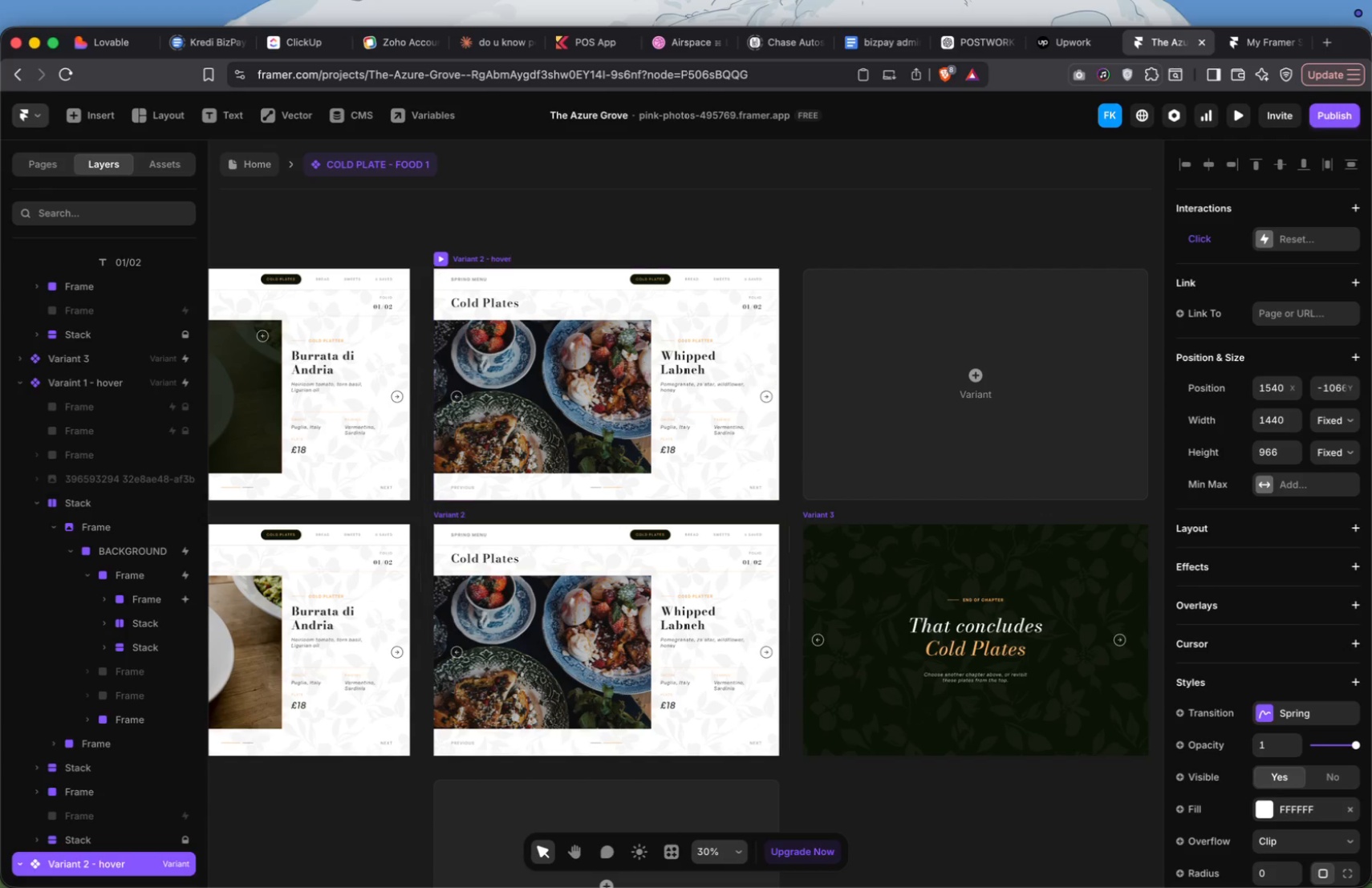 
key(Enter)
 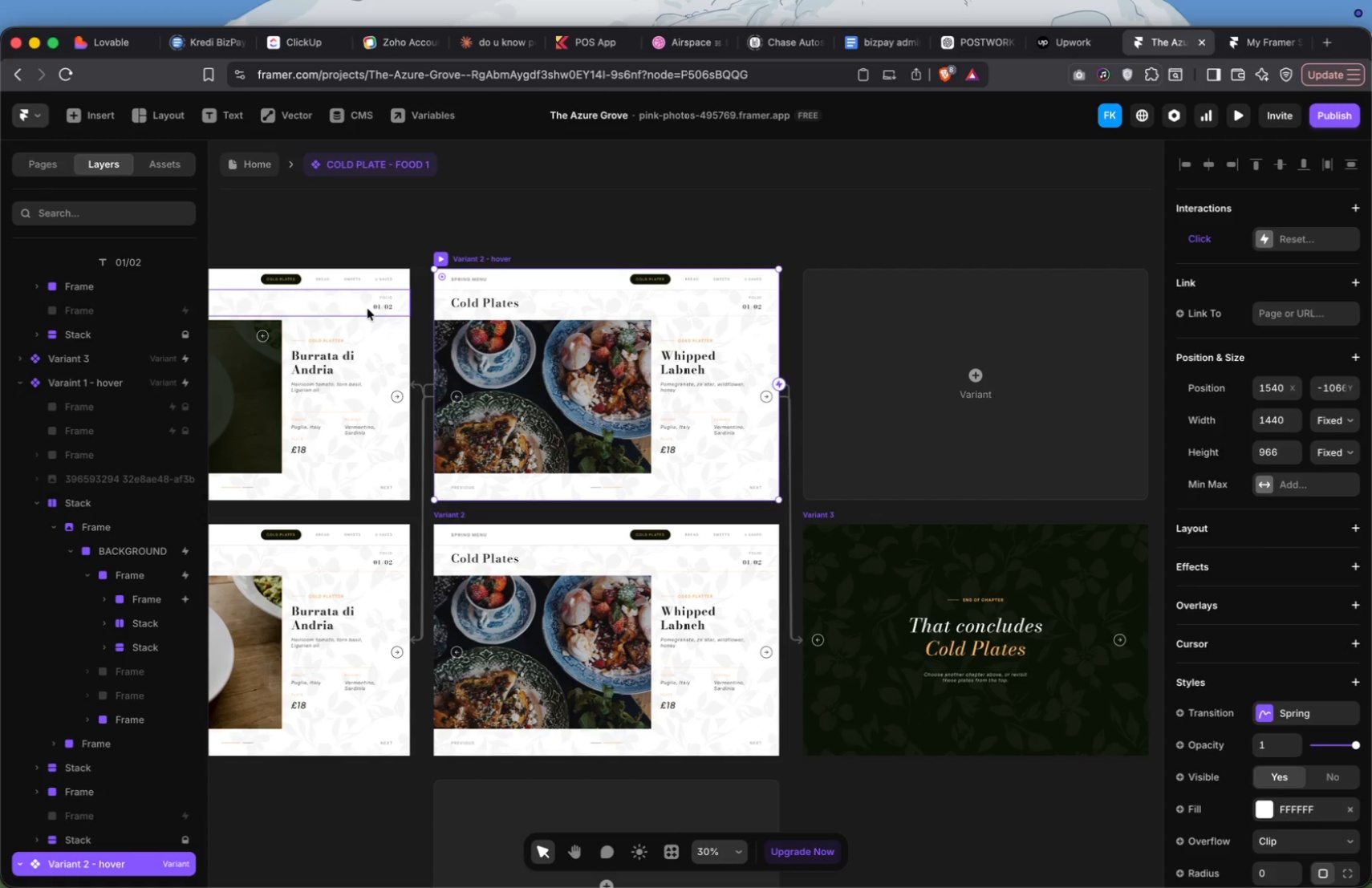 
wait(155.51)
 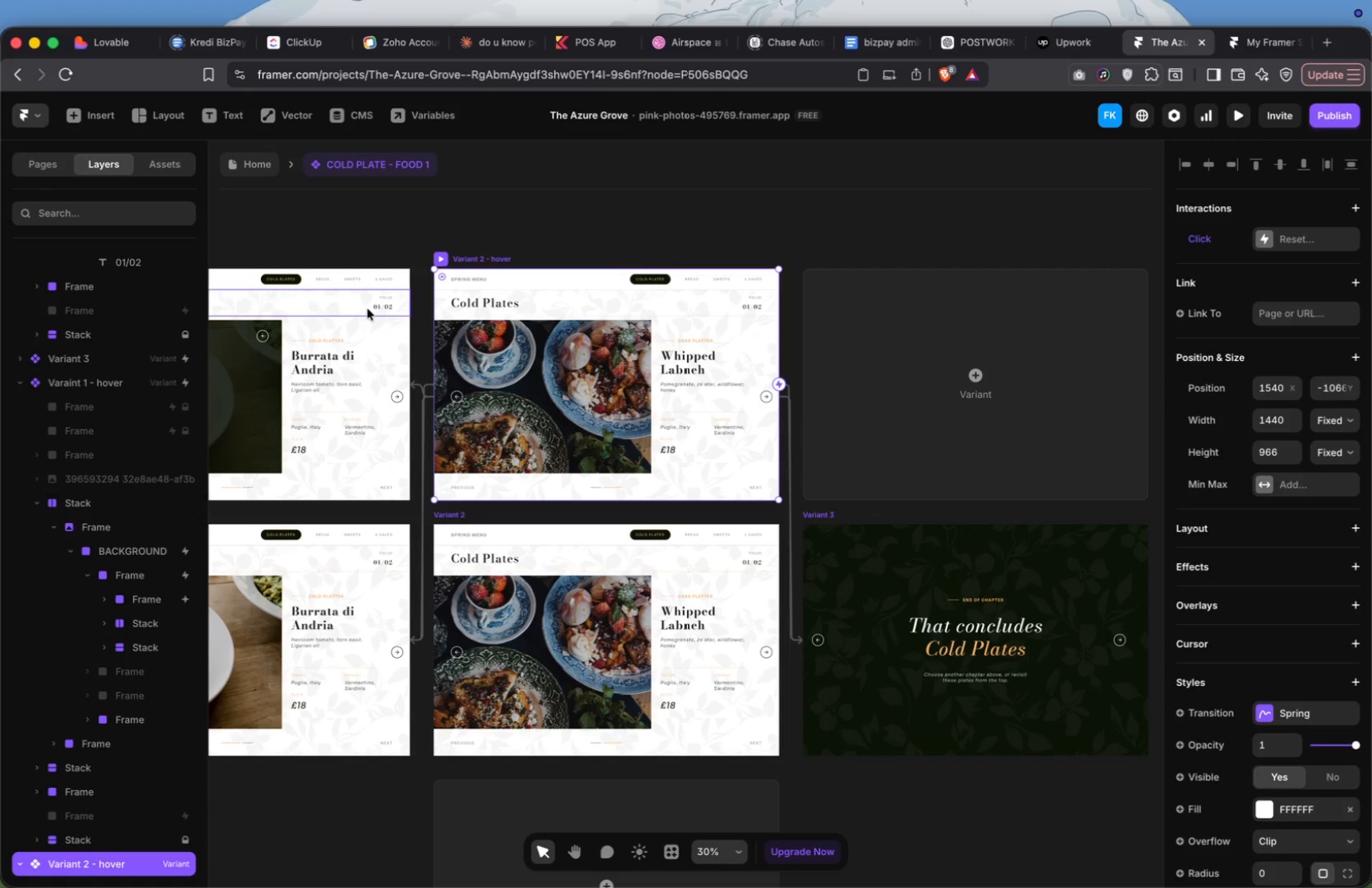 
scroll: coordinate [538, 382], scroll_direction: up, amount: 17.0
 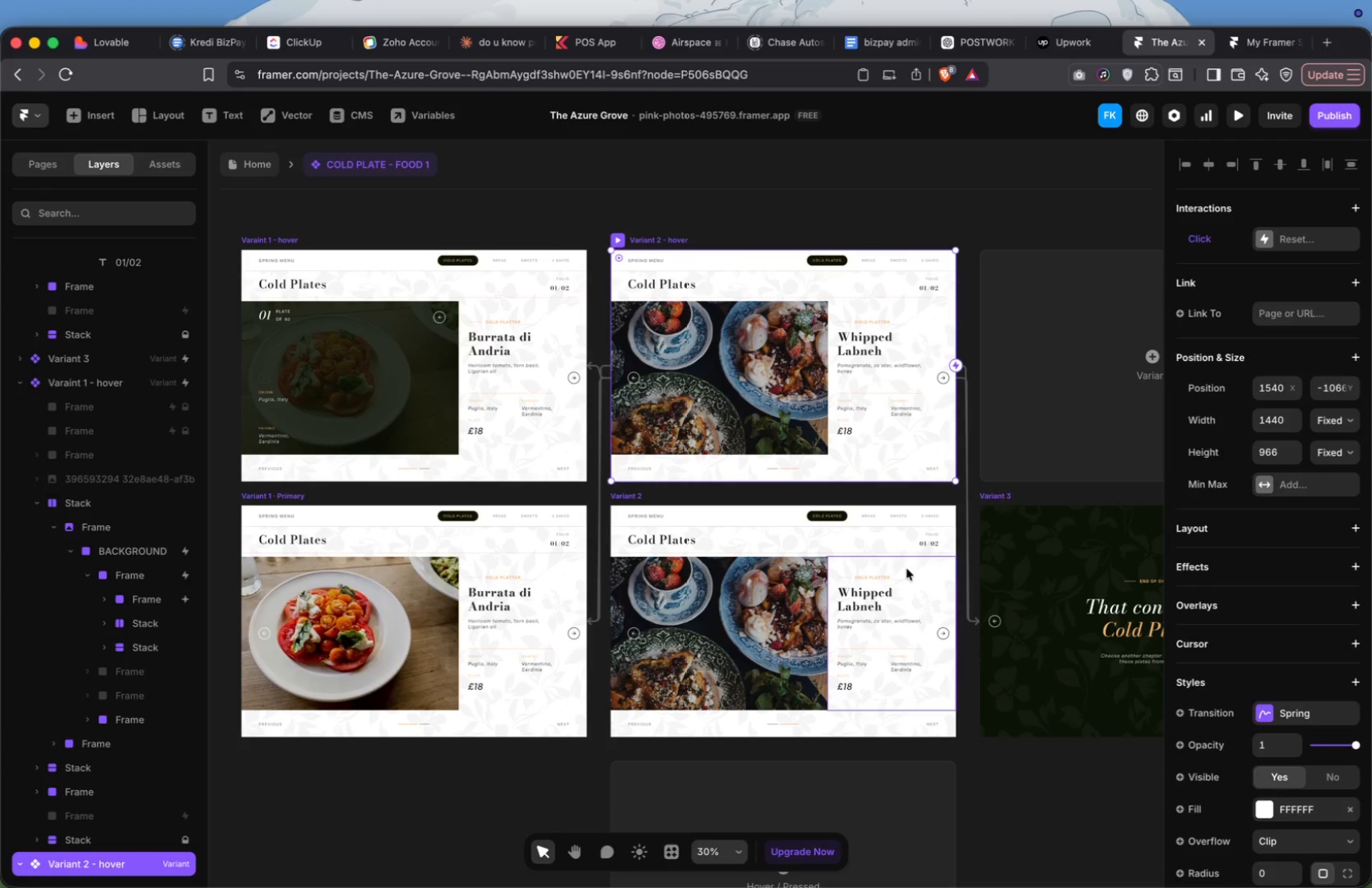 
wait(5.48)
 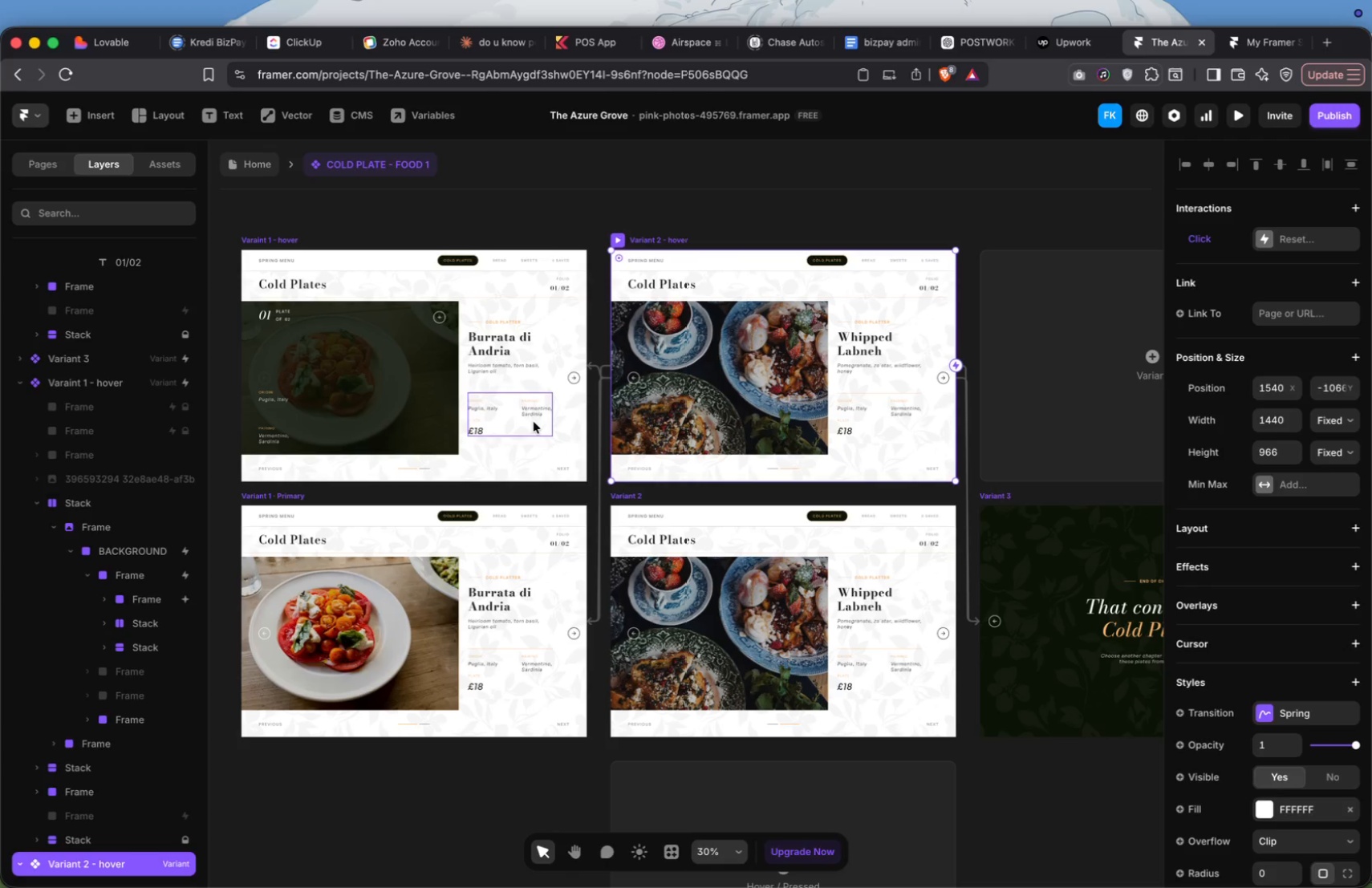 
left_click([932, 537])
 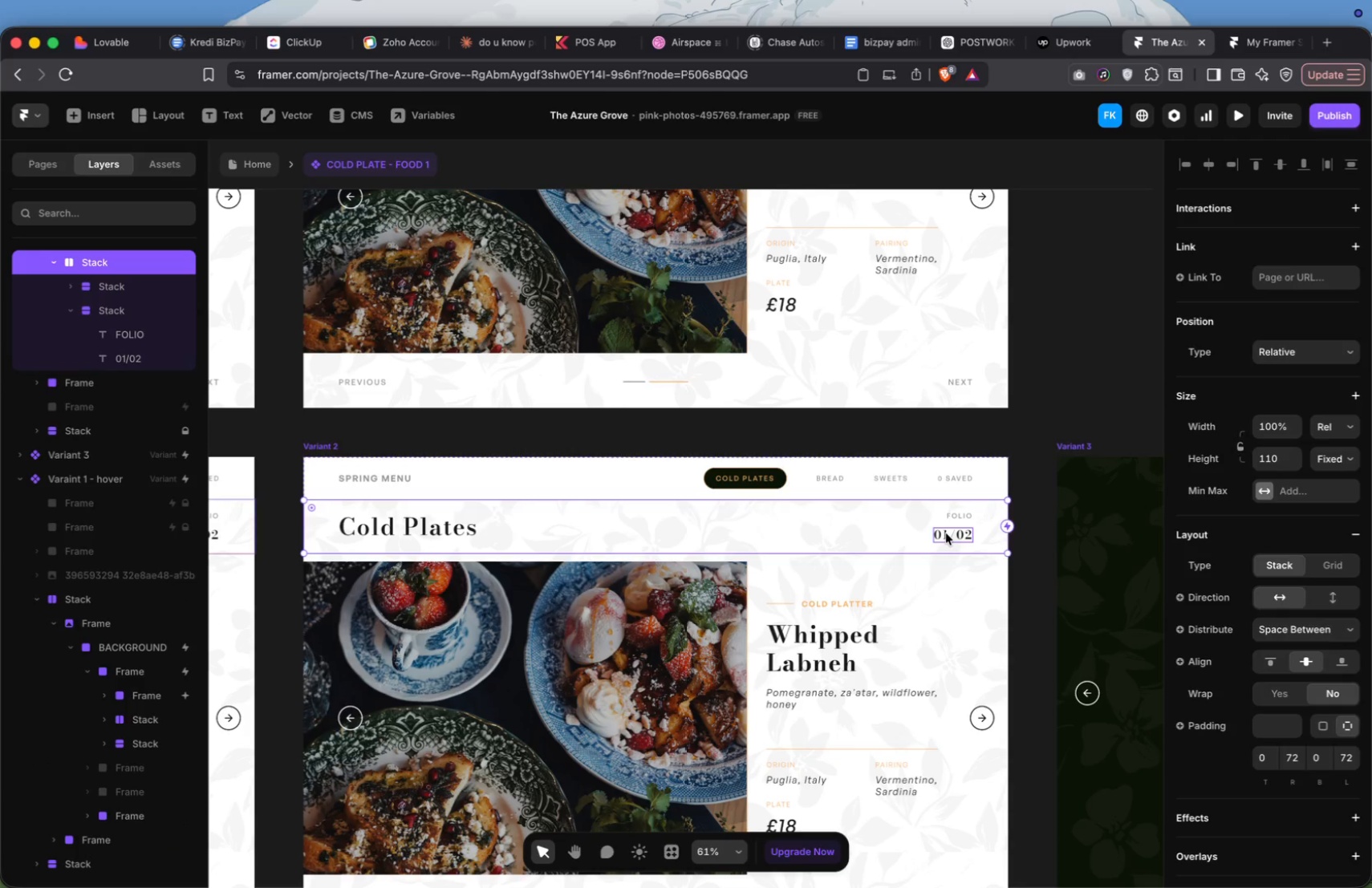 
double_click([946, 533])
 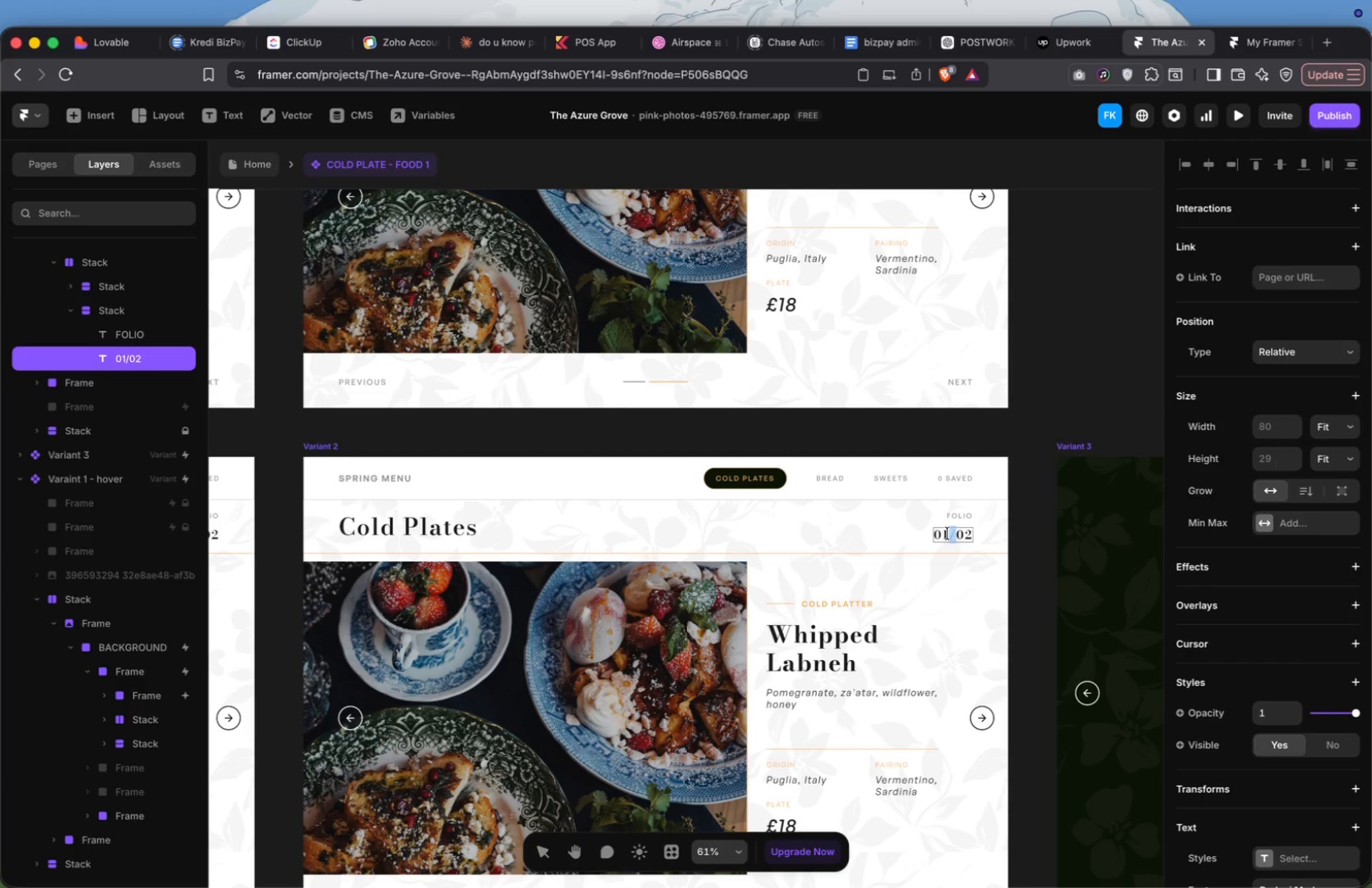 
left_click([948, 533])
 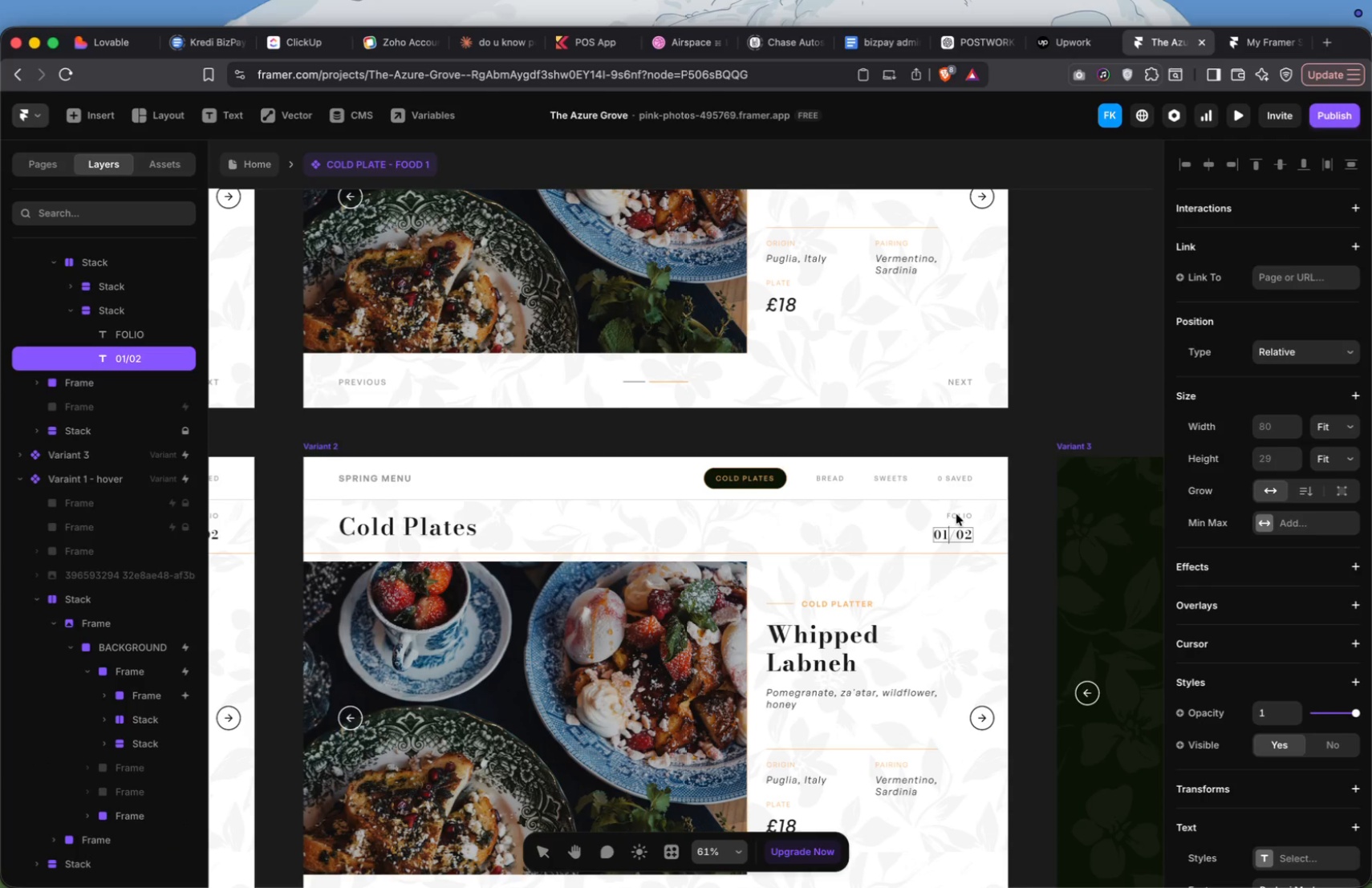 
key(Backspace)
 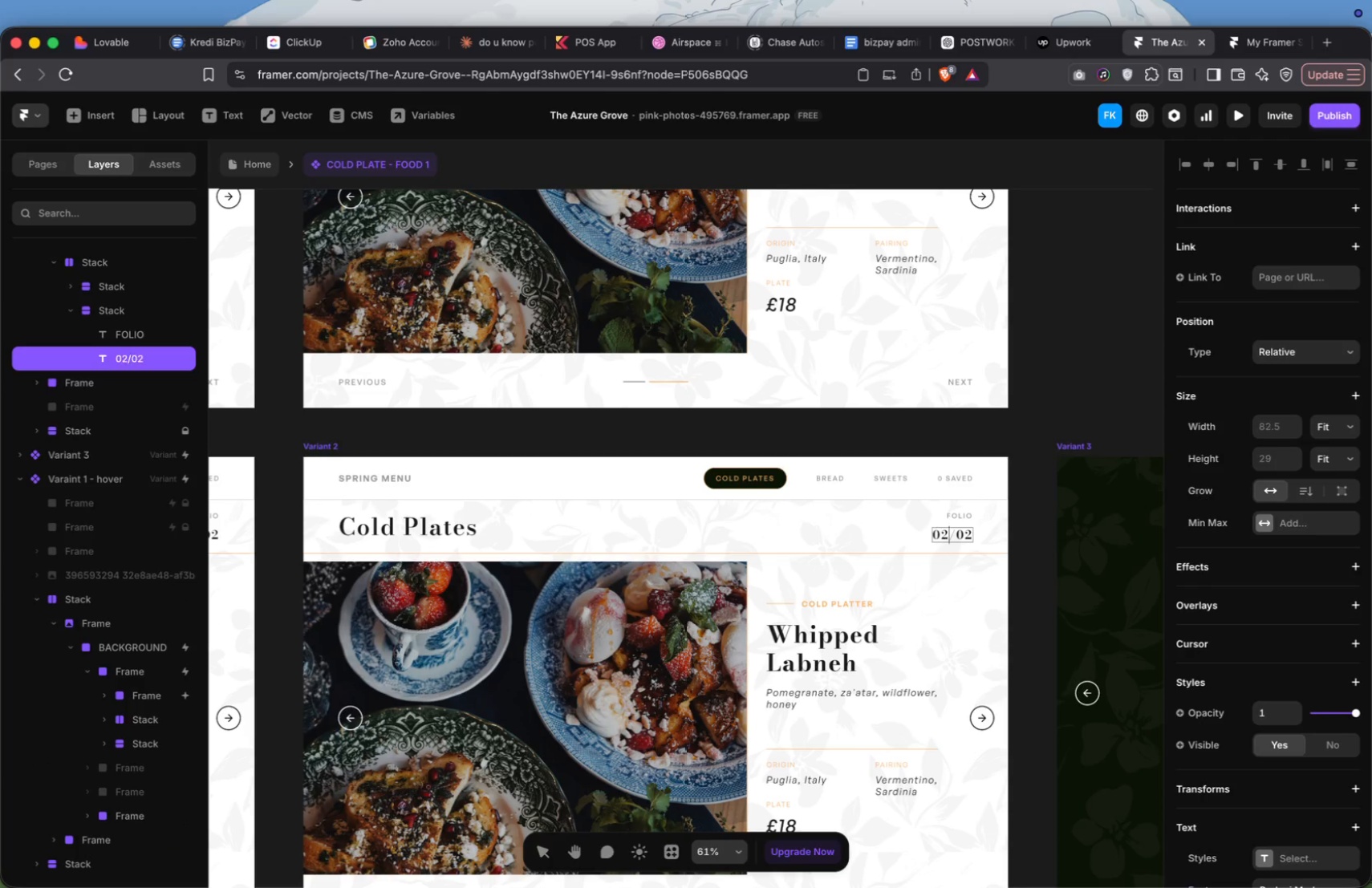 
key(2)
 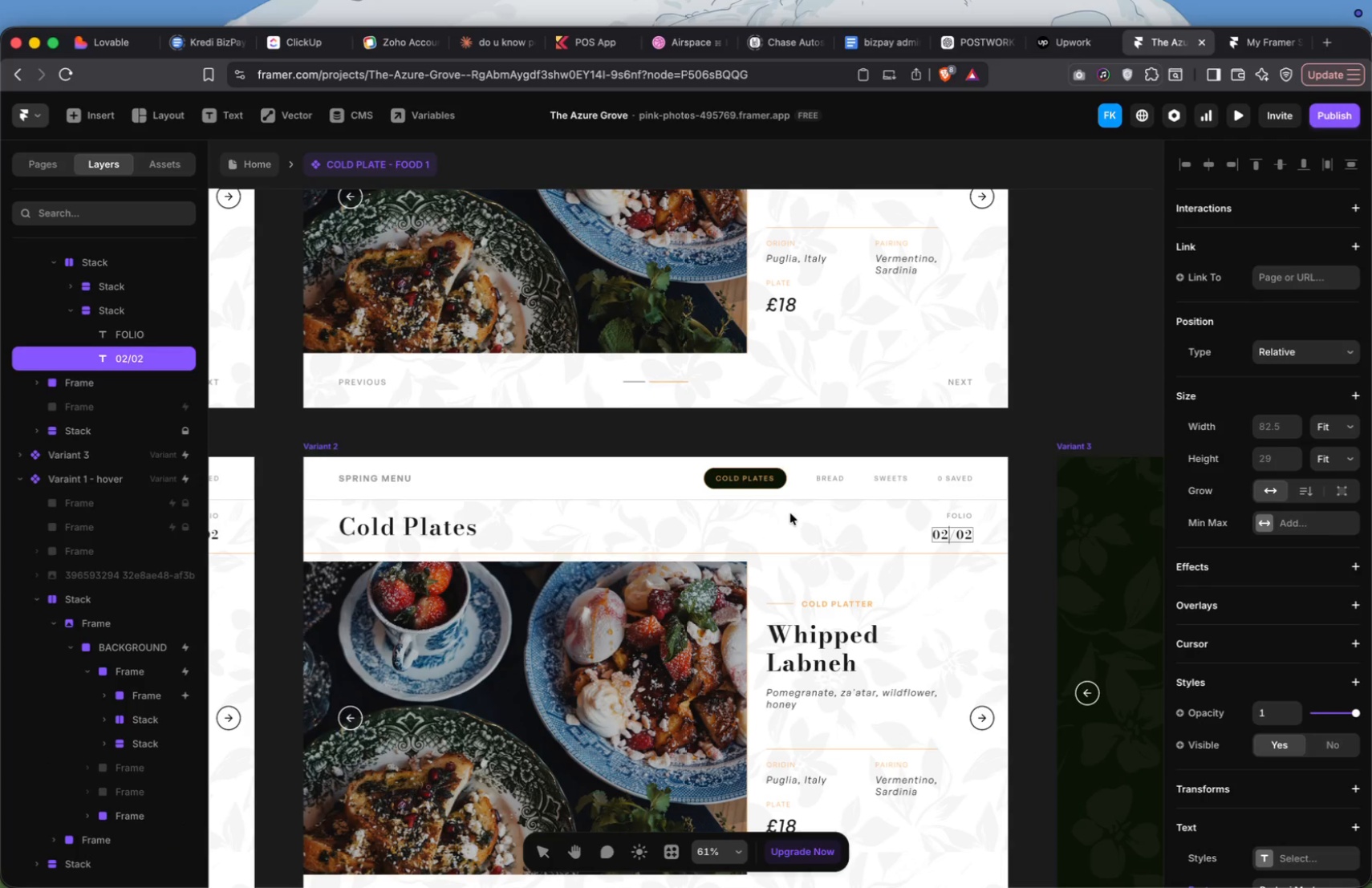 
scroll: coordinate [896, 351], scroll_direction: up, amount: 27.0
 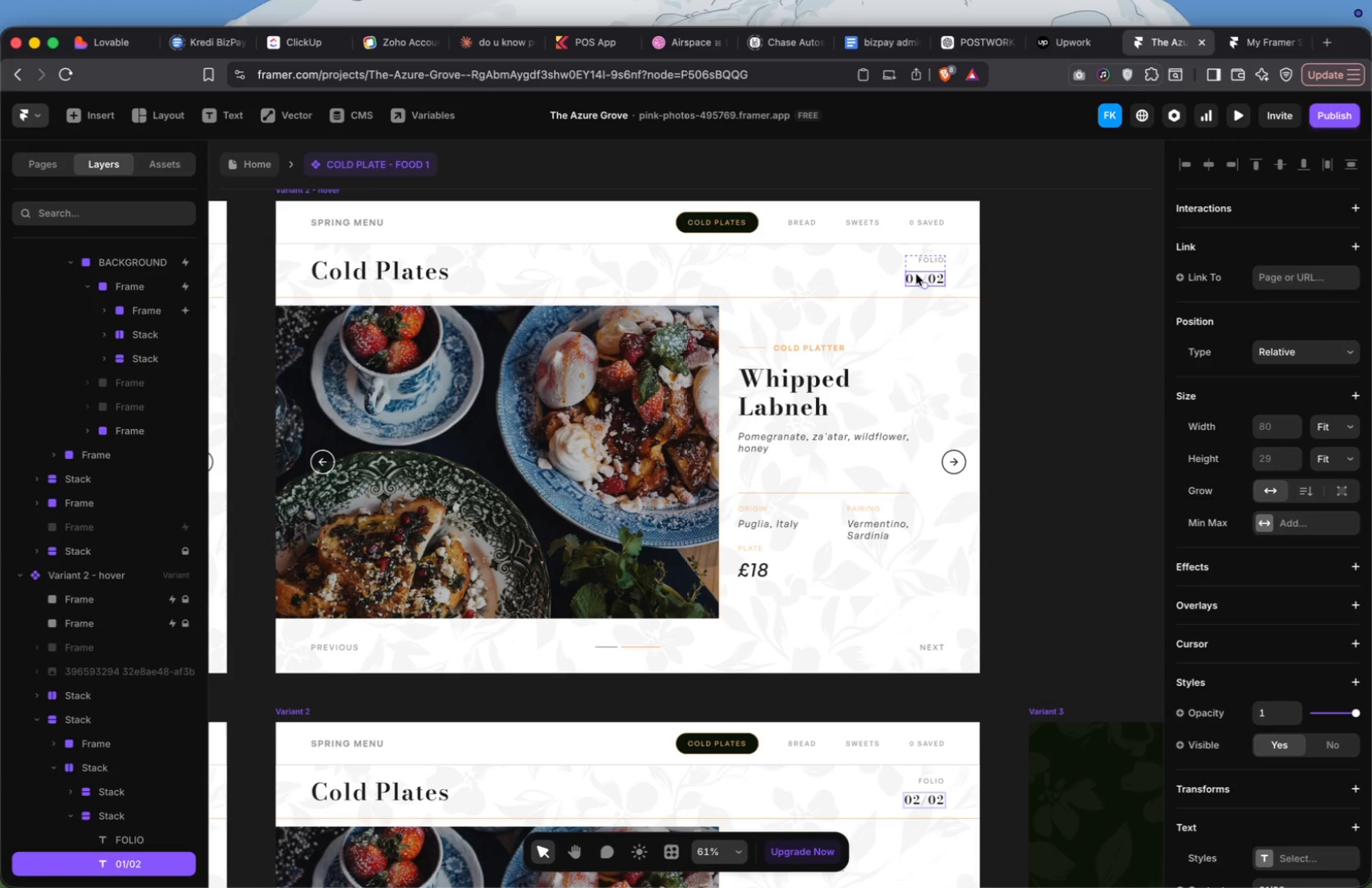 
double_click([917, 274])
 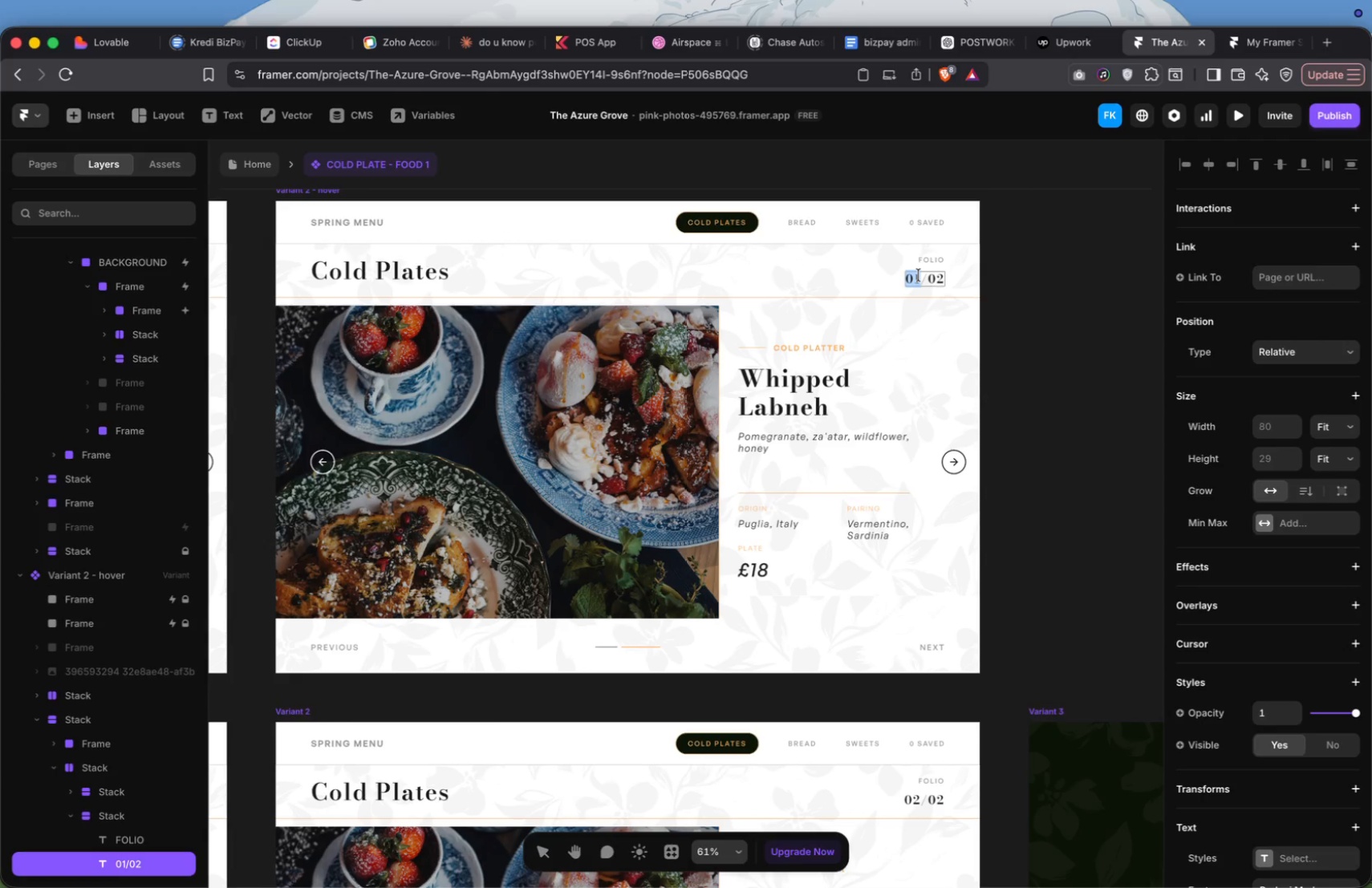 
left_click([919, 275])
 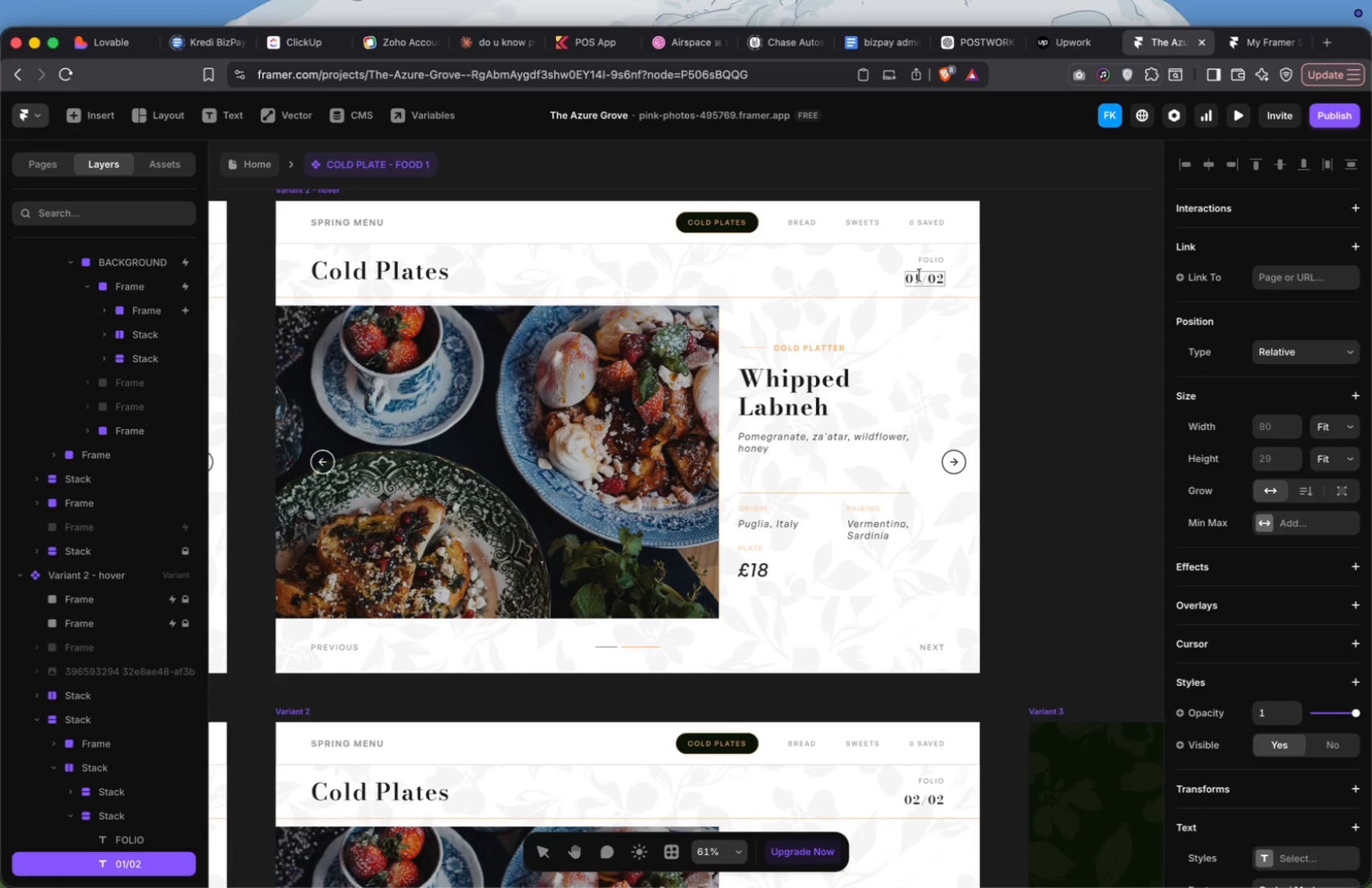 
key(Backspace)
 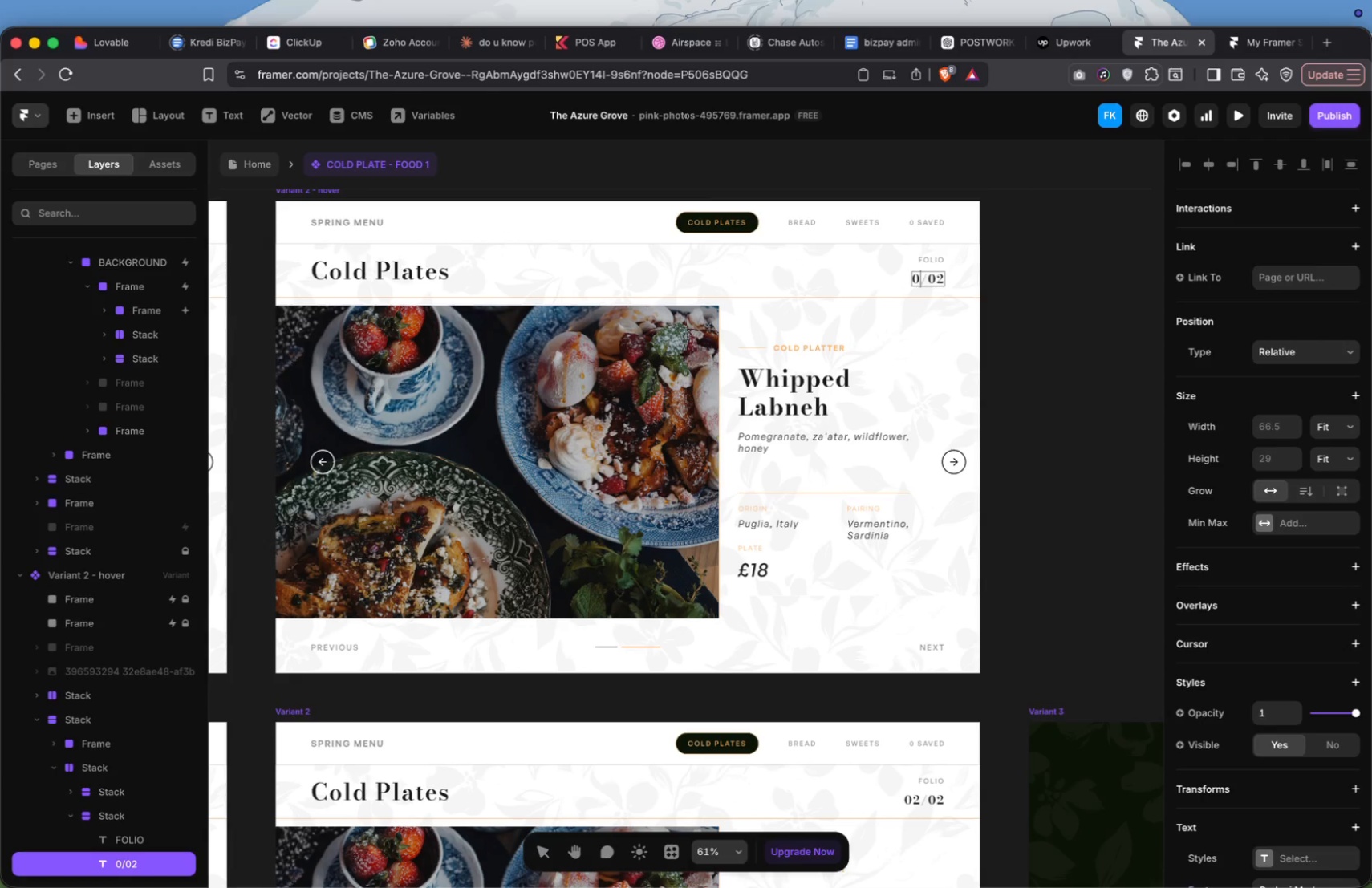 
key(2)
 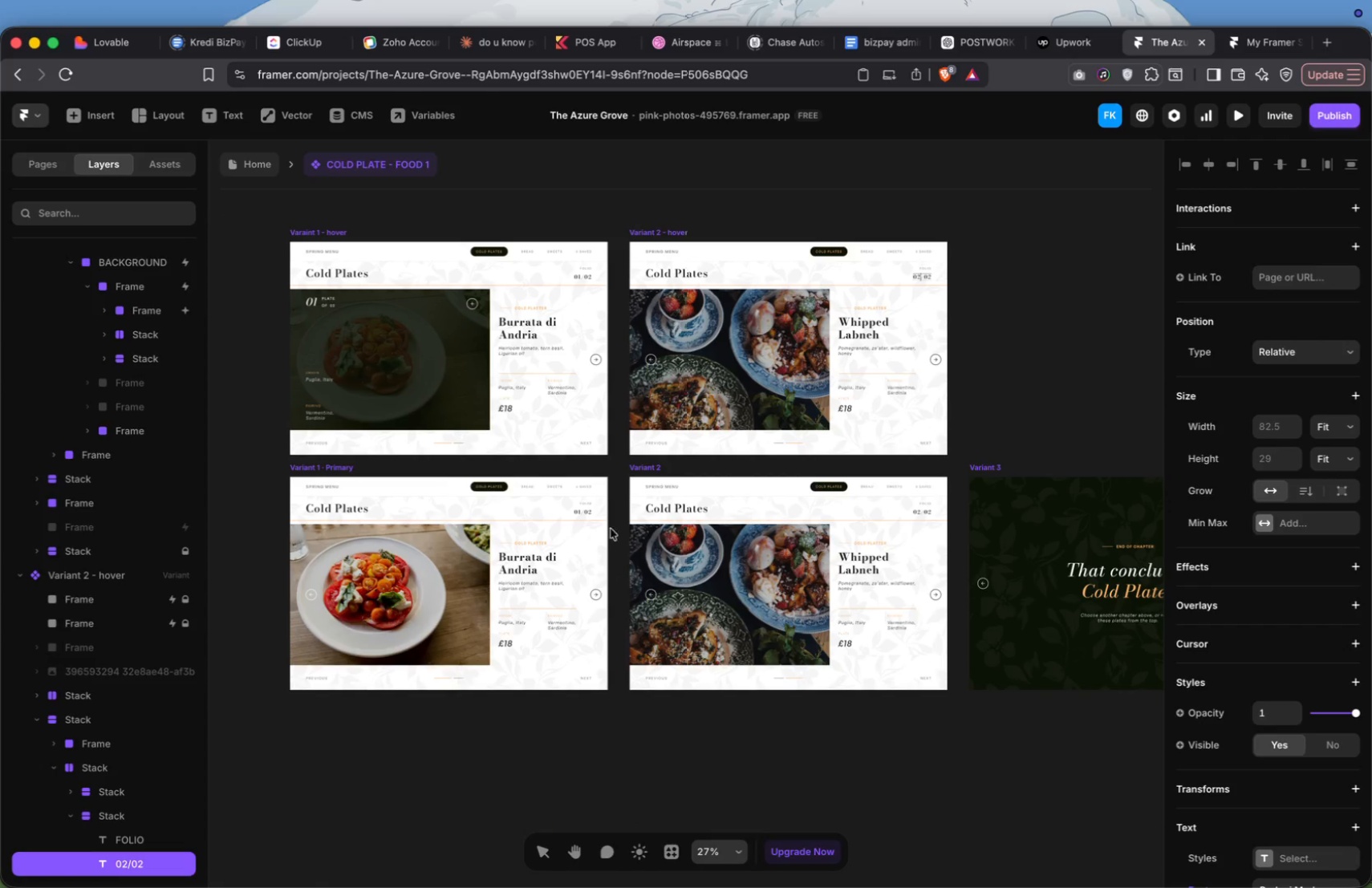 
left_click([612, 454])
 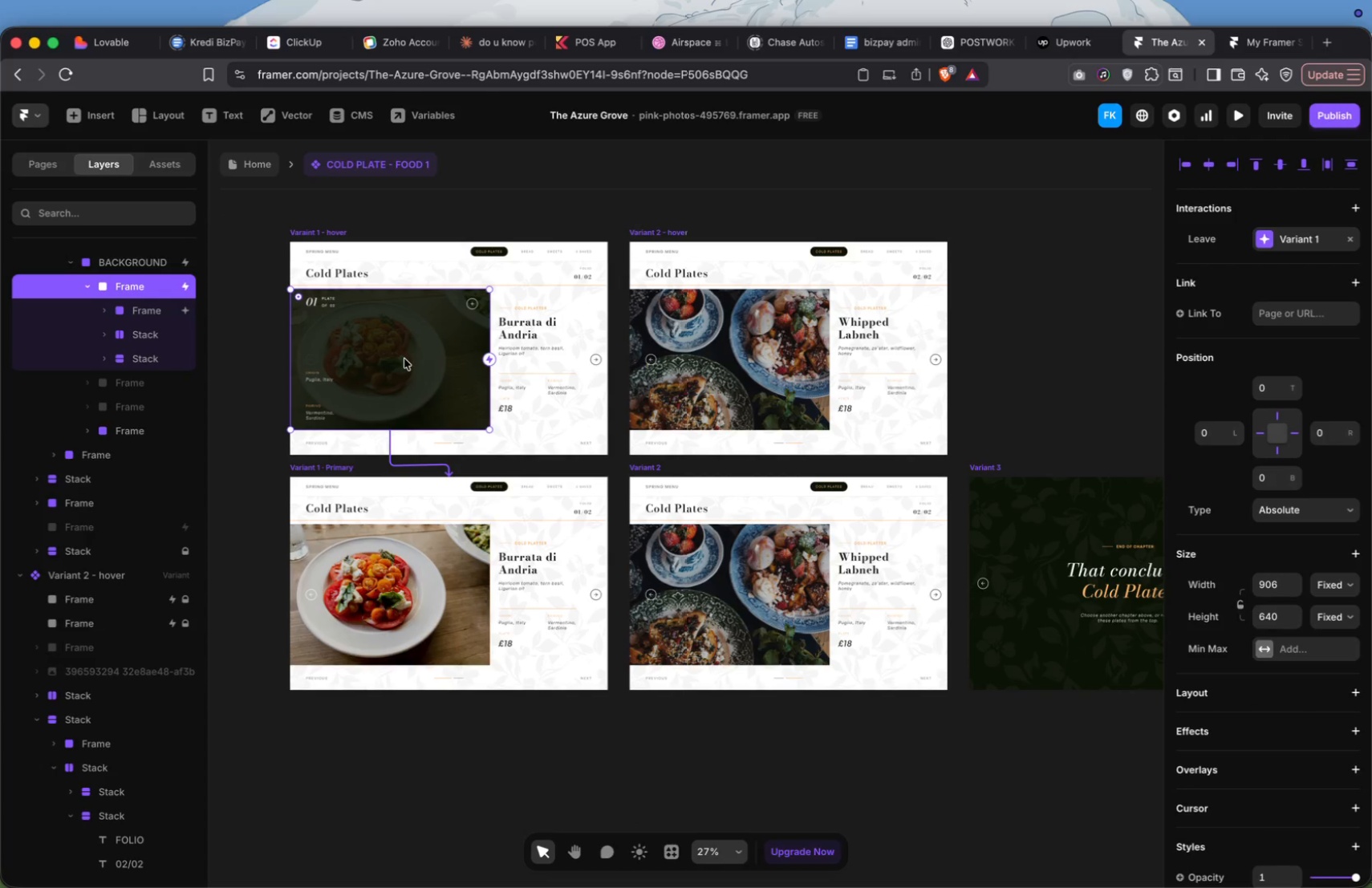 
left_click([404, 359])
 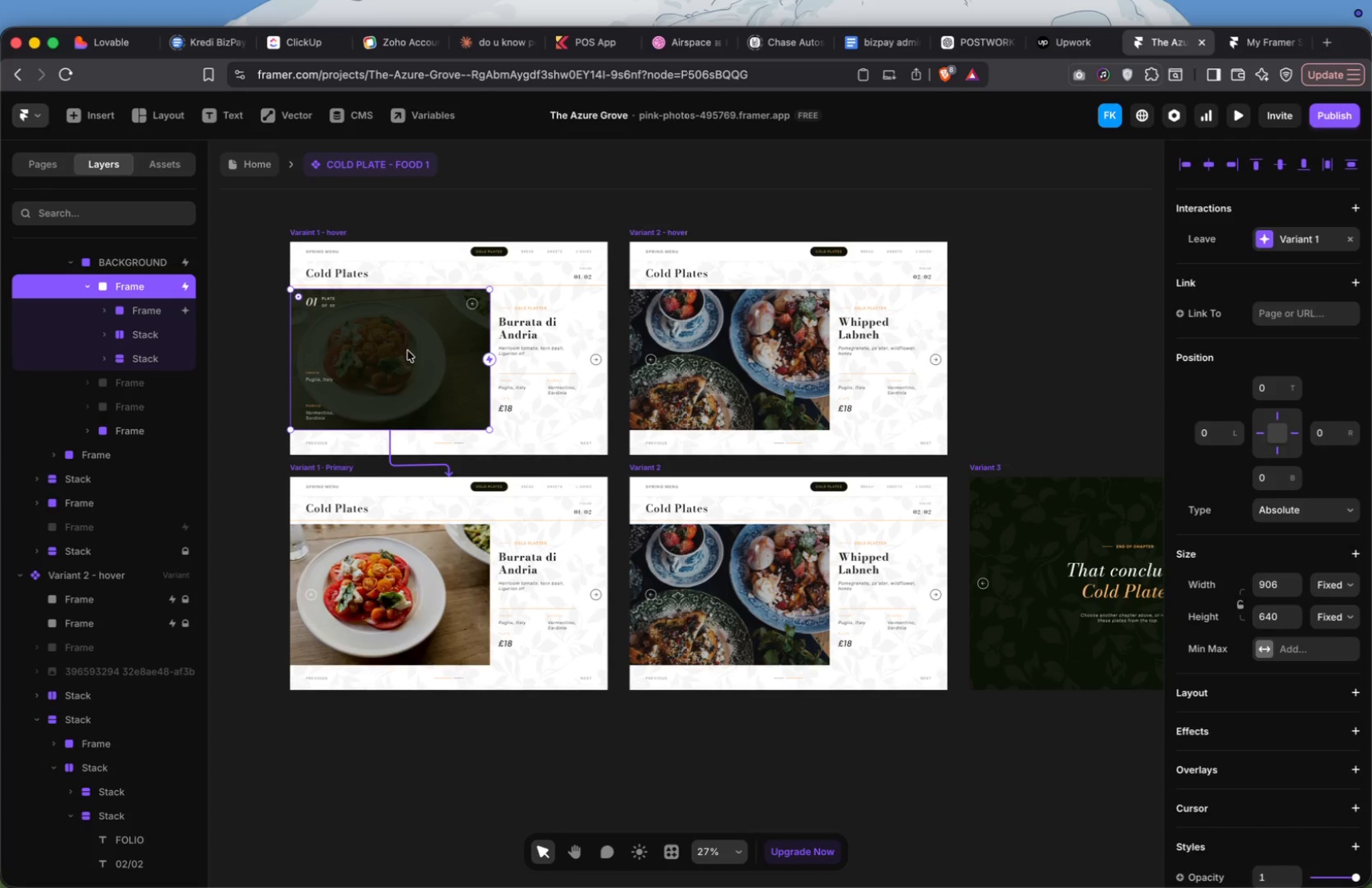 
hold_key(key=OptionLeft, duration=2.05)
left_click_drag(start_coordinate=[404, 346], to_coordinate=[737, 347])
 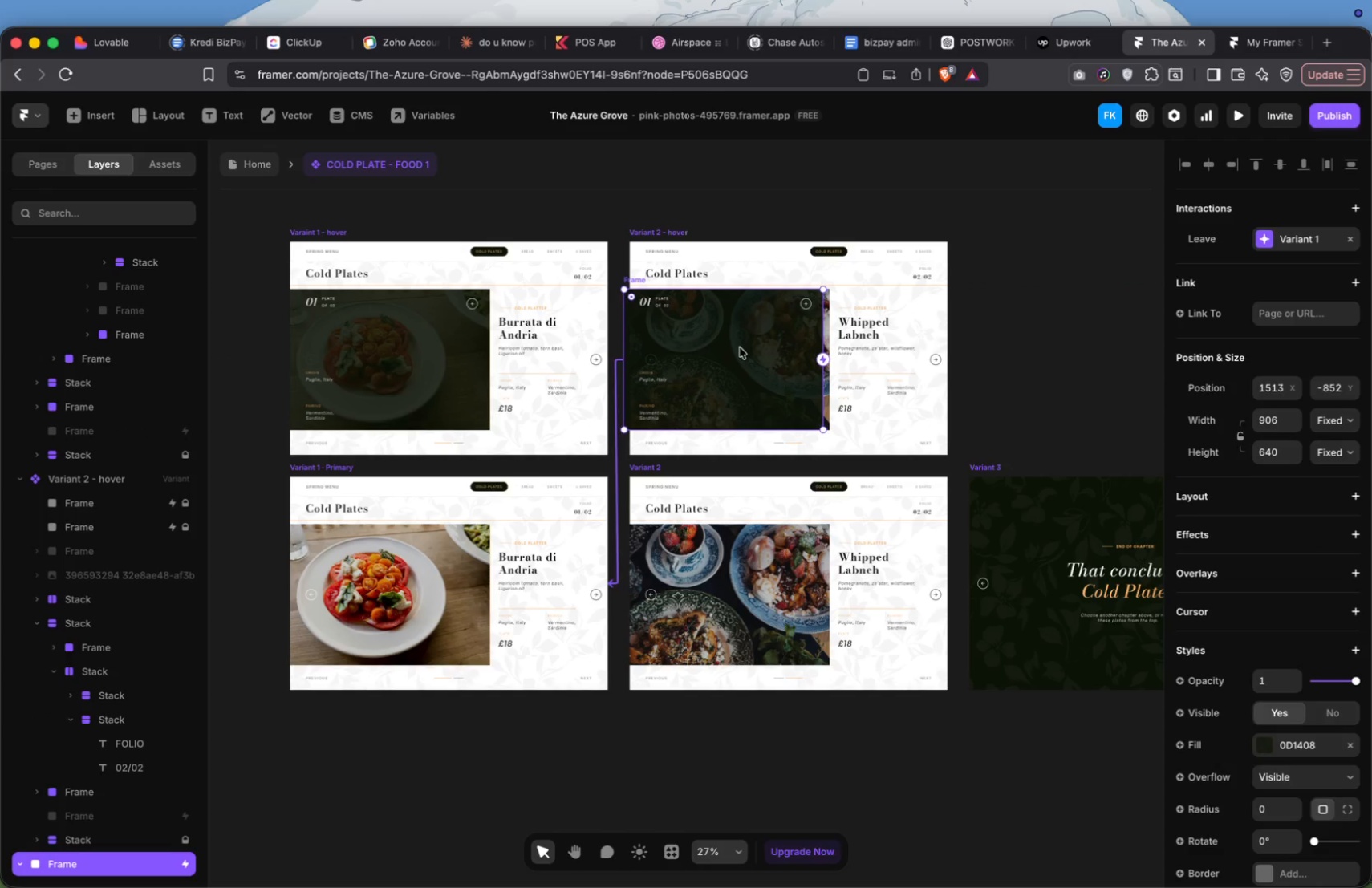 
left_click_drag(start_coordinate=[728, 337], to_coordinate=[744, 336])
 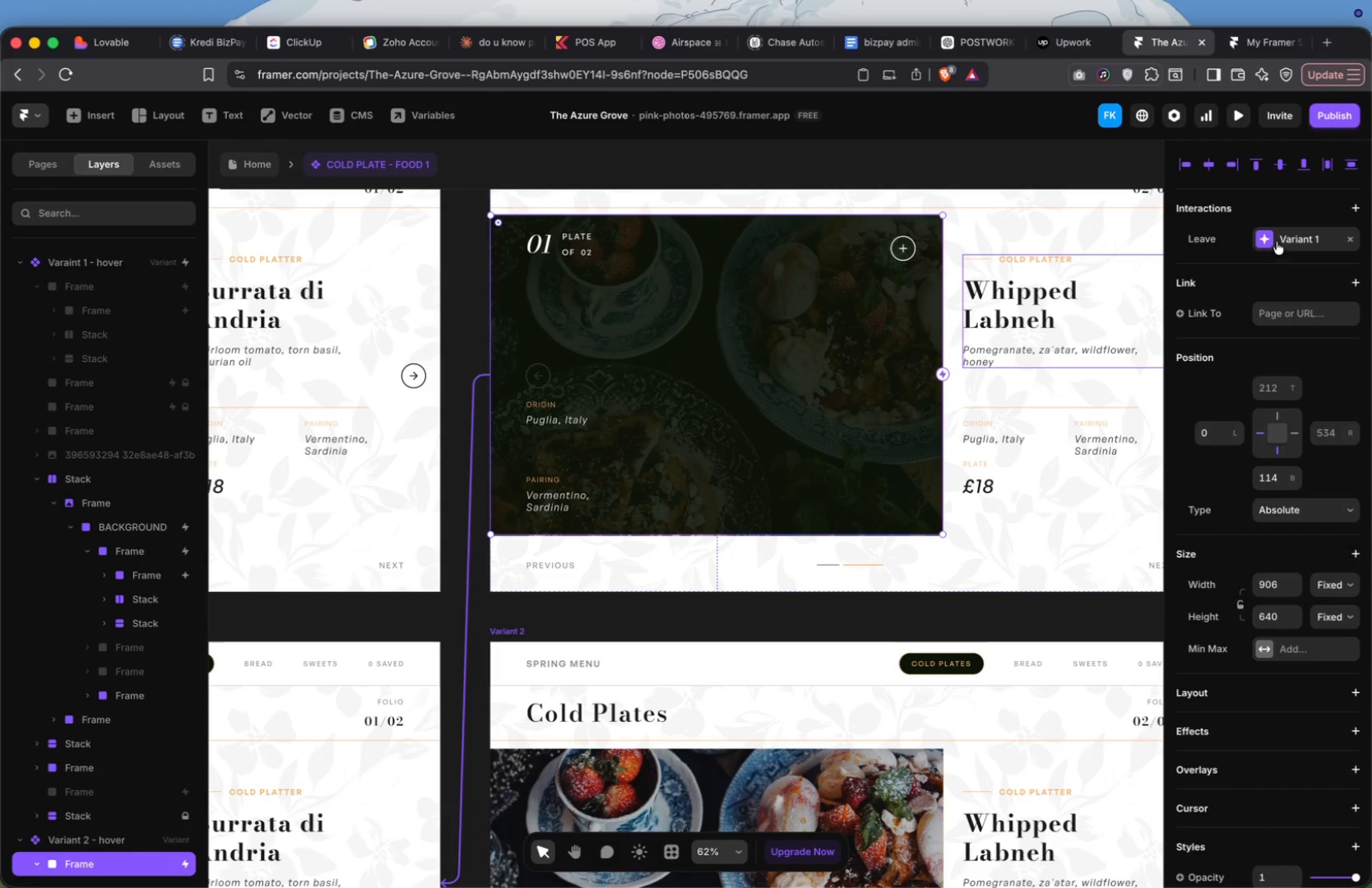 
left_click([1268, 237])
 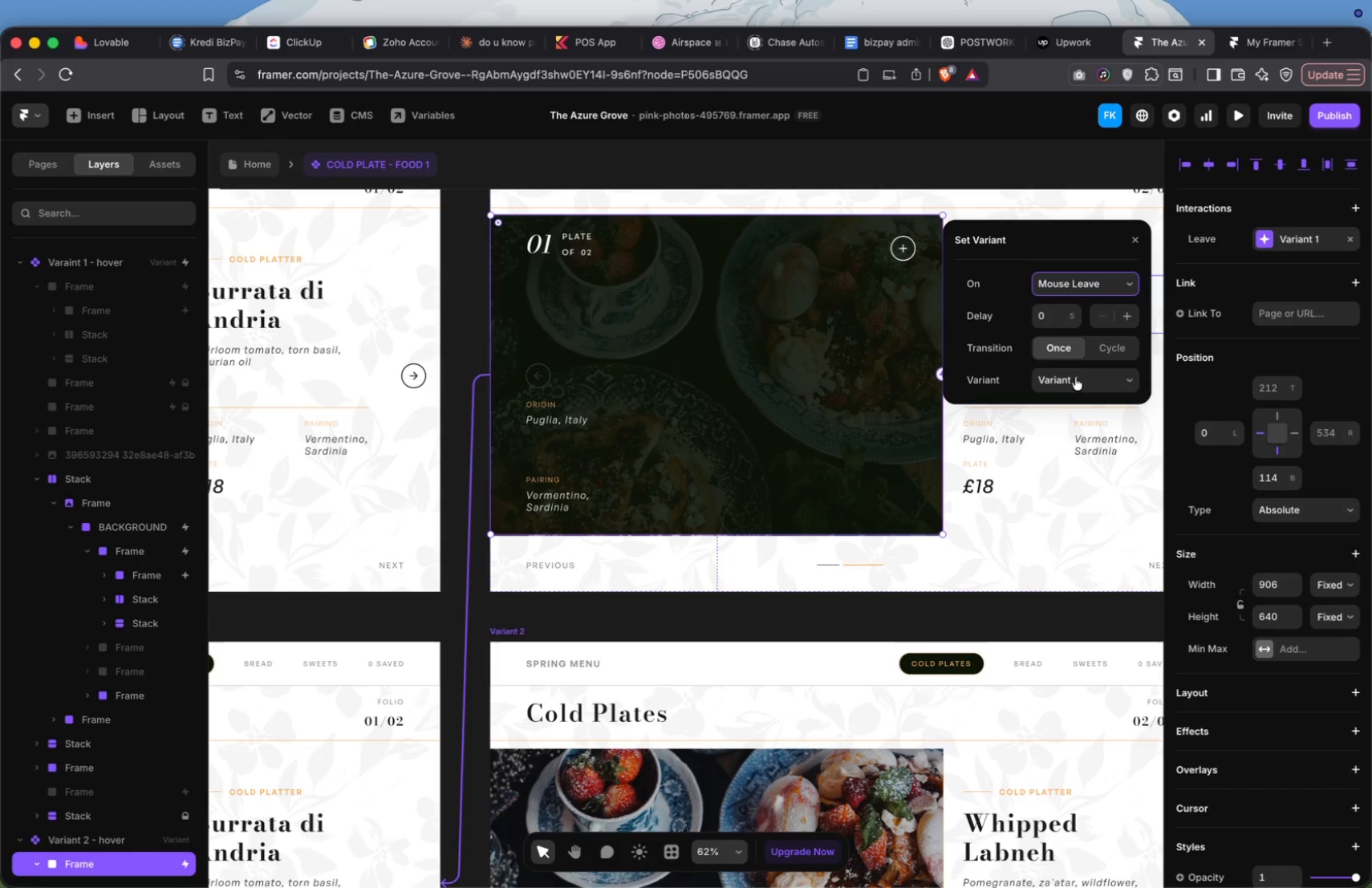 
left_click([1075, 377])
 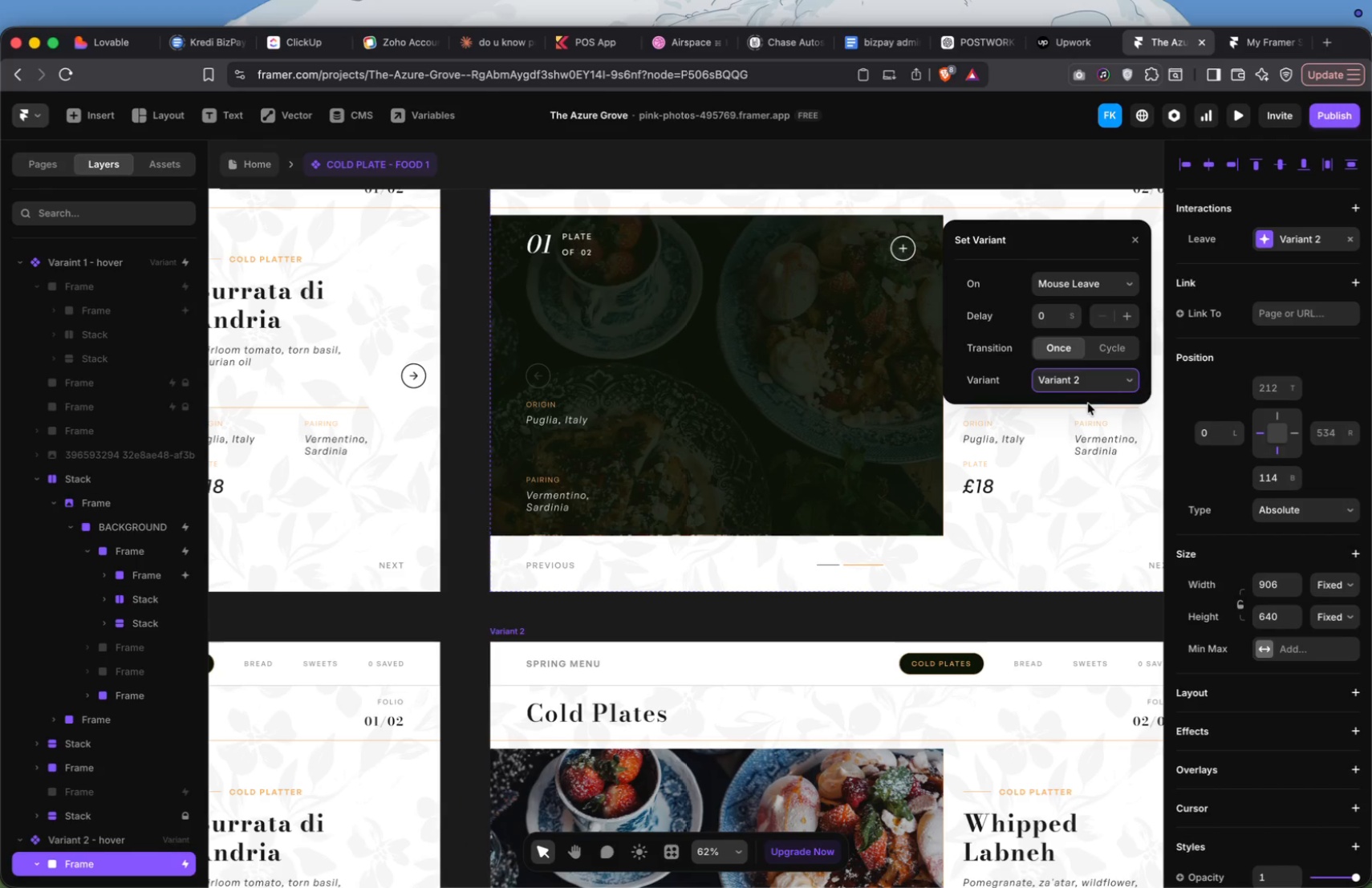 
left_click([783, 625])
 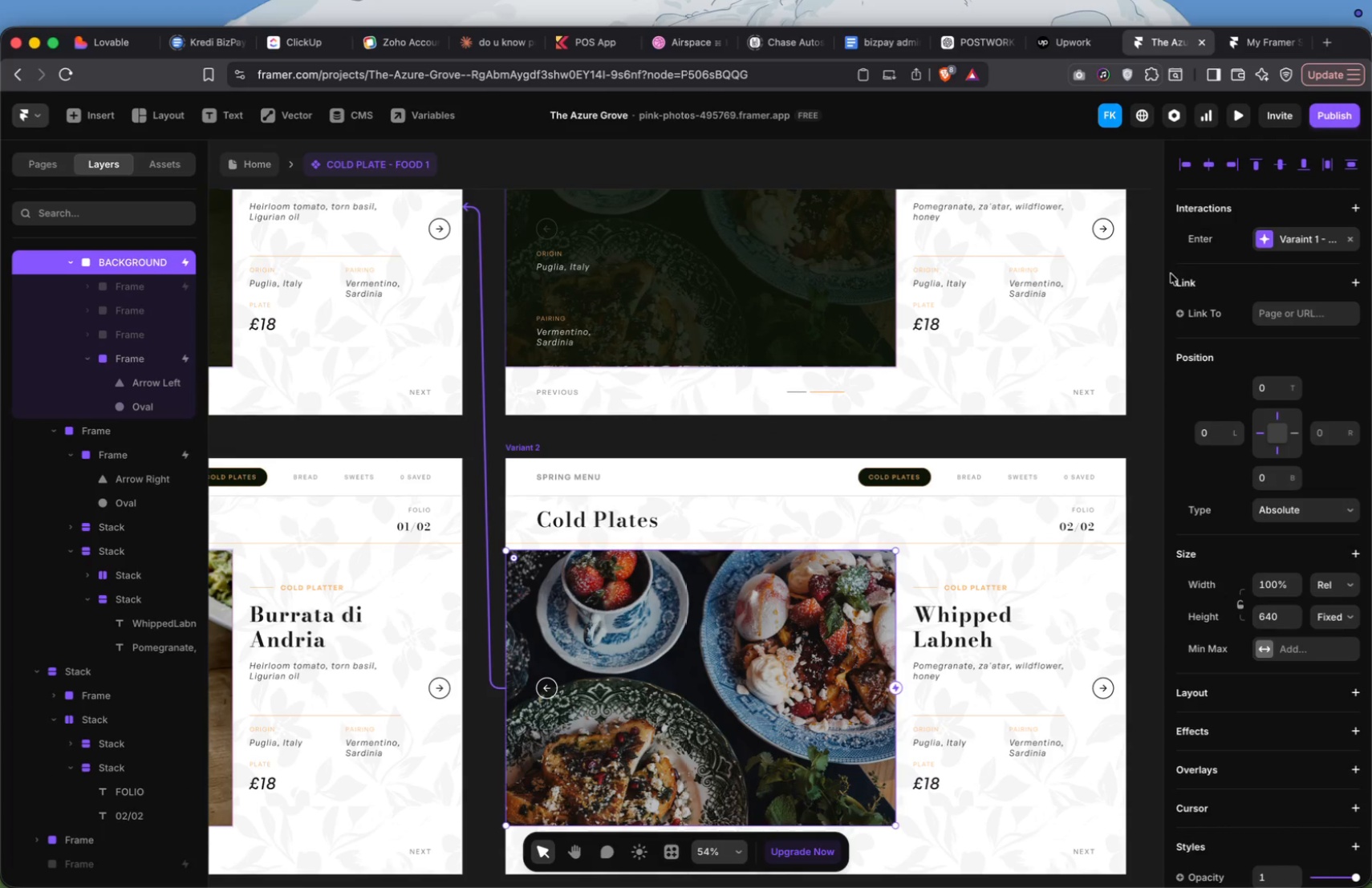 
scroll: coordinate [879, 610], scroll_direction: down, amount: 17.0
 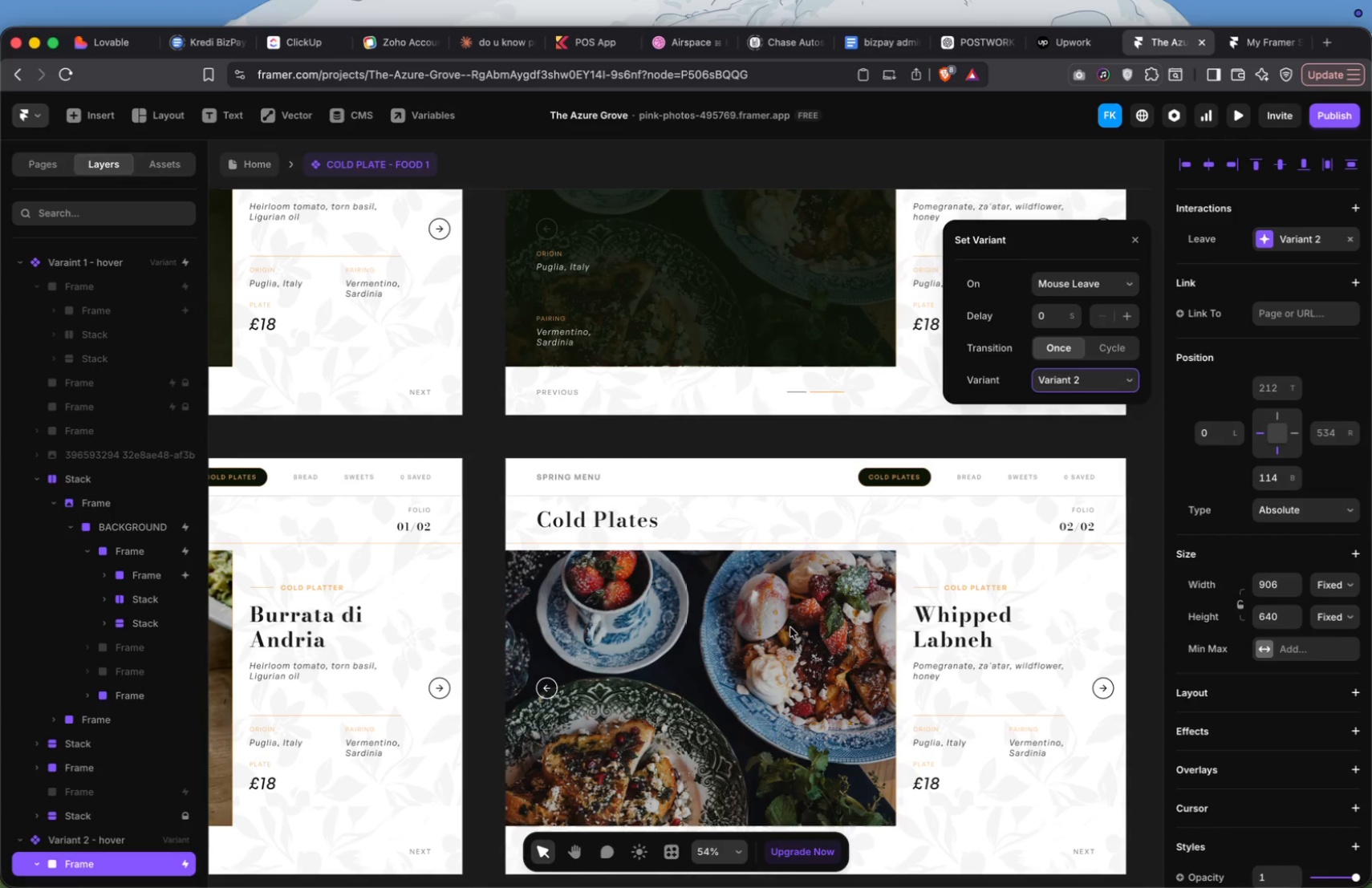 
left_click([1268, 236])
 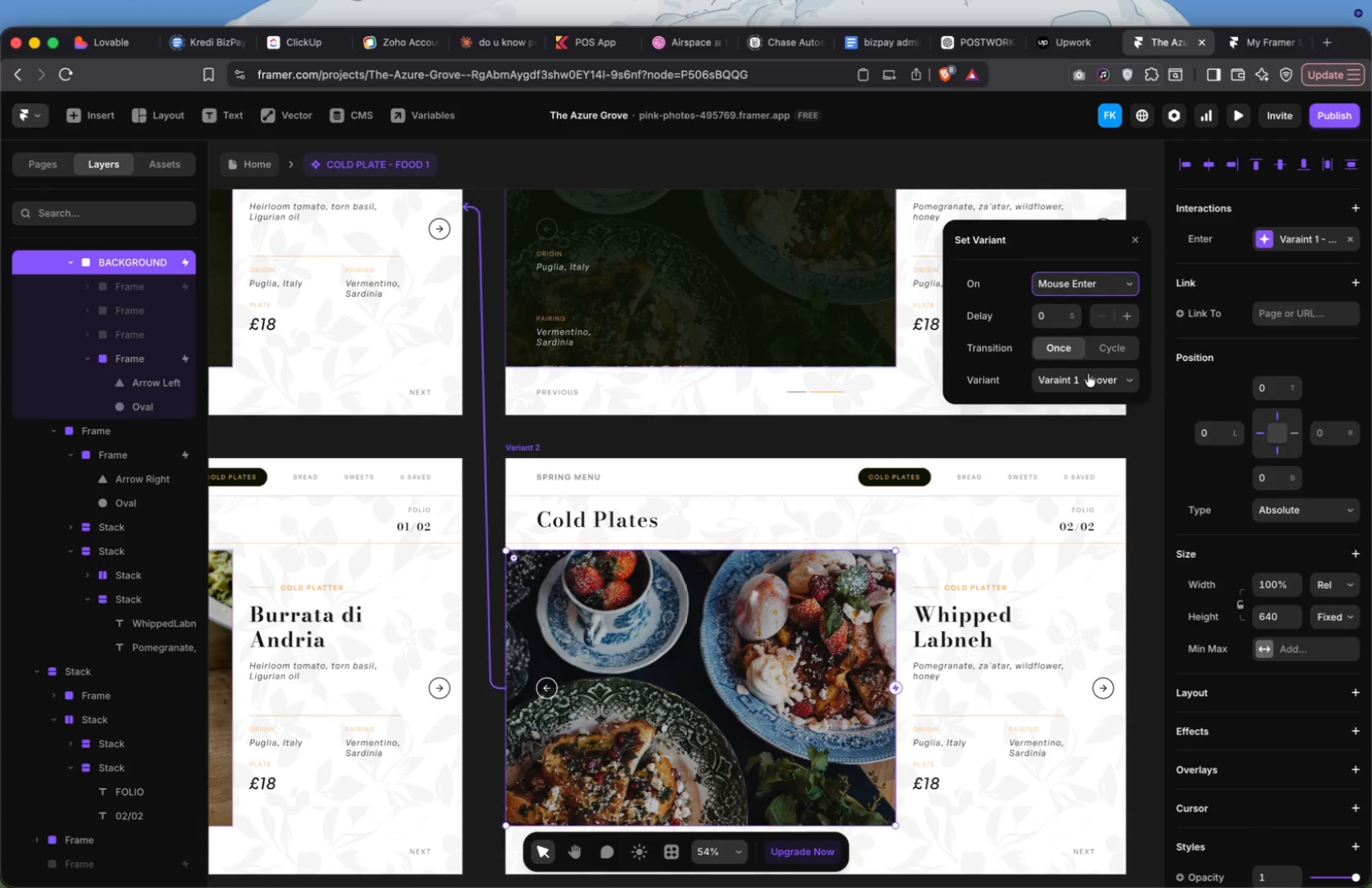 
left_click([1088, 375])
 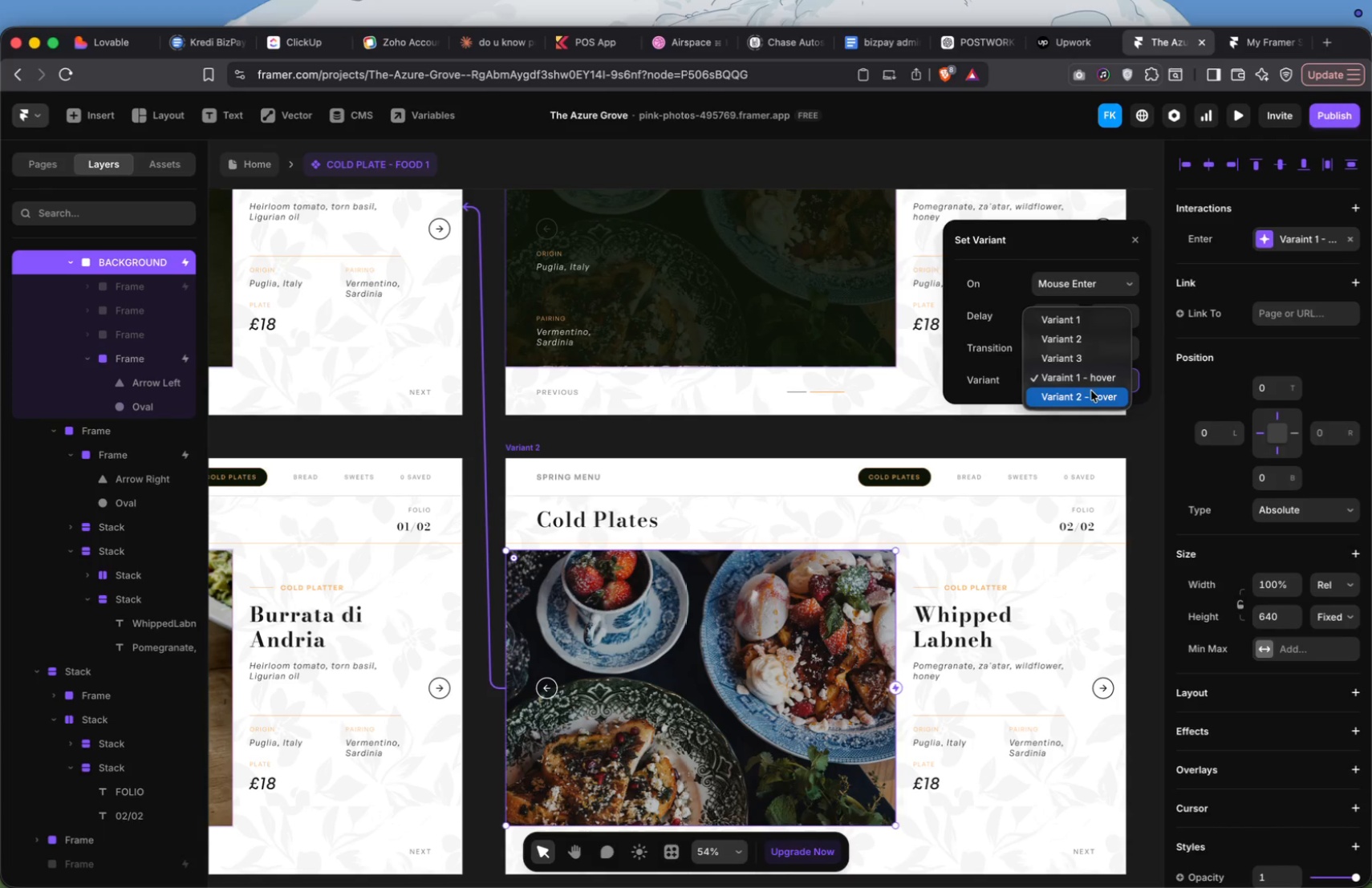 
left_click([1091, 391])
 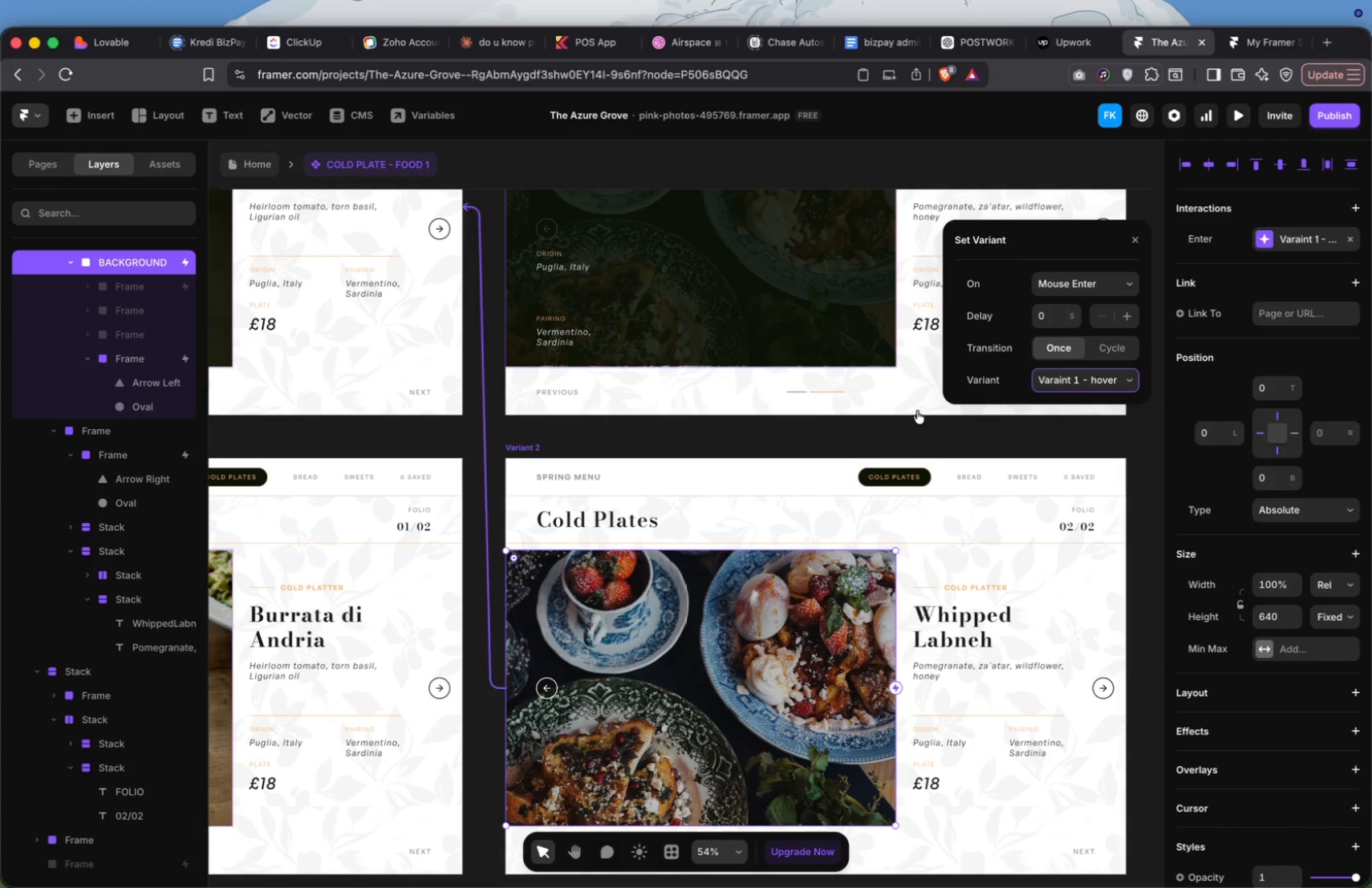 
mouse_move([836, 454])
 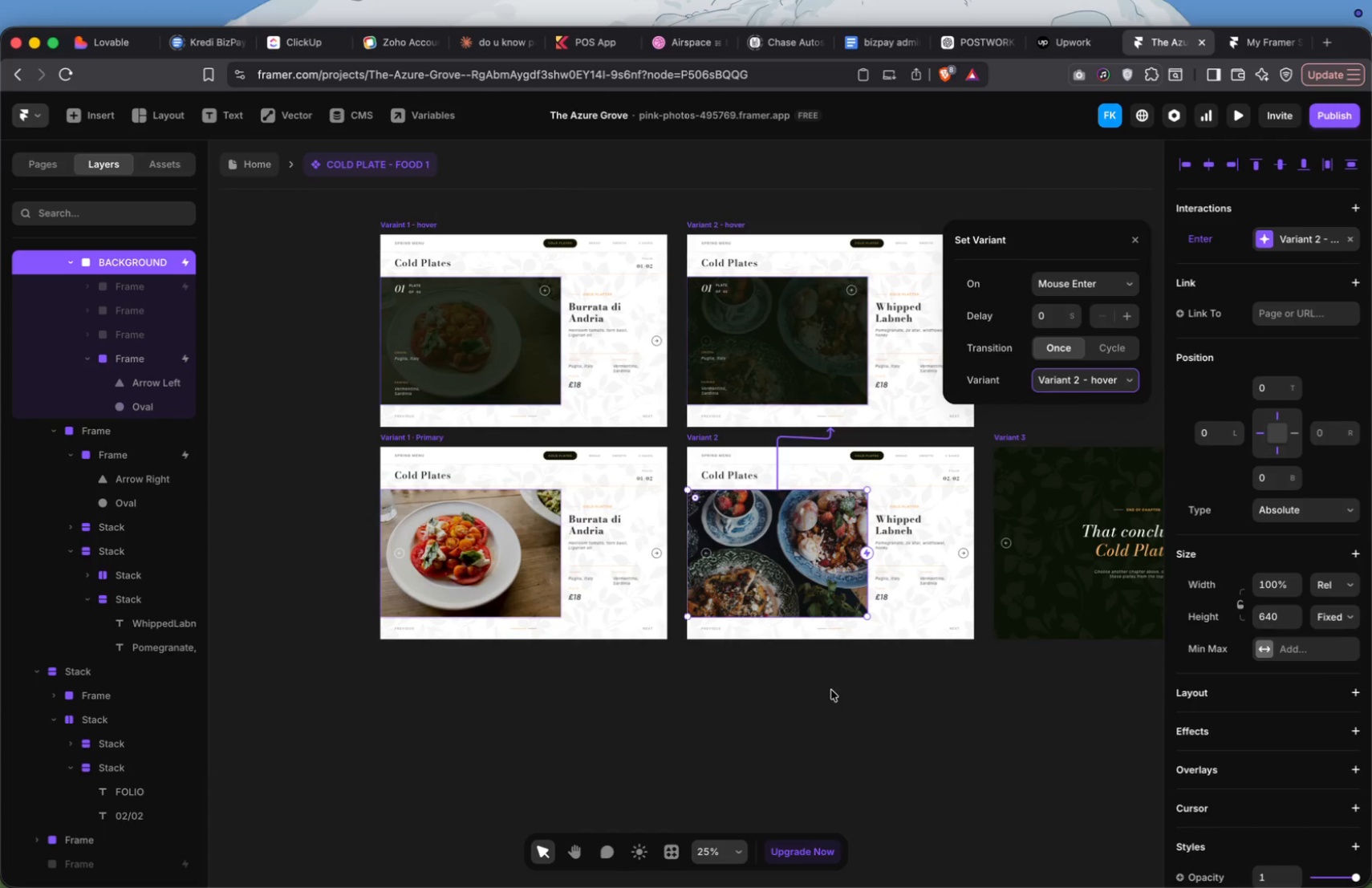 
left_click([831, 690])
 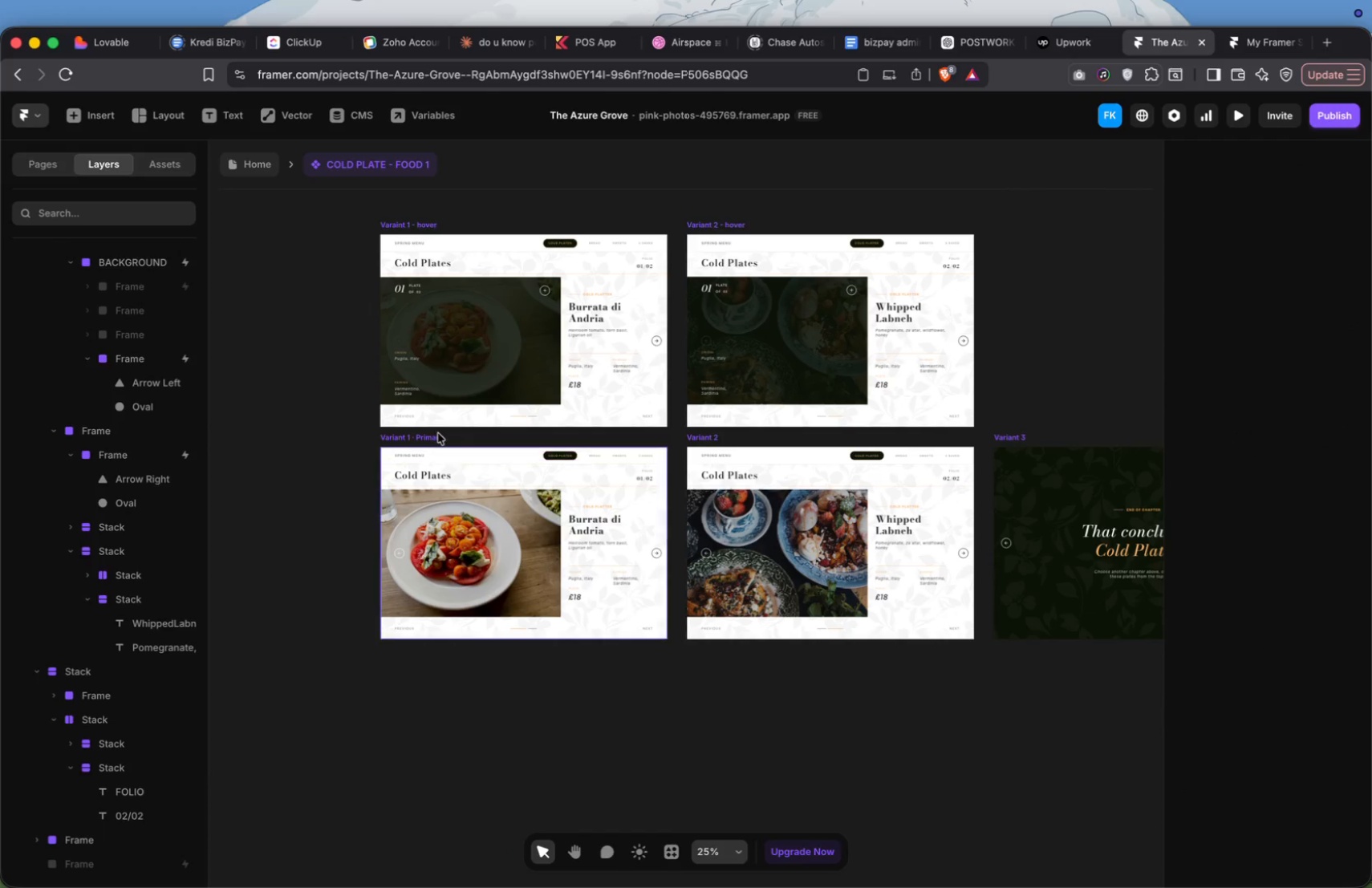 
left_click([428, 435])
 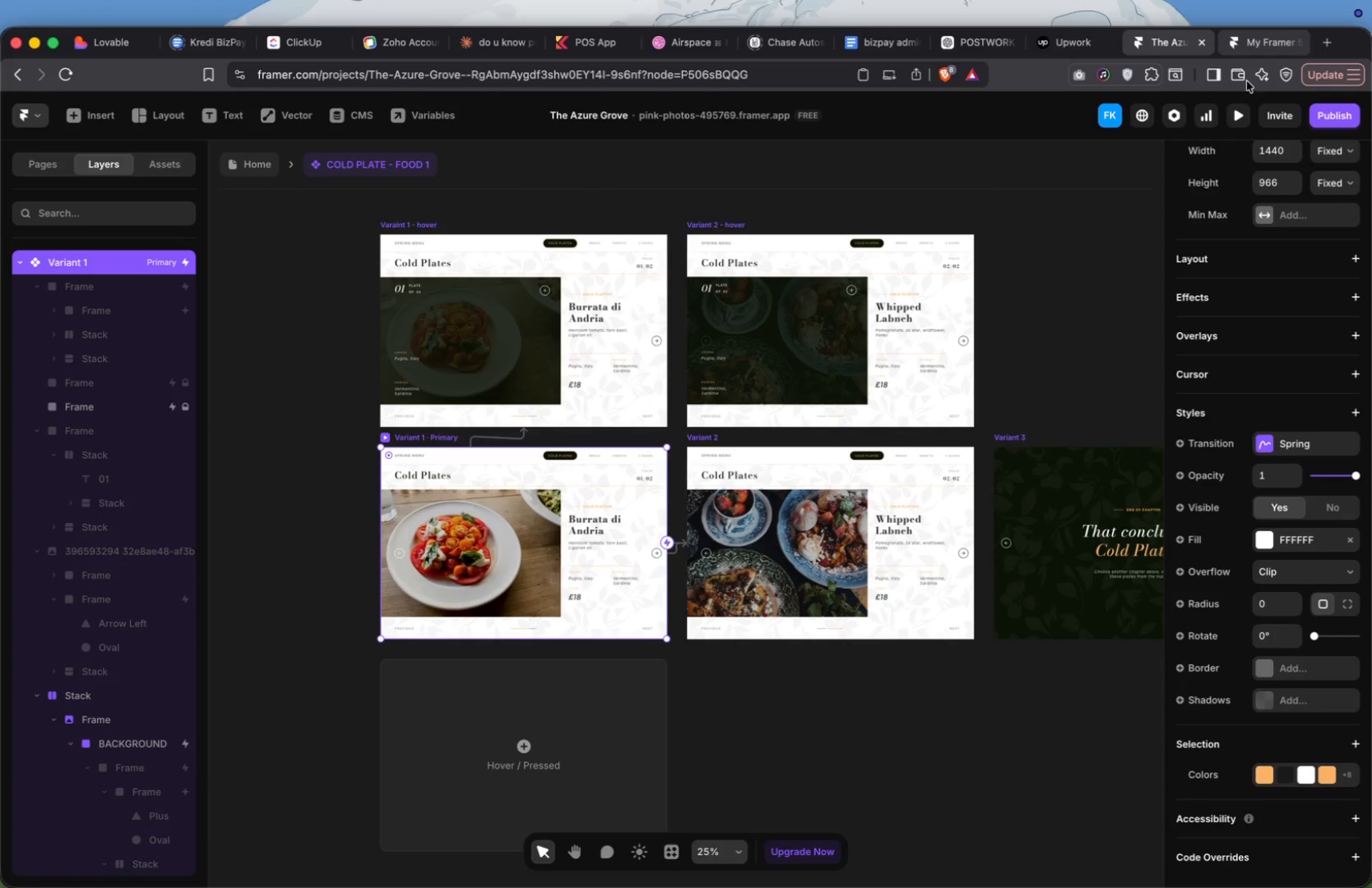 
left_click([1243, 122])
 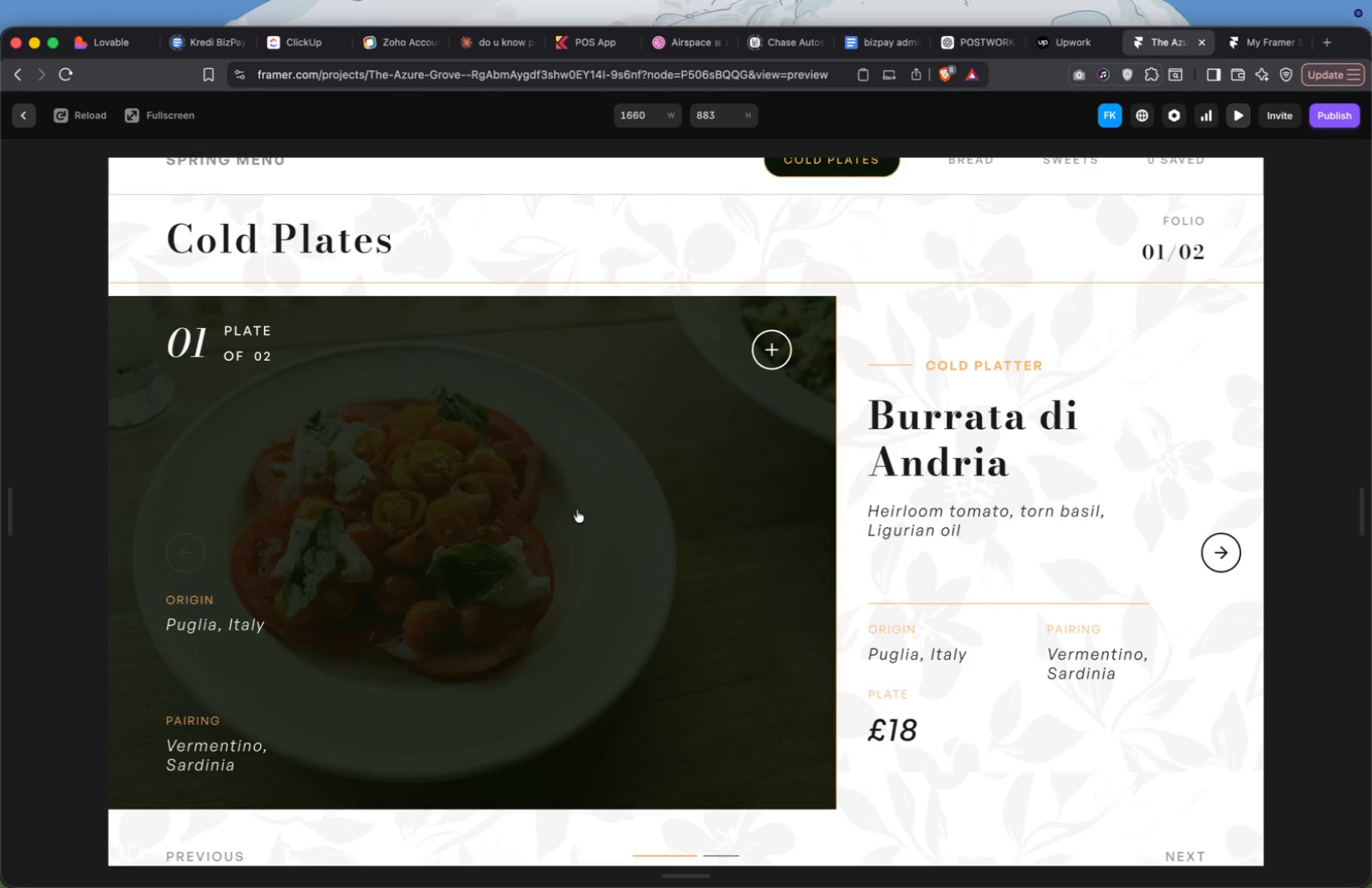 
left_click([1214, 439])
 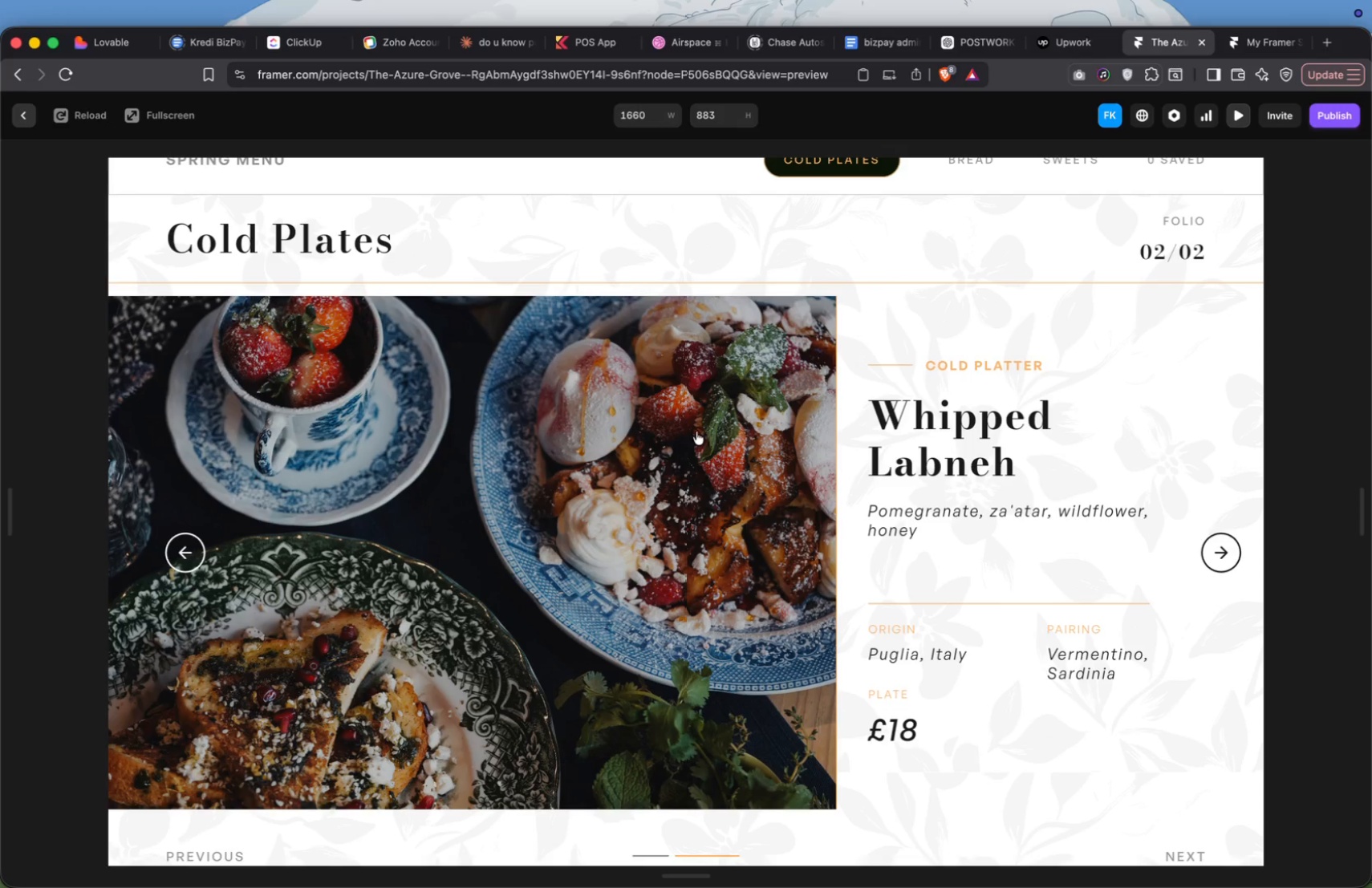 
wait(5.11)
 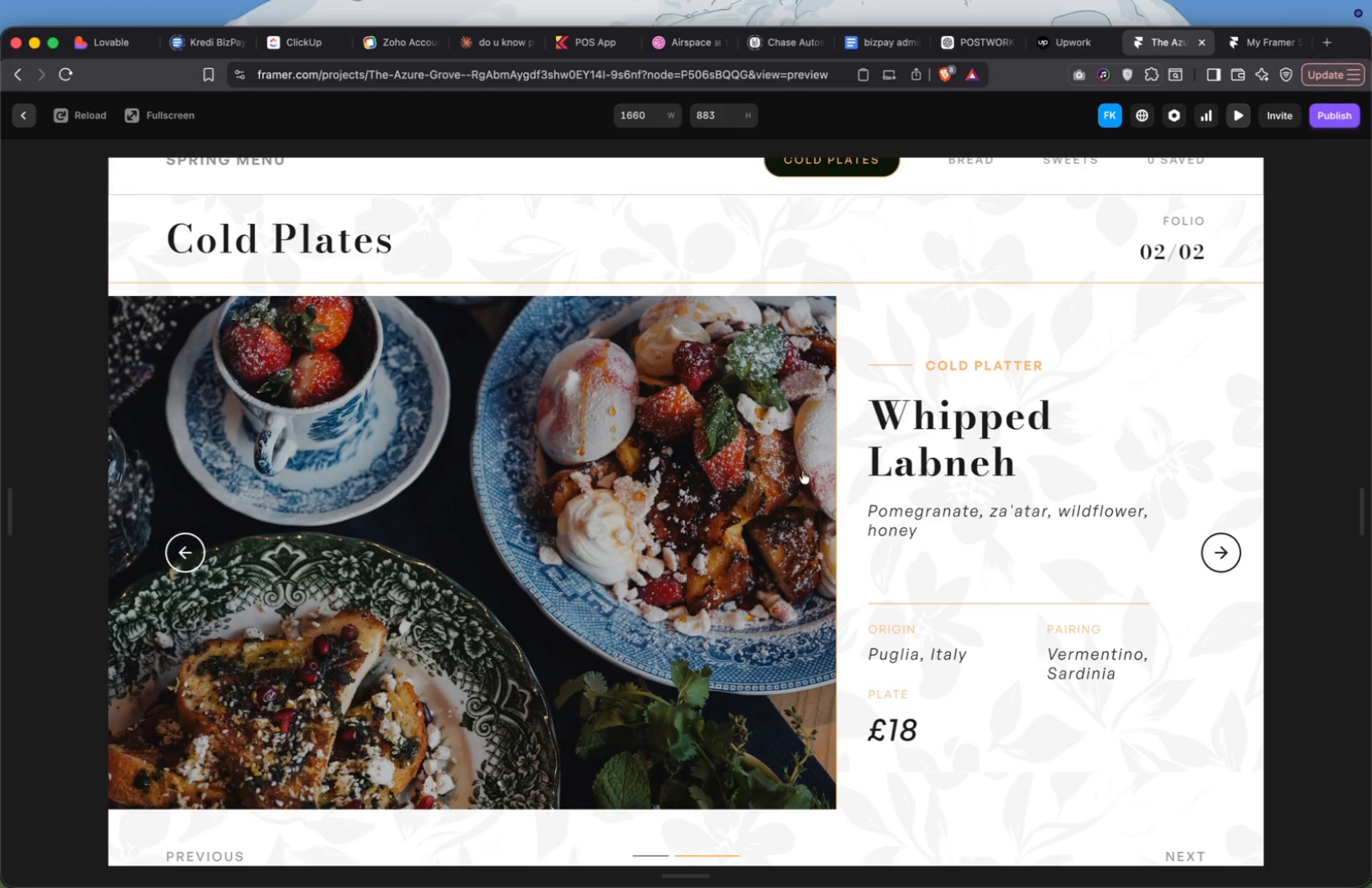 
left_click([1013, 286])
 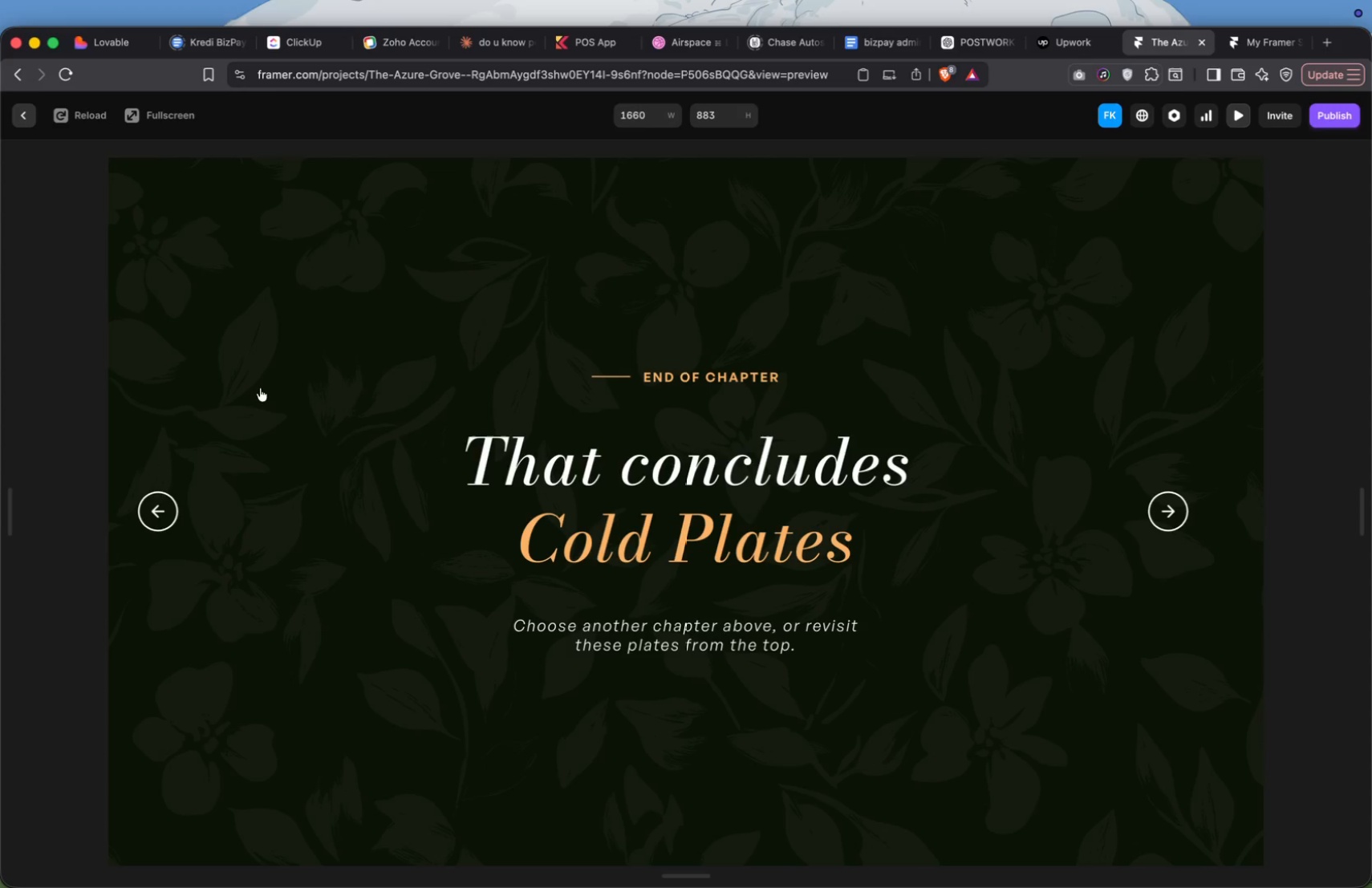 
left_click([242, 330])
 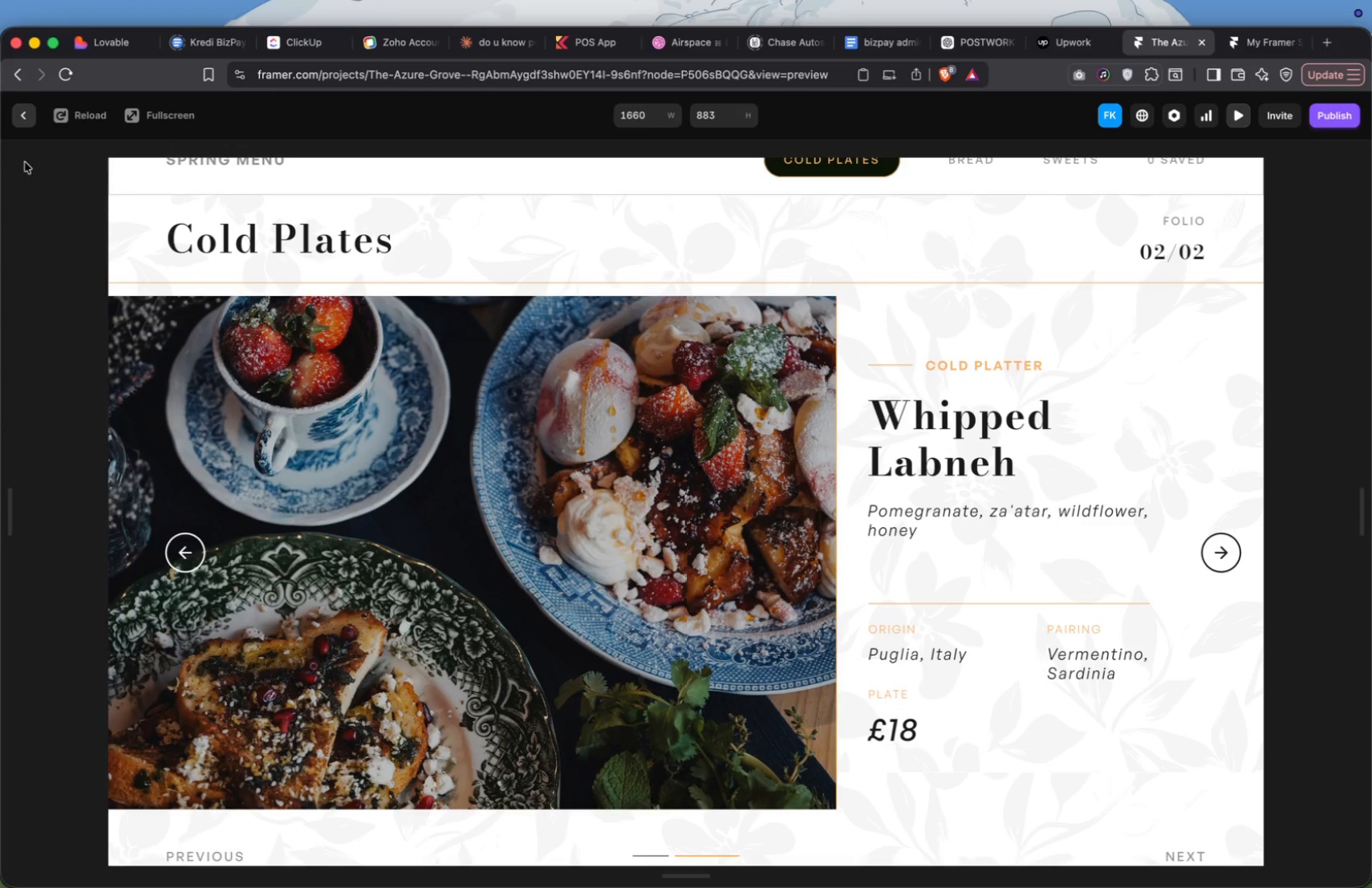 
left_click([19, 123])
 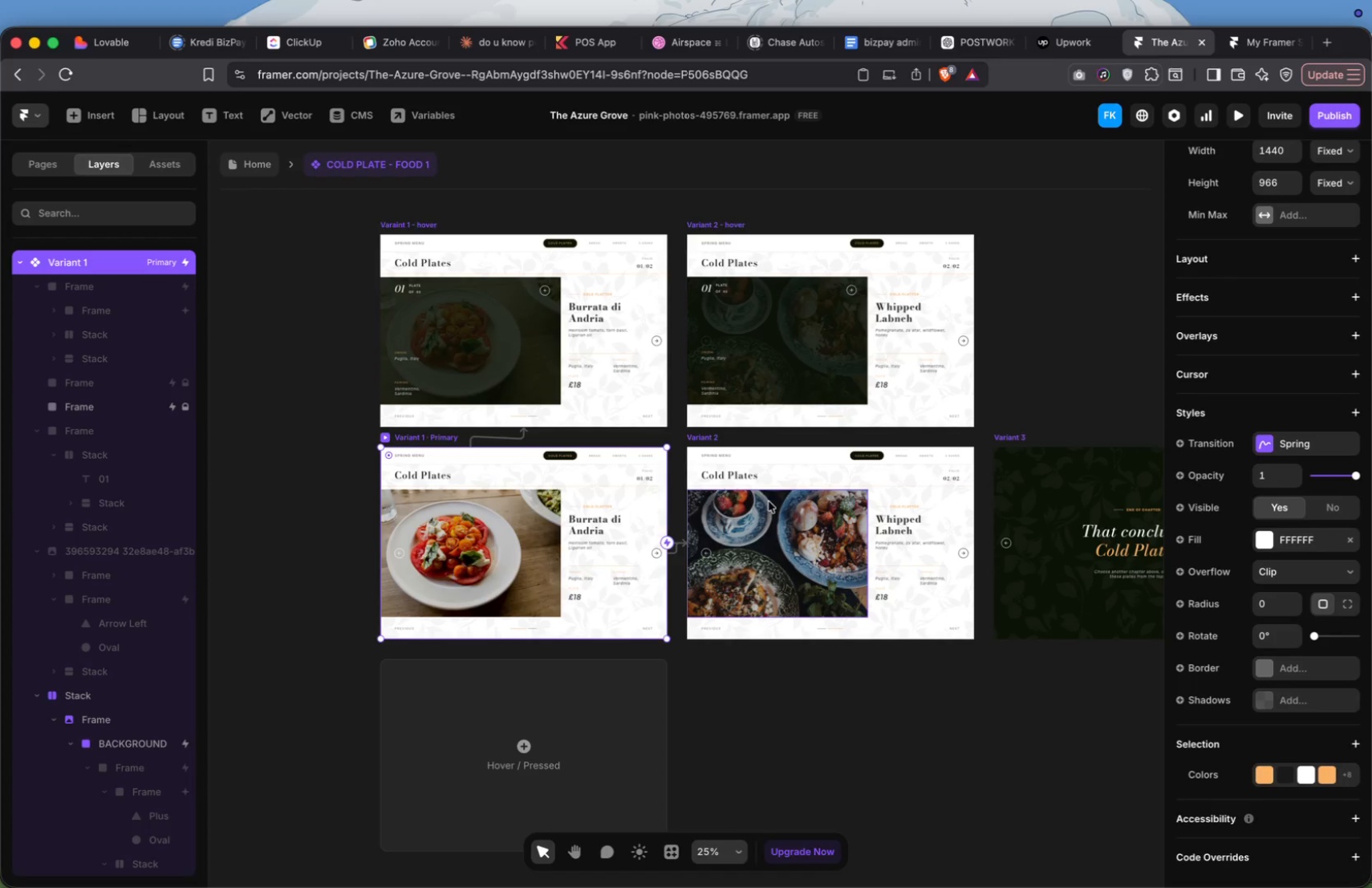 
left_click([777, 513])
 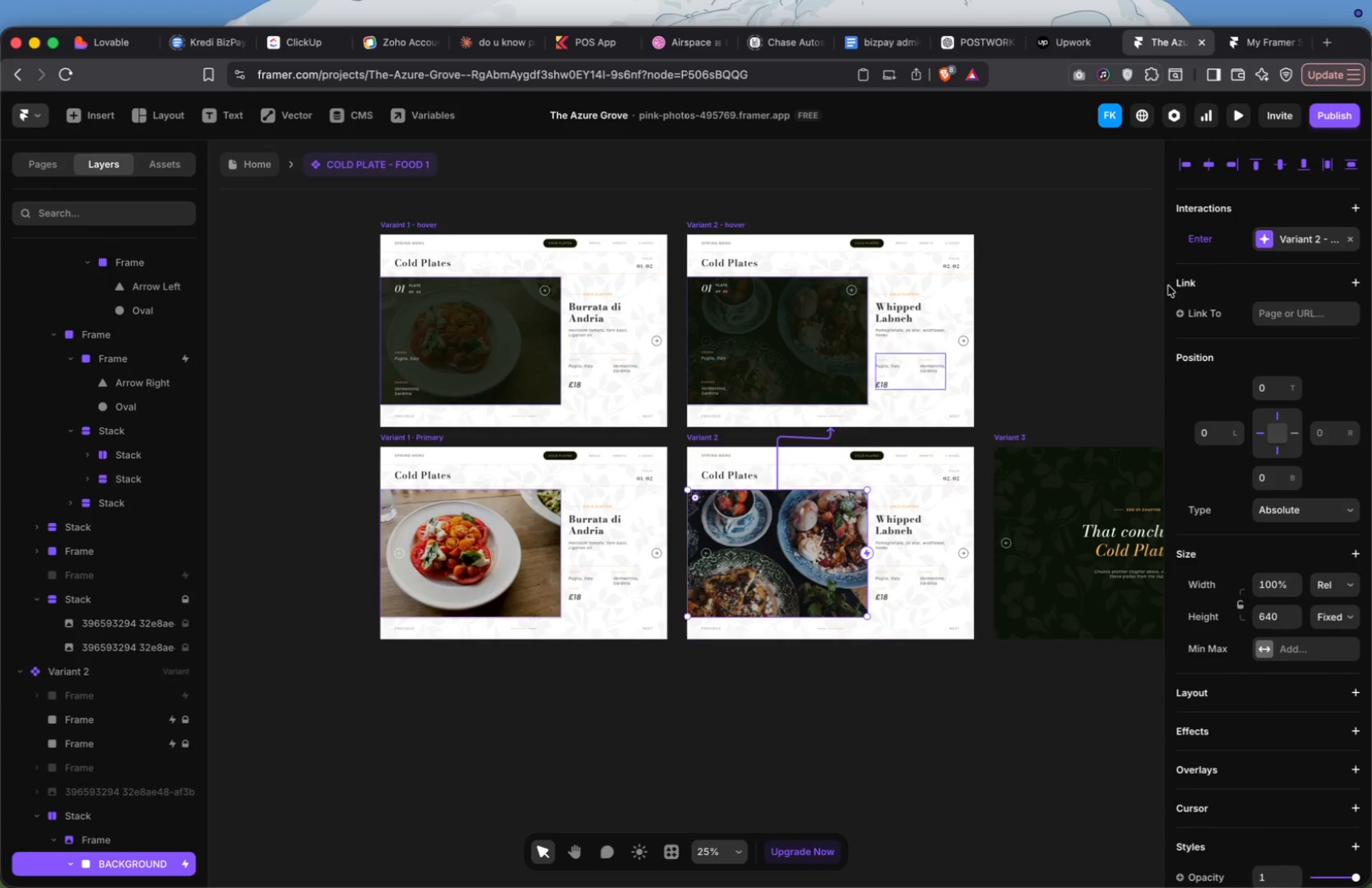 
left_click([1261, 238])
 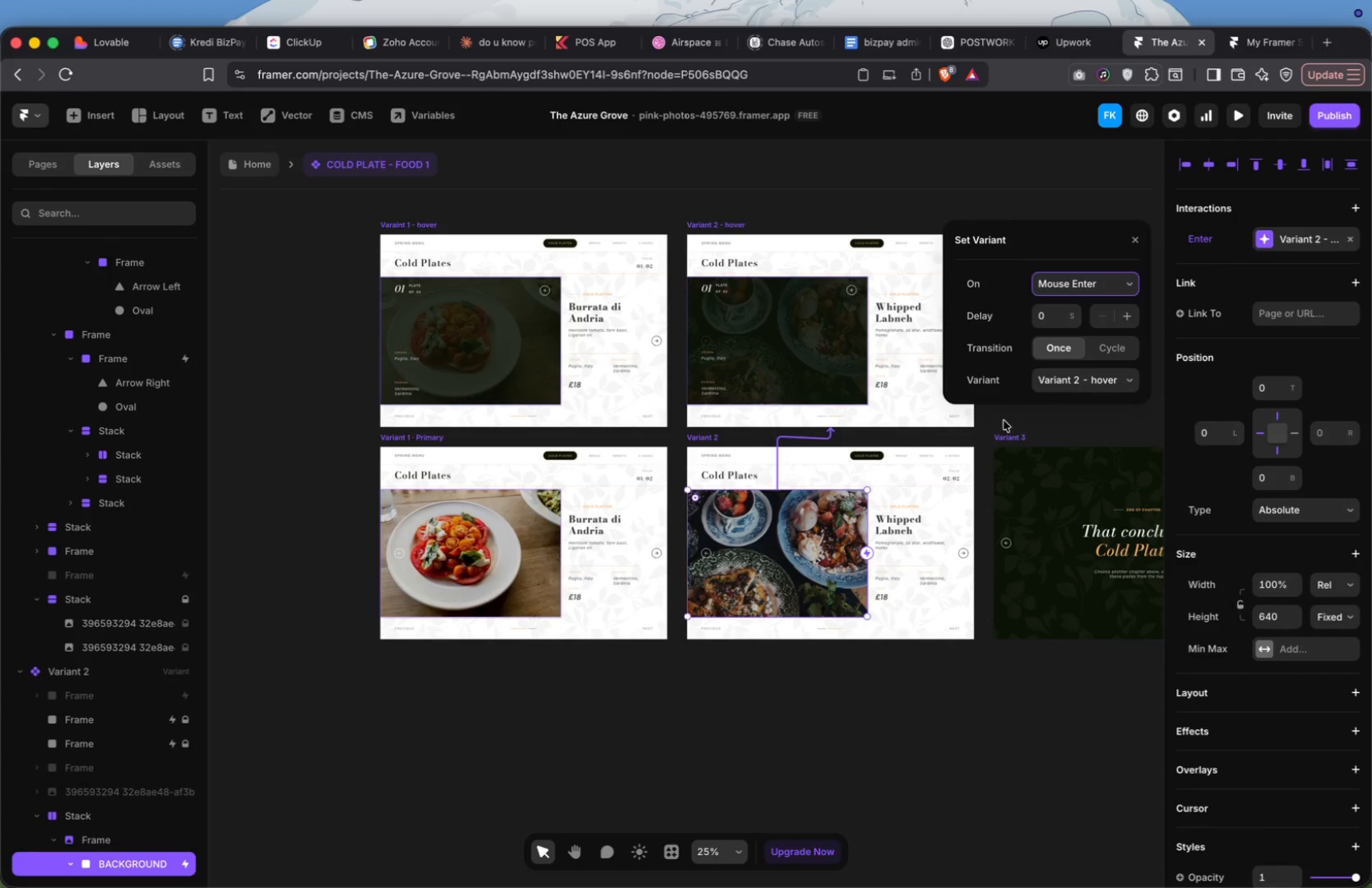 
left_click([1025, 416])
 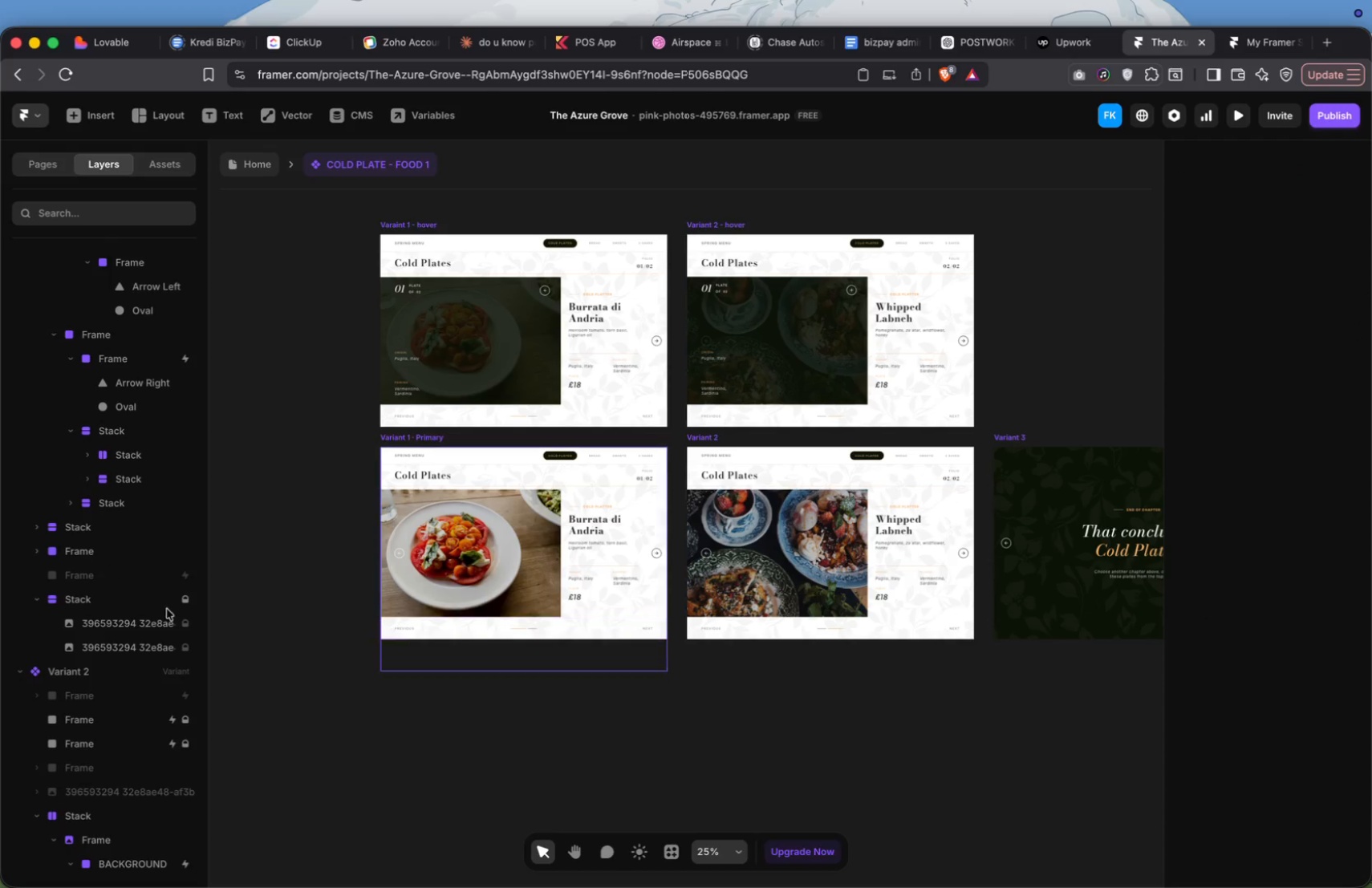 
scroll: coordinate [177, 610], scroll_direction: down, amount: 19.0
 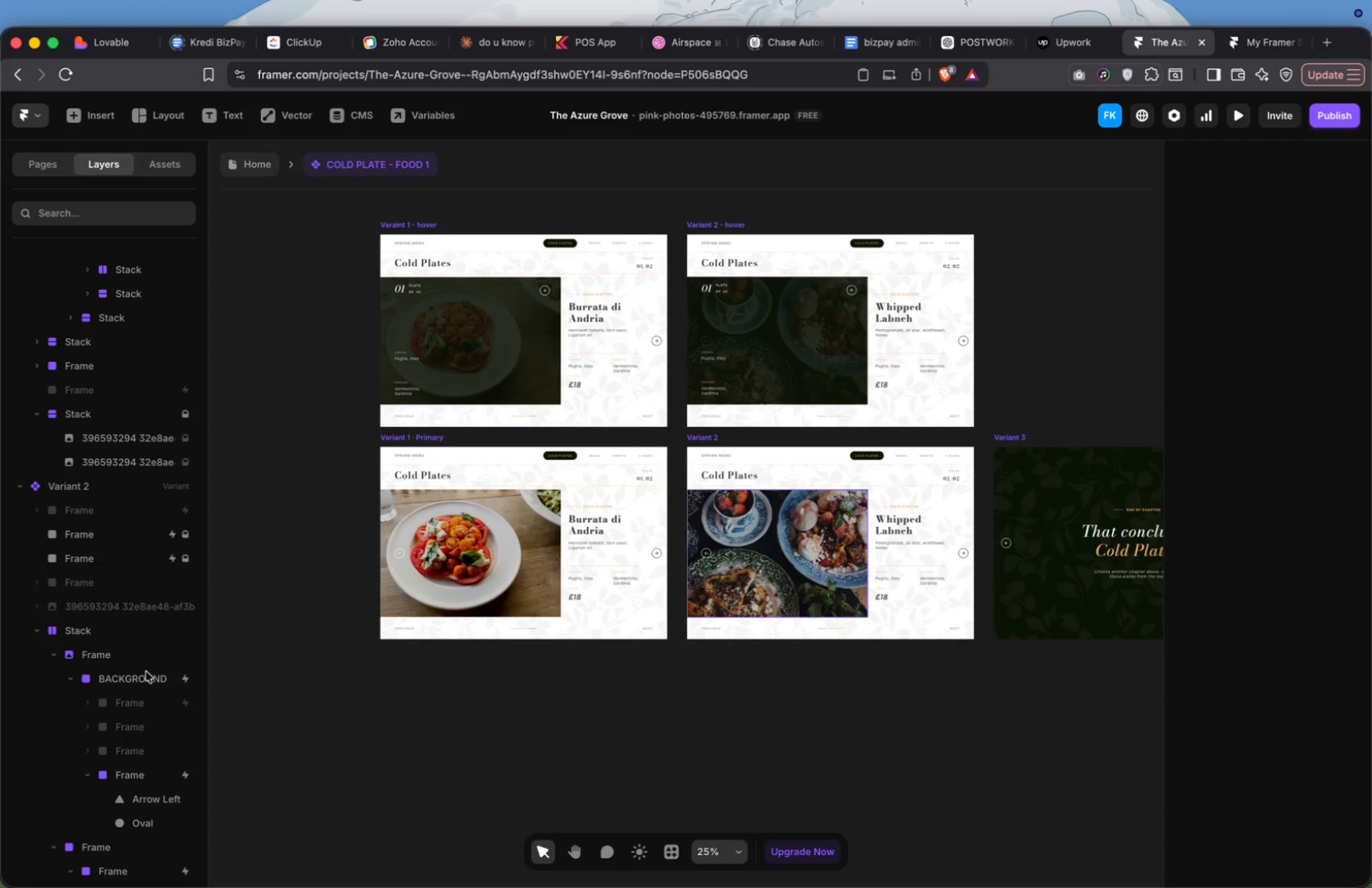 
left_click([147, 676])
 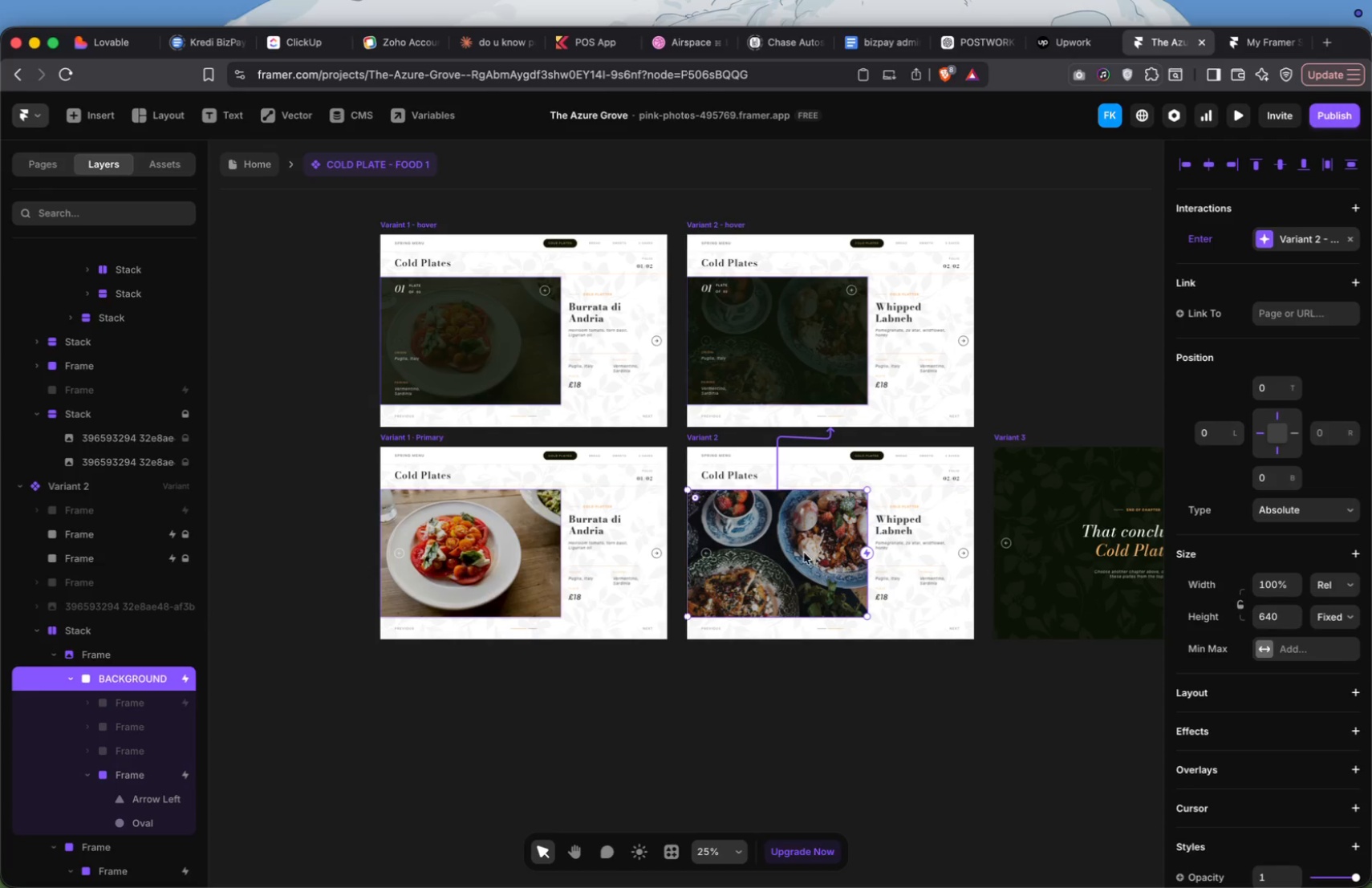 
left_click([527, 535])
 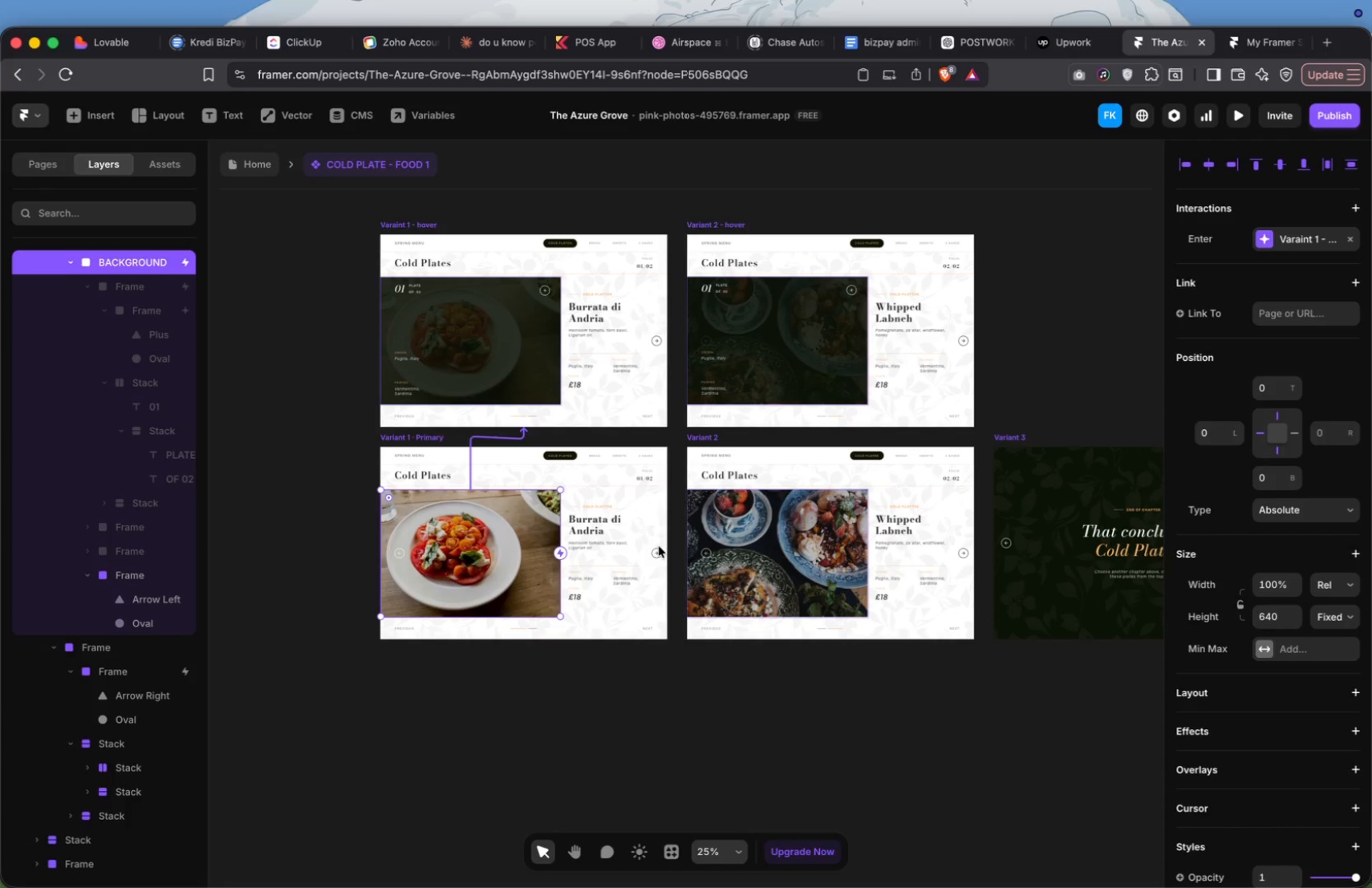 
left_click([749, 540])
 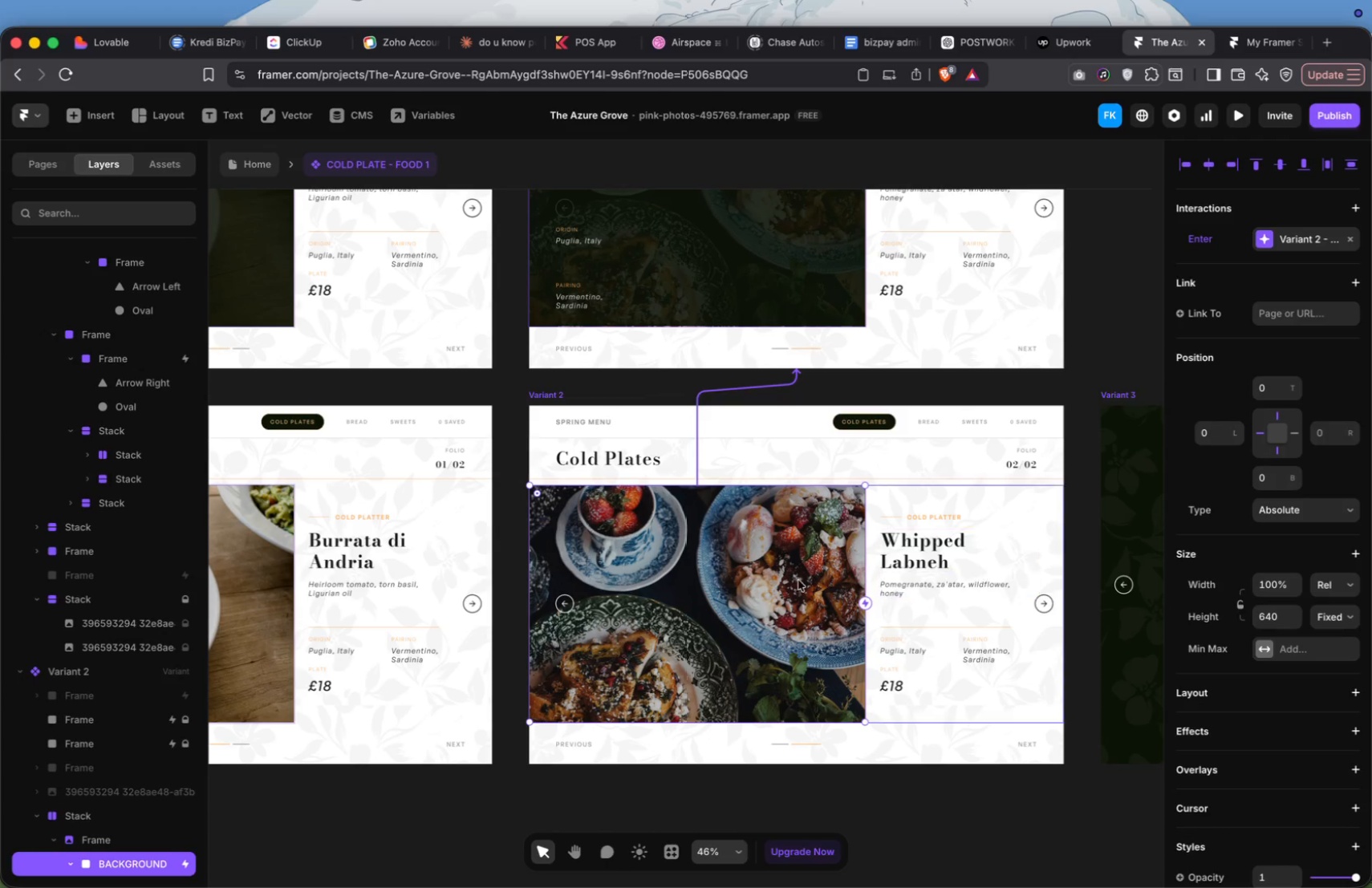 
scroll: coordinate [744, 515], scroll_direction: up, amount: 1.0
 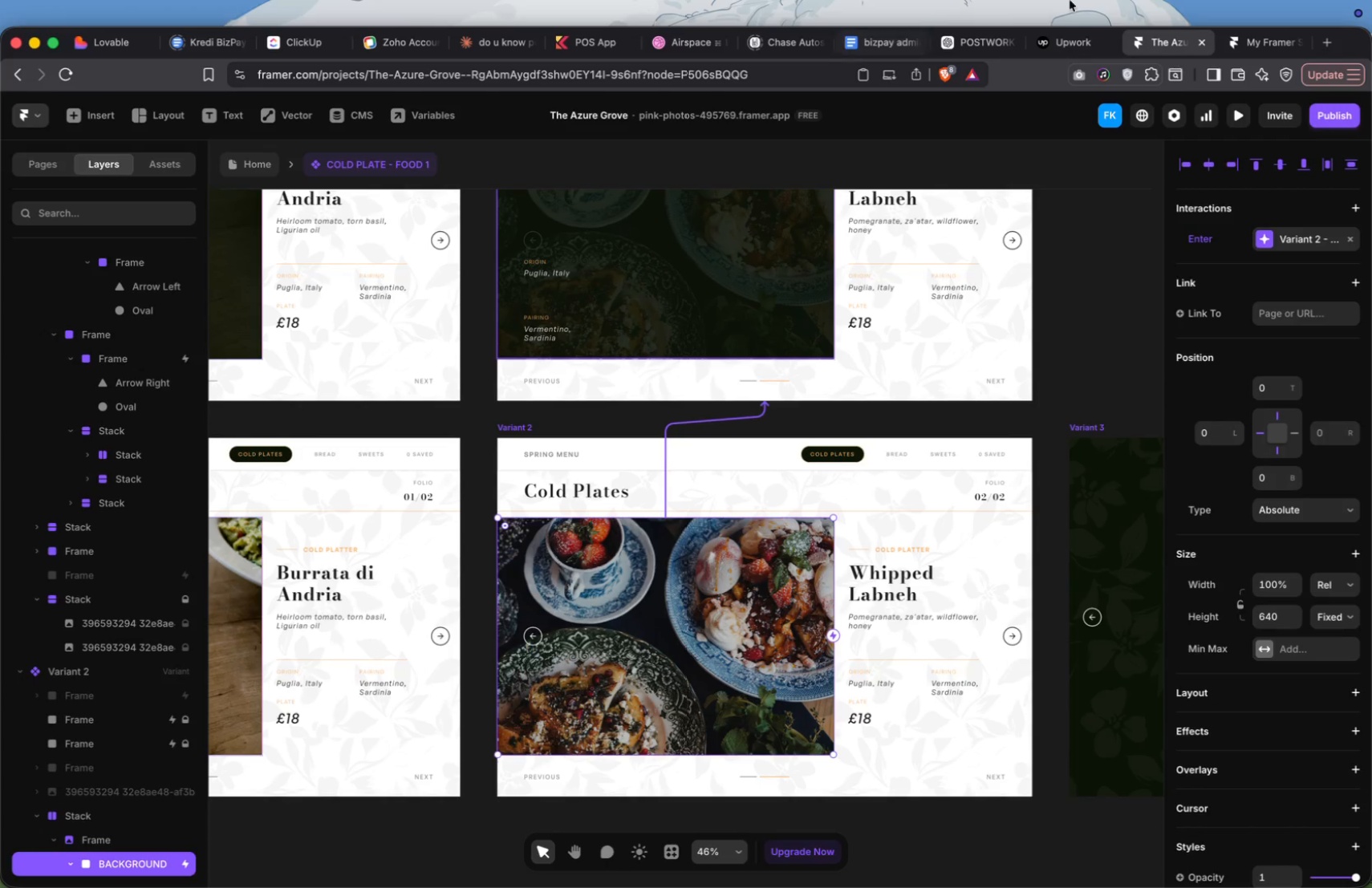 
left_click([1071, 33])
 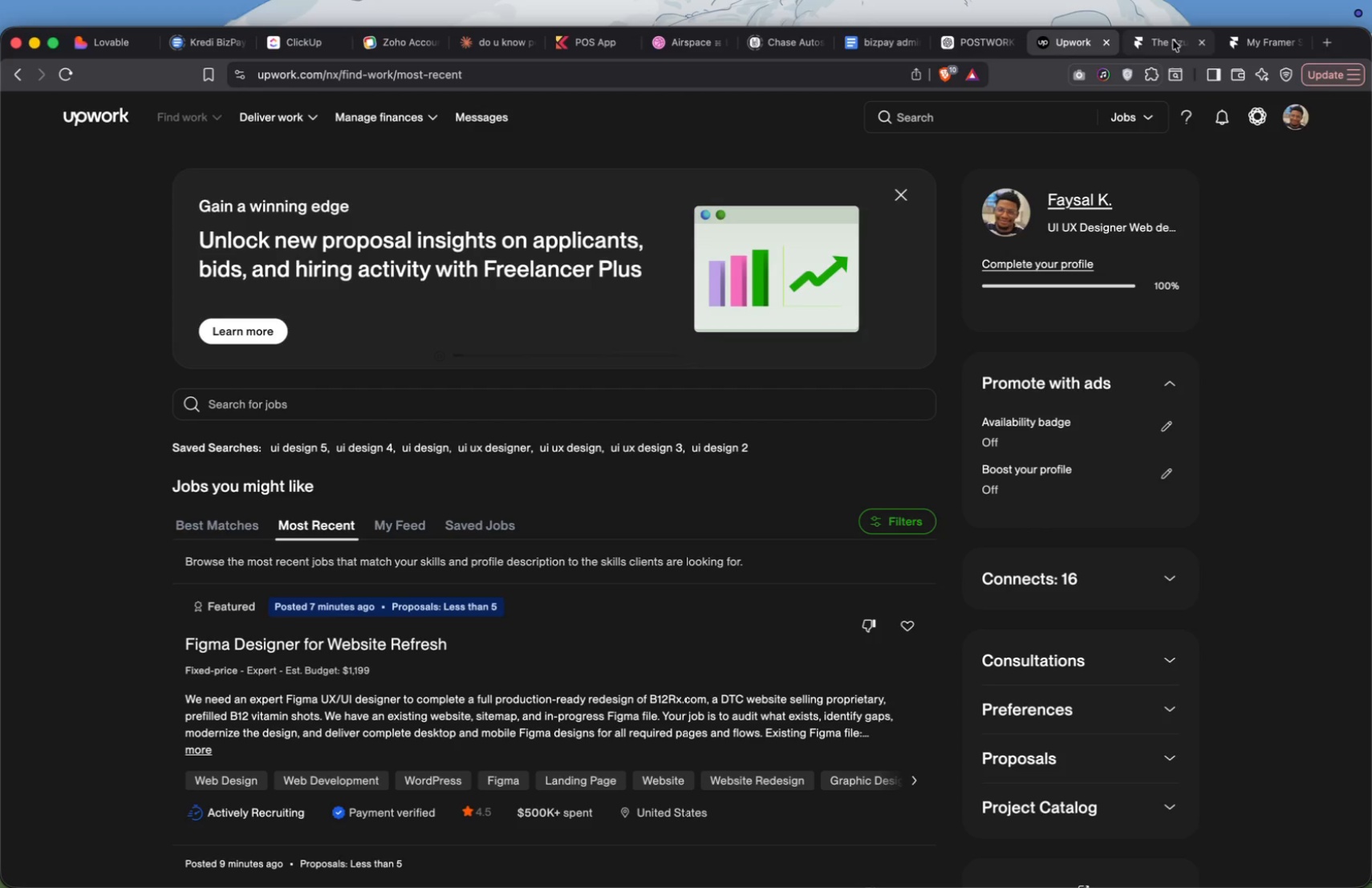 
left_click([1179, 40])
 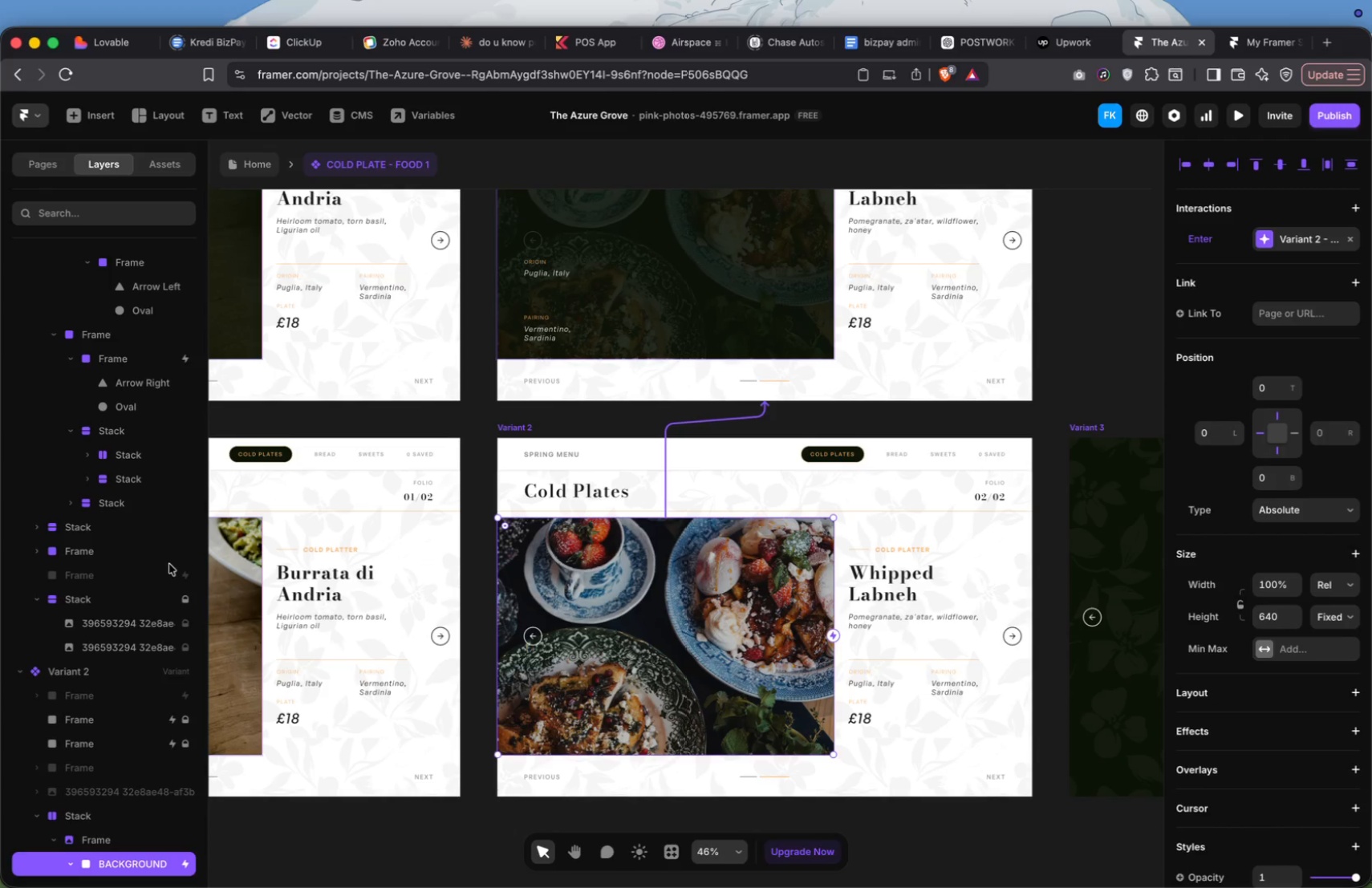 
scroll: coordinate [664, 616], scroll_direction: down, amount: 51.0
 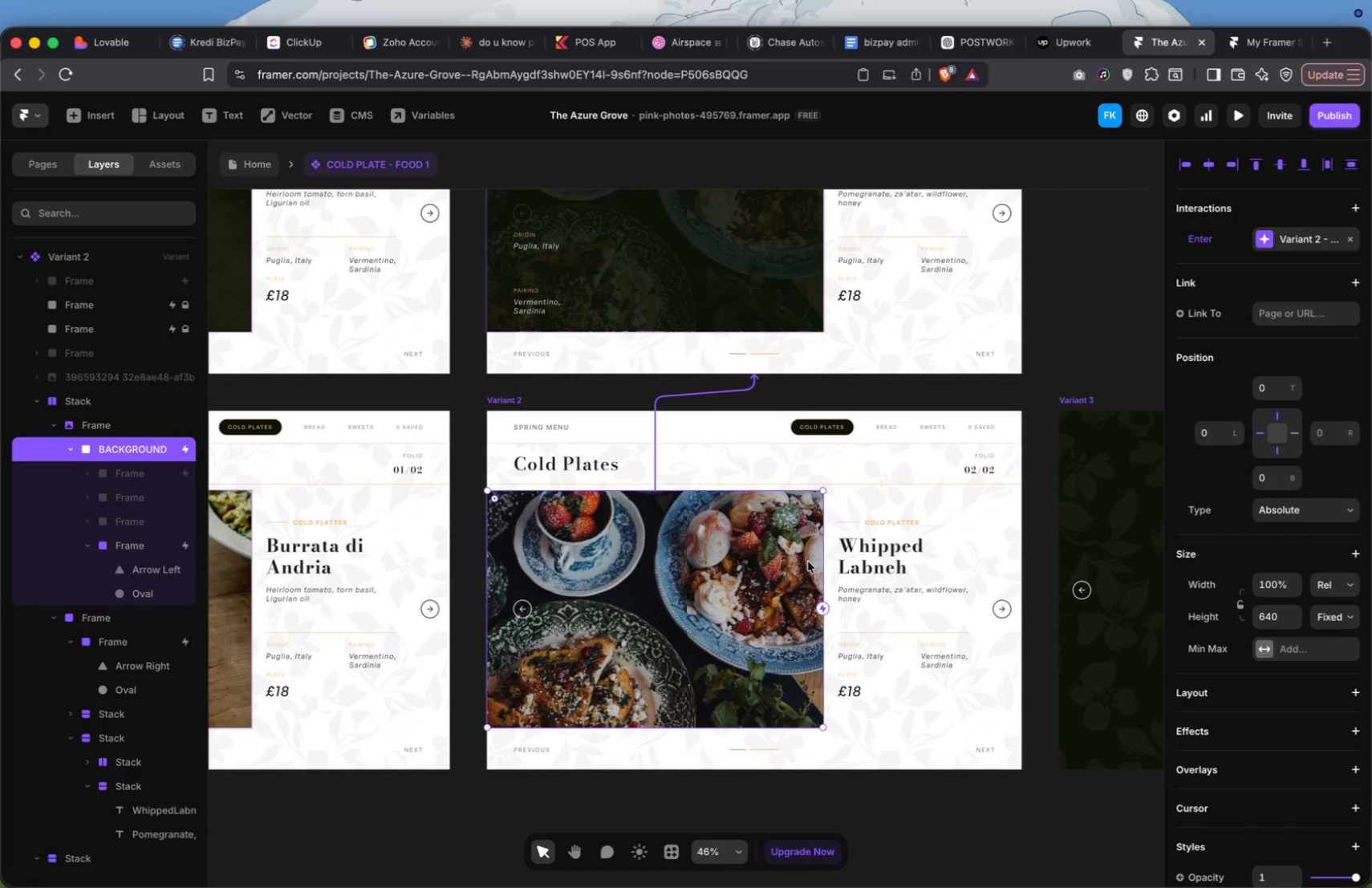 
wait(7.23)
 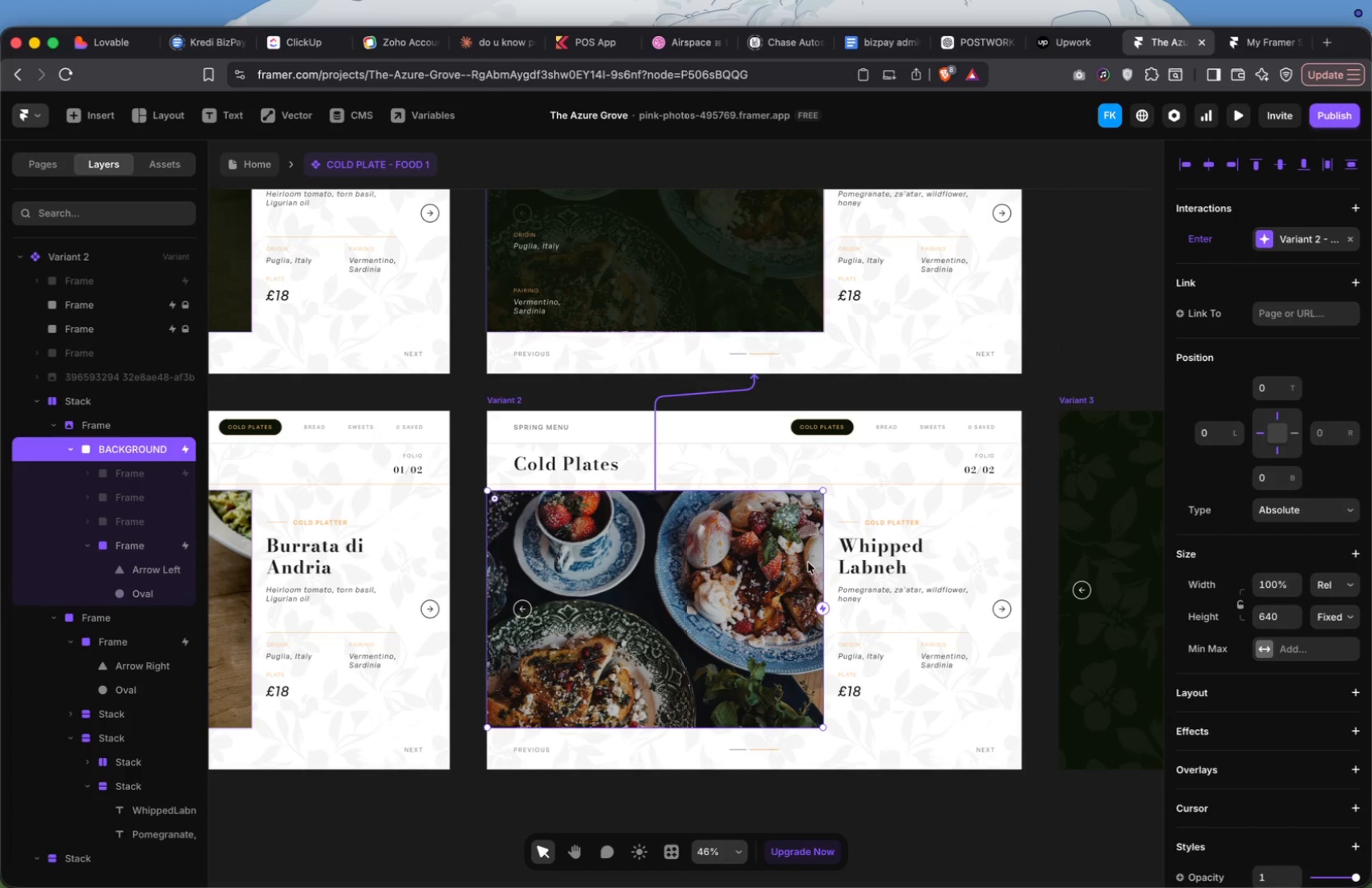 
left_click([804, 549])
 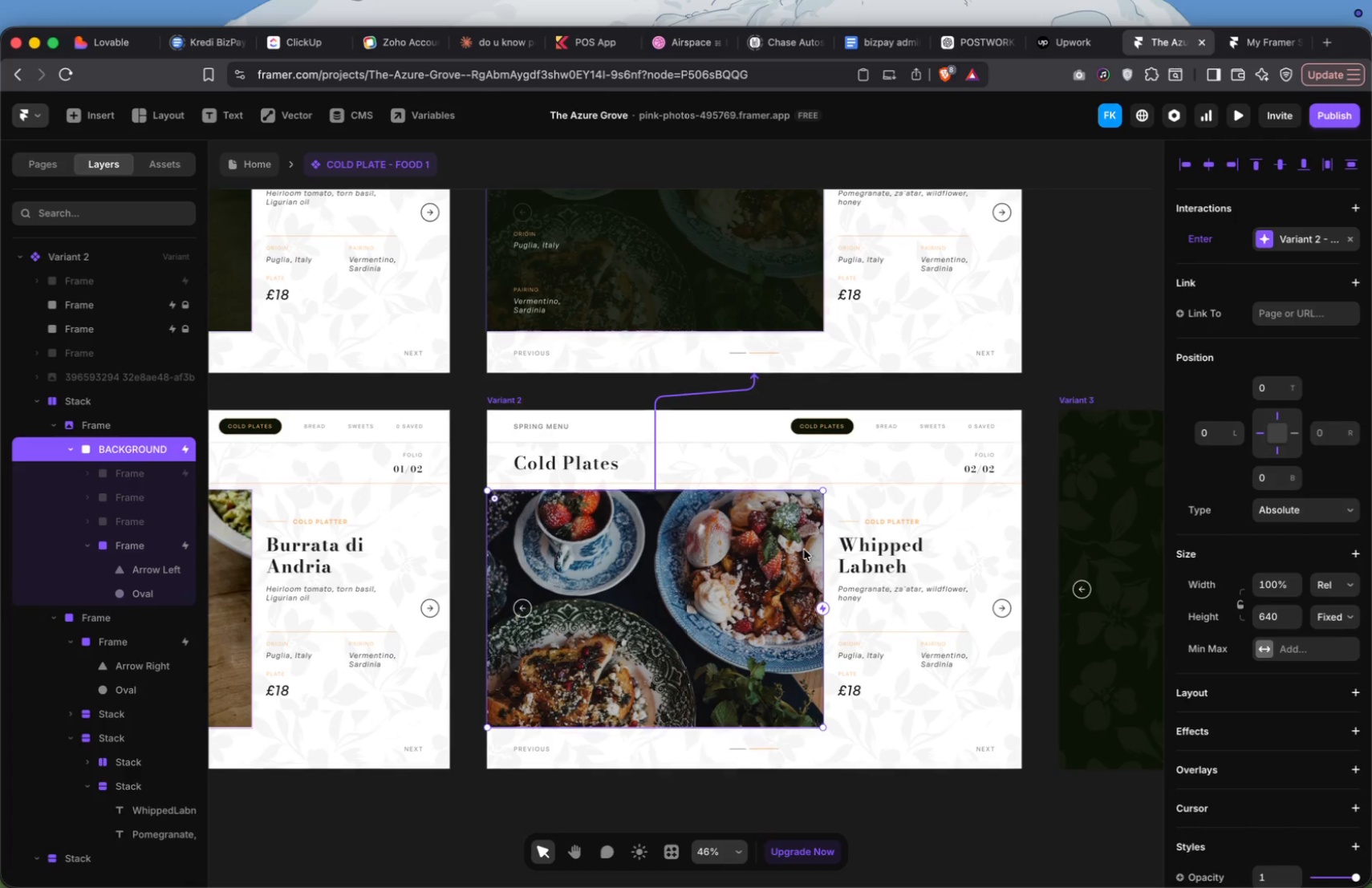 
scroll: coordinate [804, 549], scroll_direction: down, amount: 8.0
 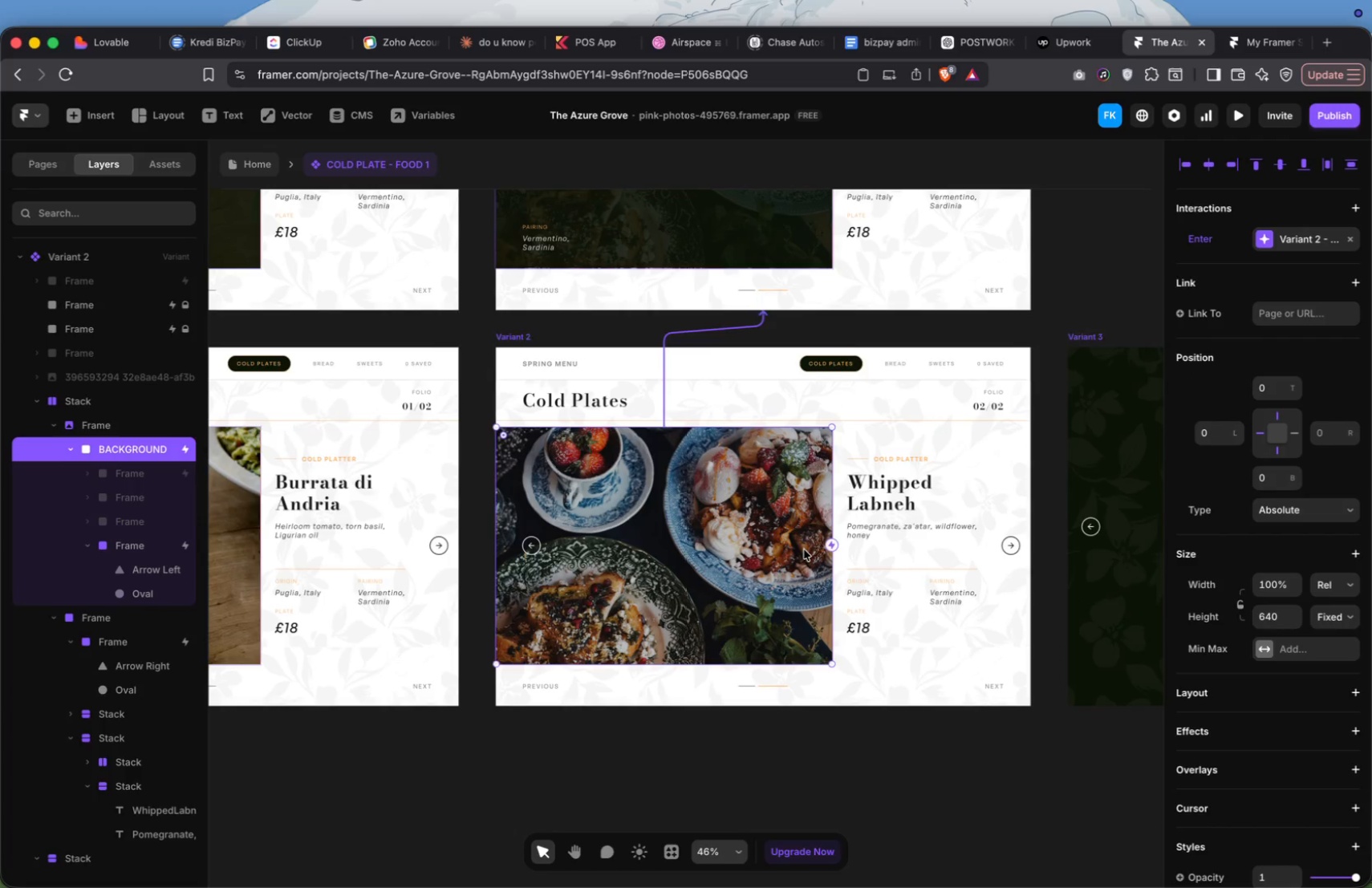 
scroll: coordinate [804, 549], scroll_direction: up, amount: 1.0
 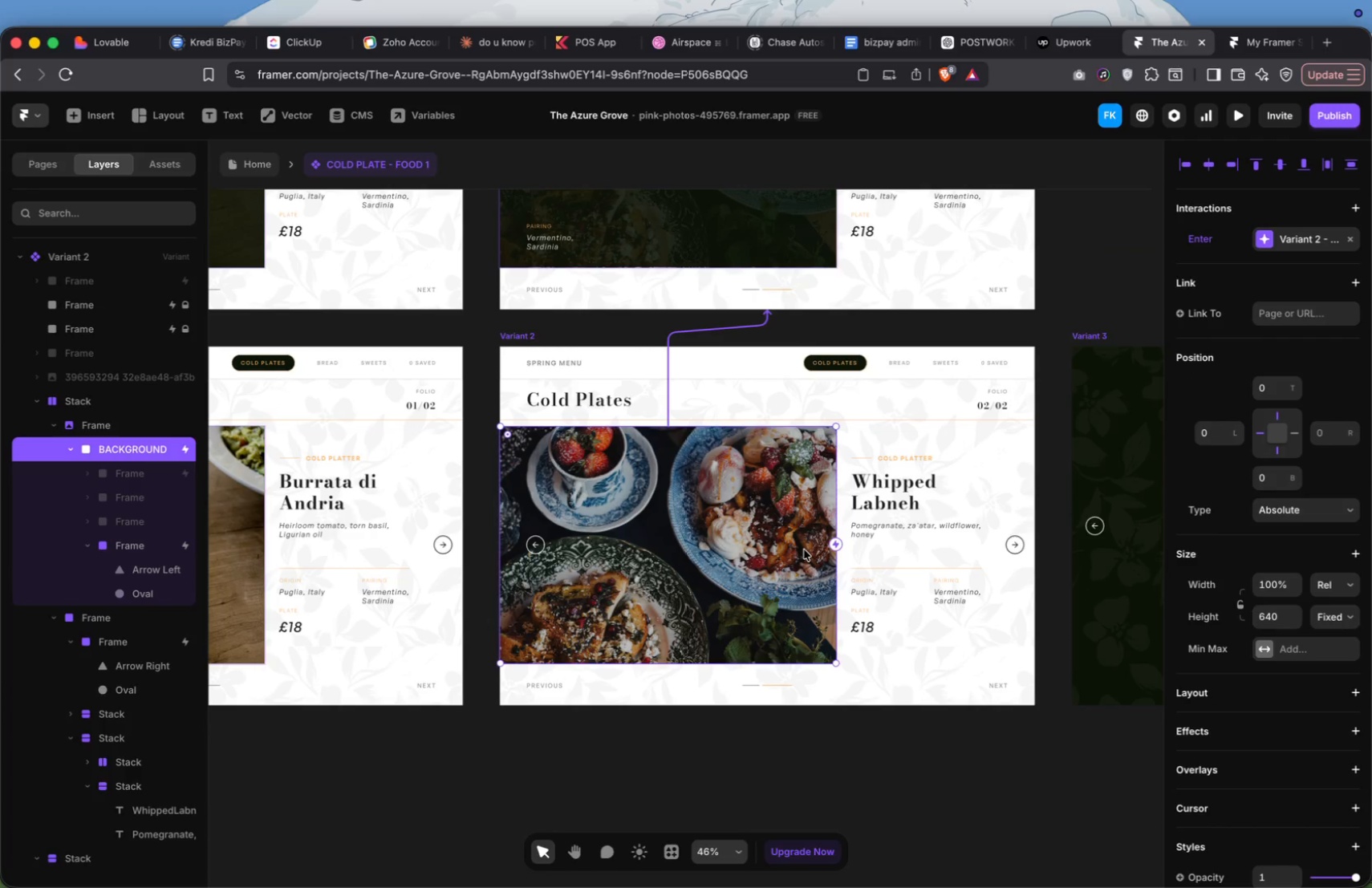 
scroll: coordinate [804, 549], scroll_direction: down, amount: 9.0
 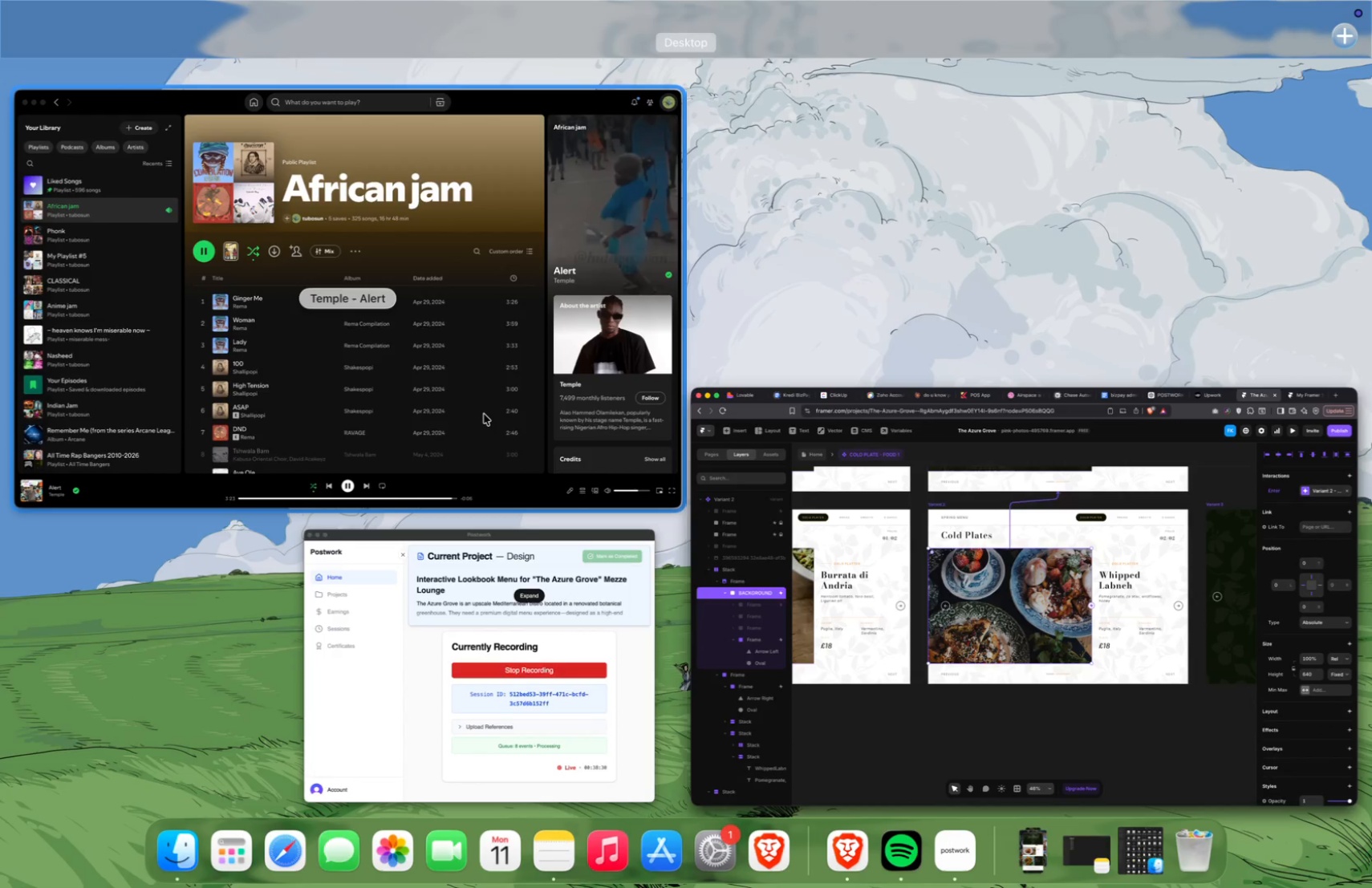 
left_click([495, 400])
 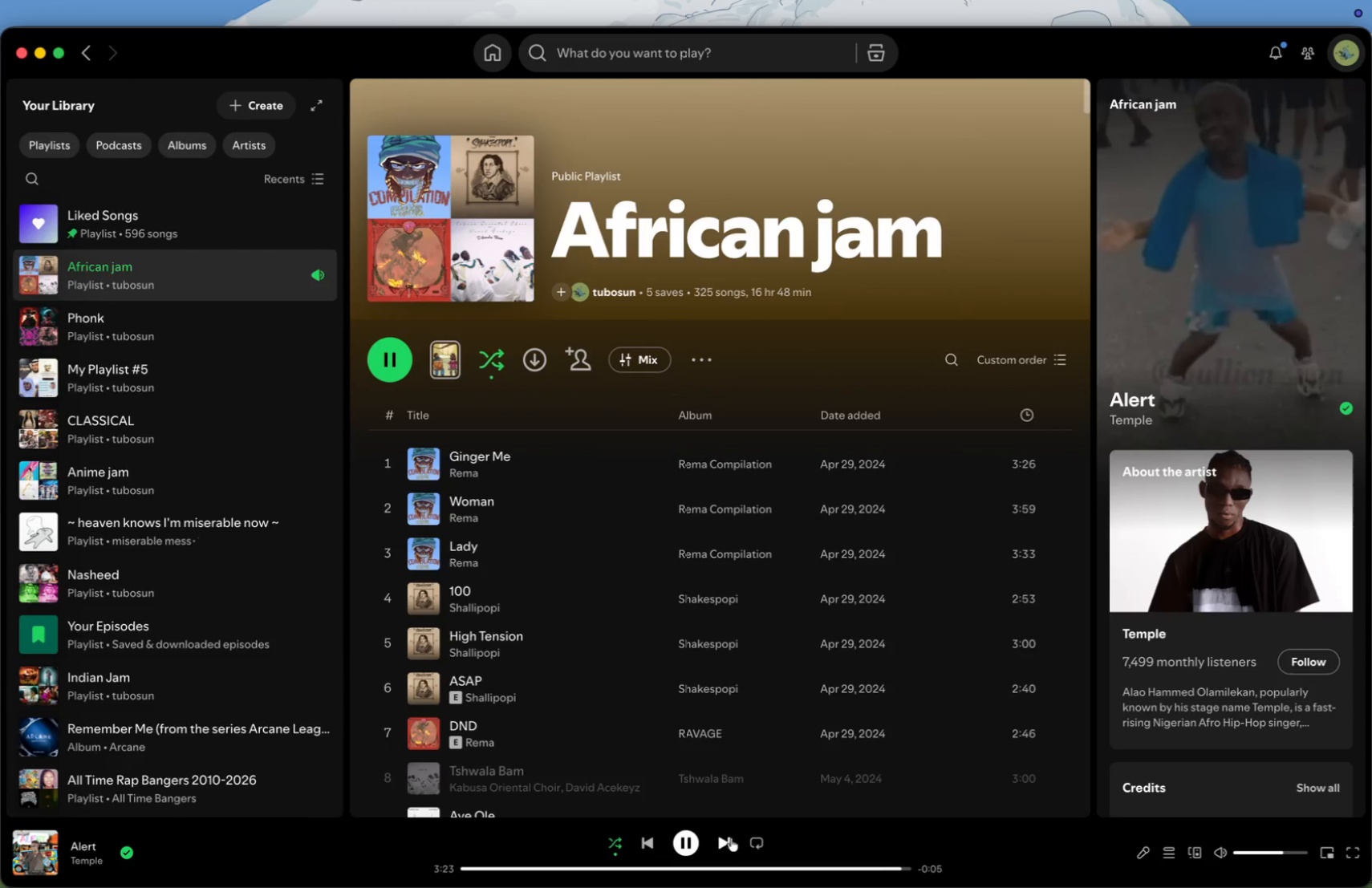 
left_click([729, 839])
 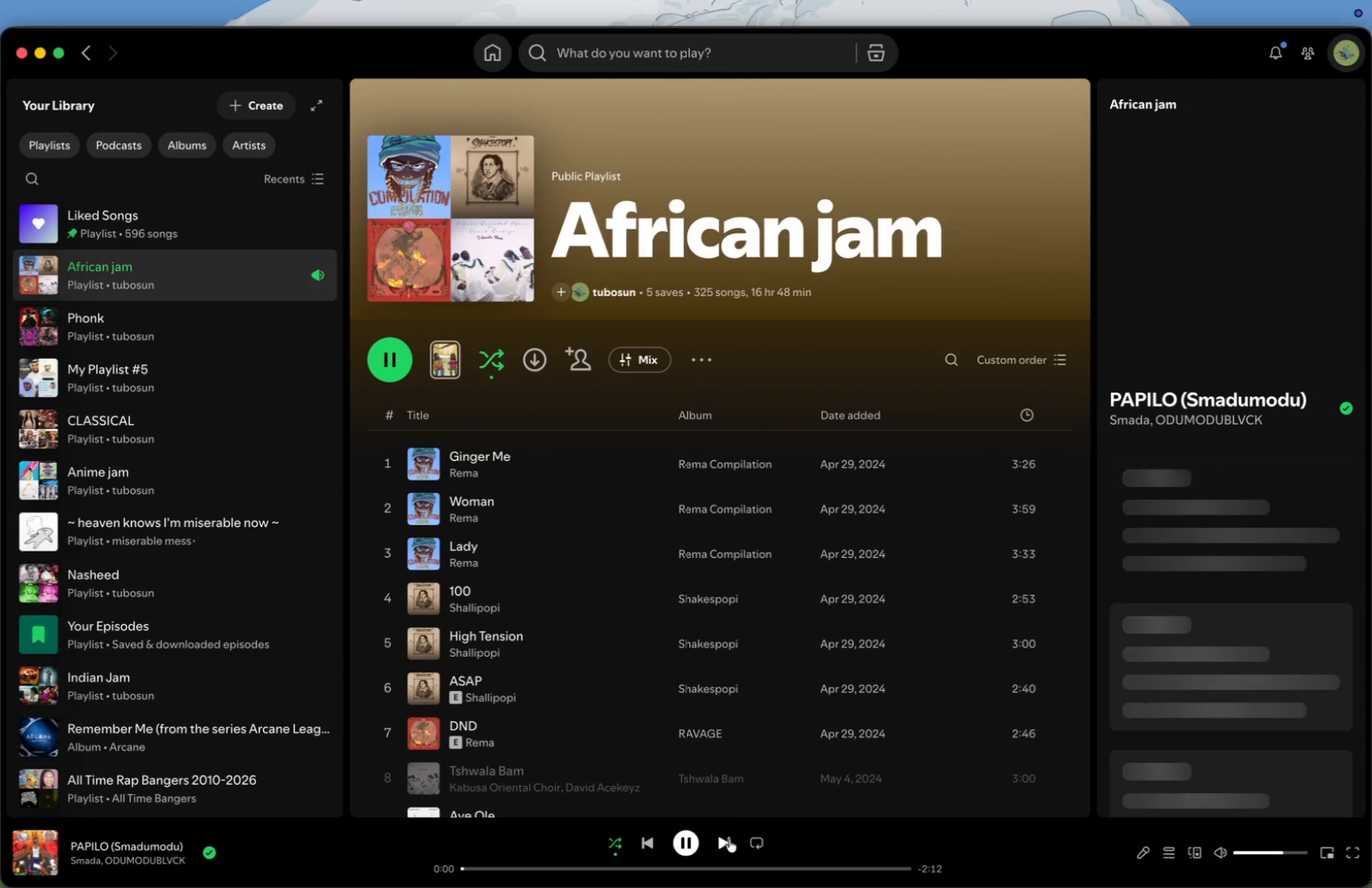 
left_click([729, 839])
 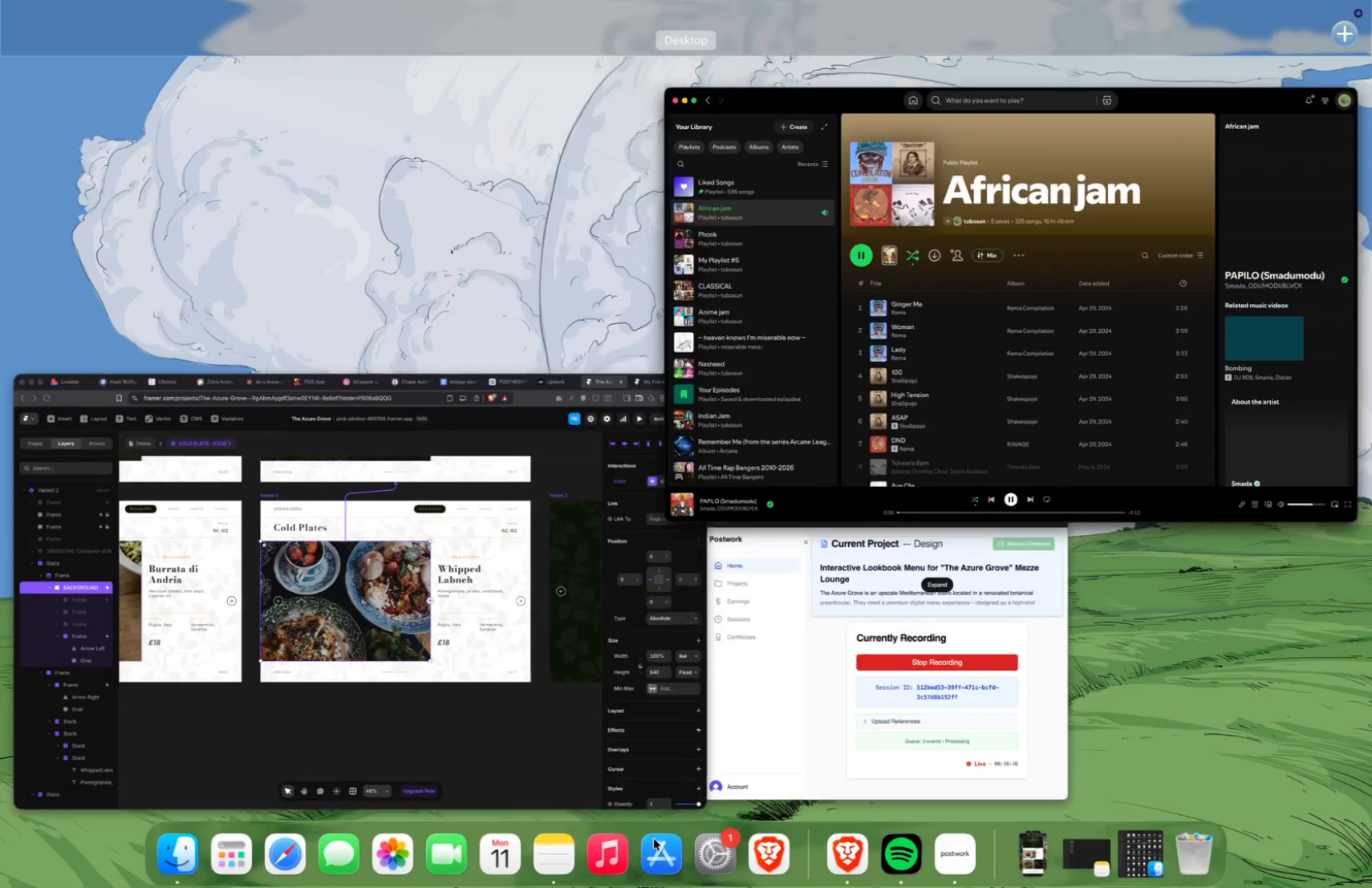 
left_click([571, 545])
 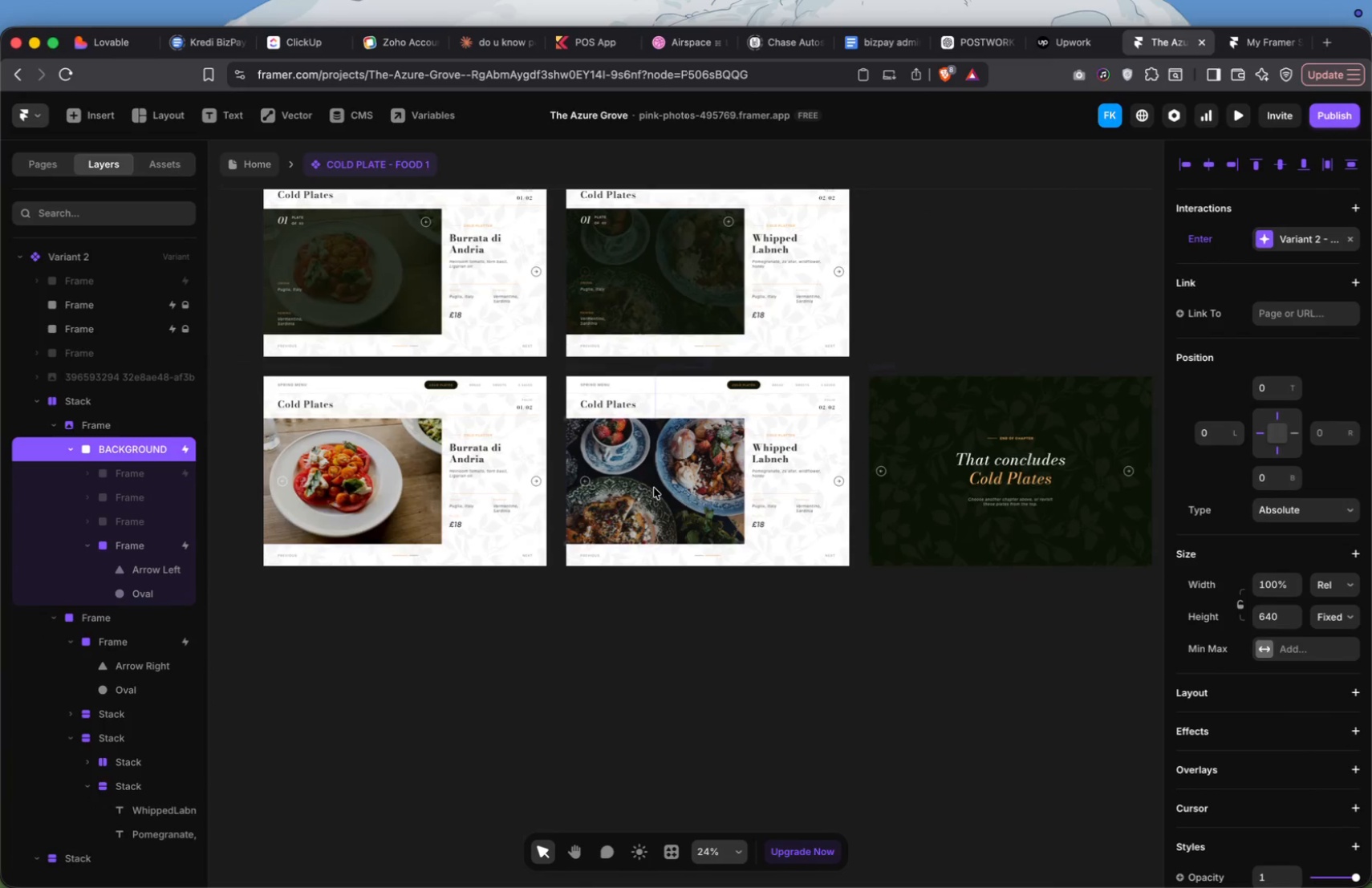 
scroll: coordinate [654, 488], scroll_direction: up, amount: 16.0
 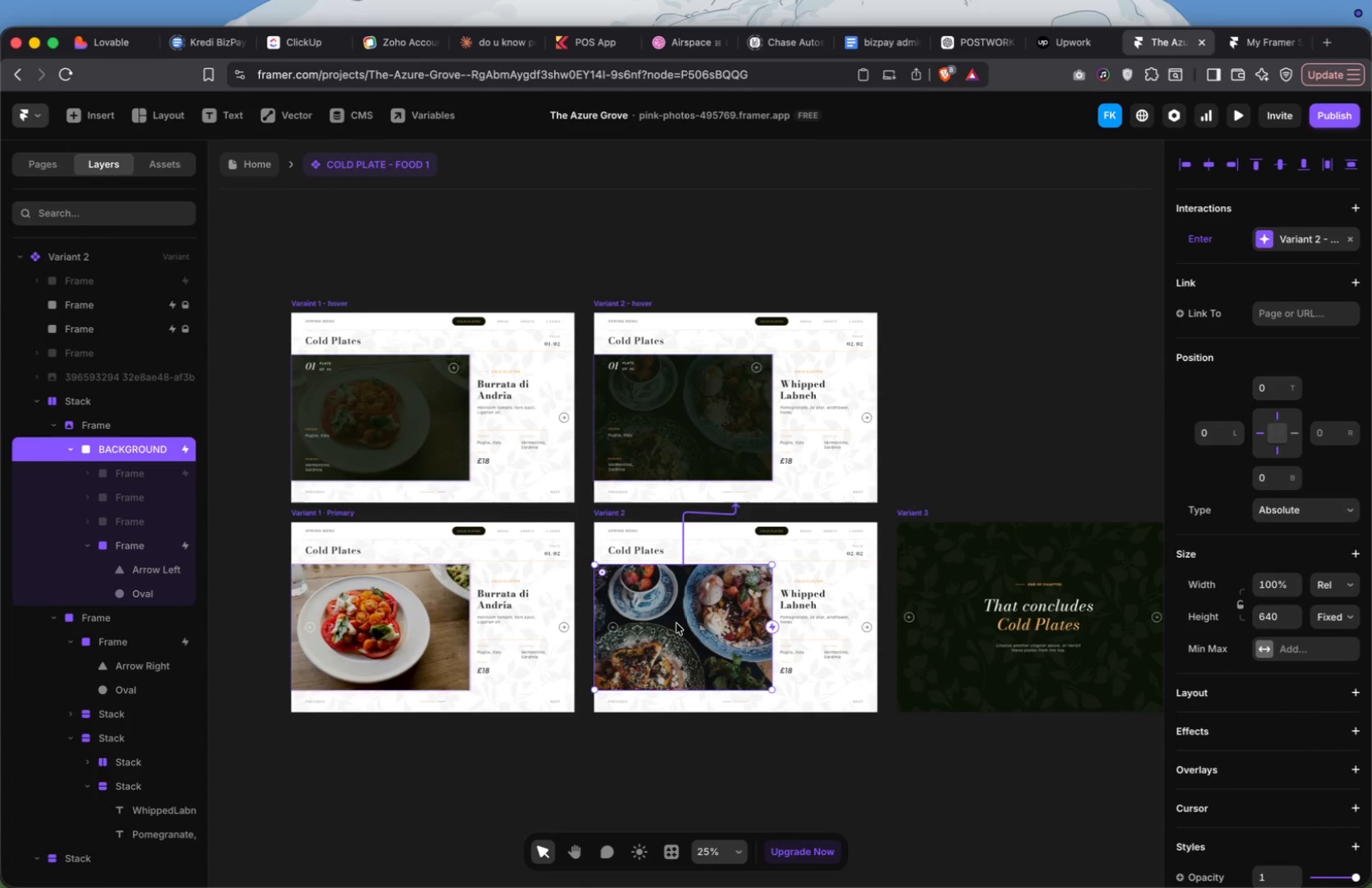 
left_click([676, 623])
 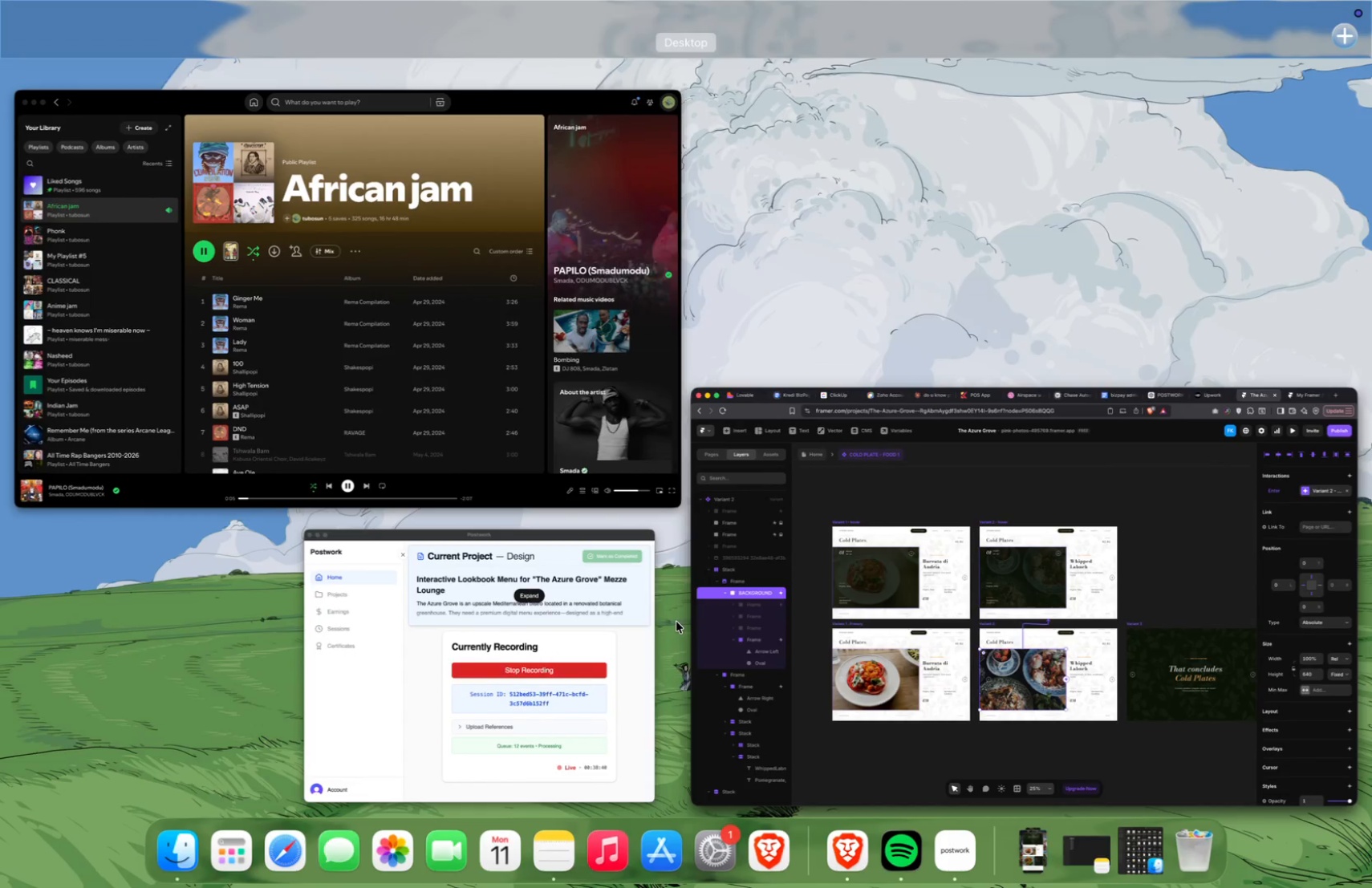 
left_click([589, 605])